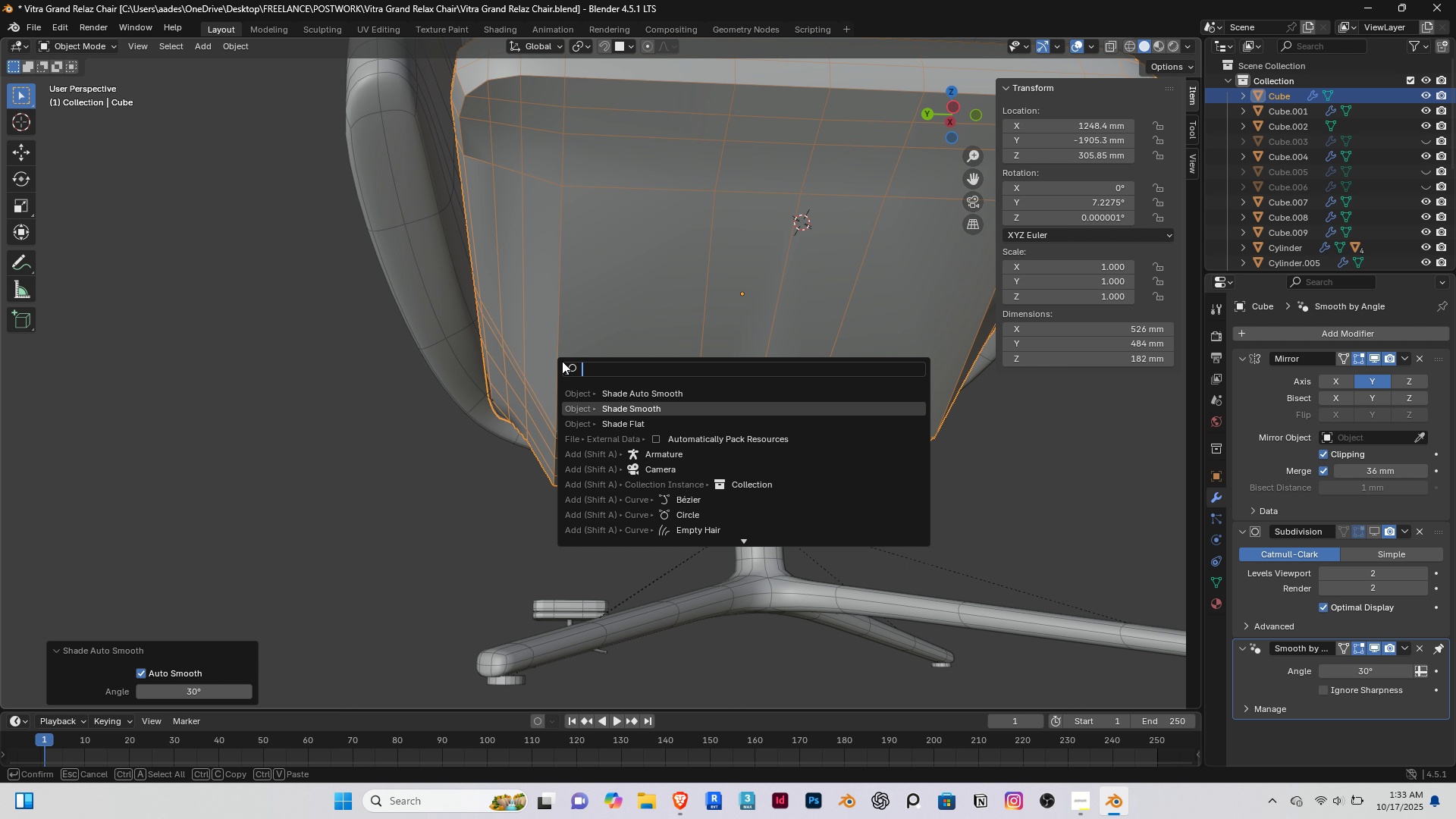 
key(Enter)
 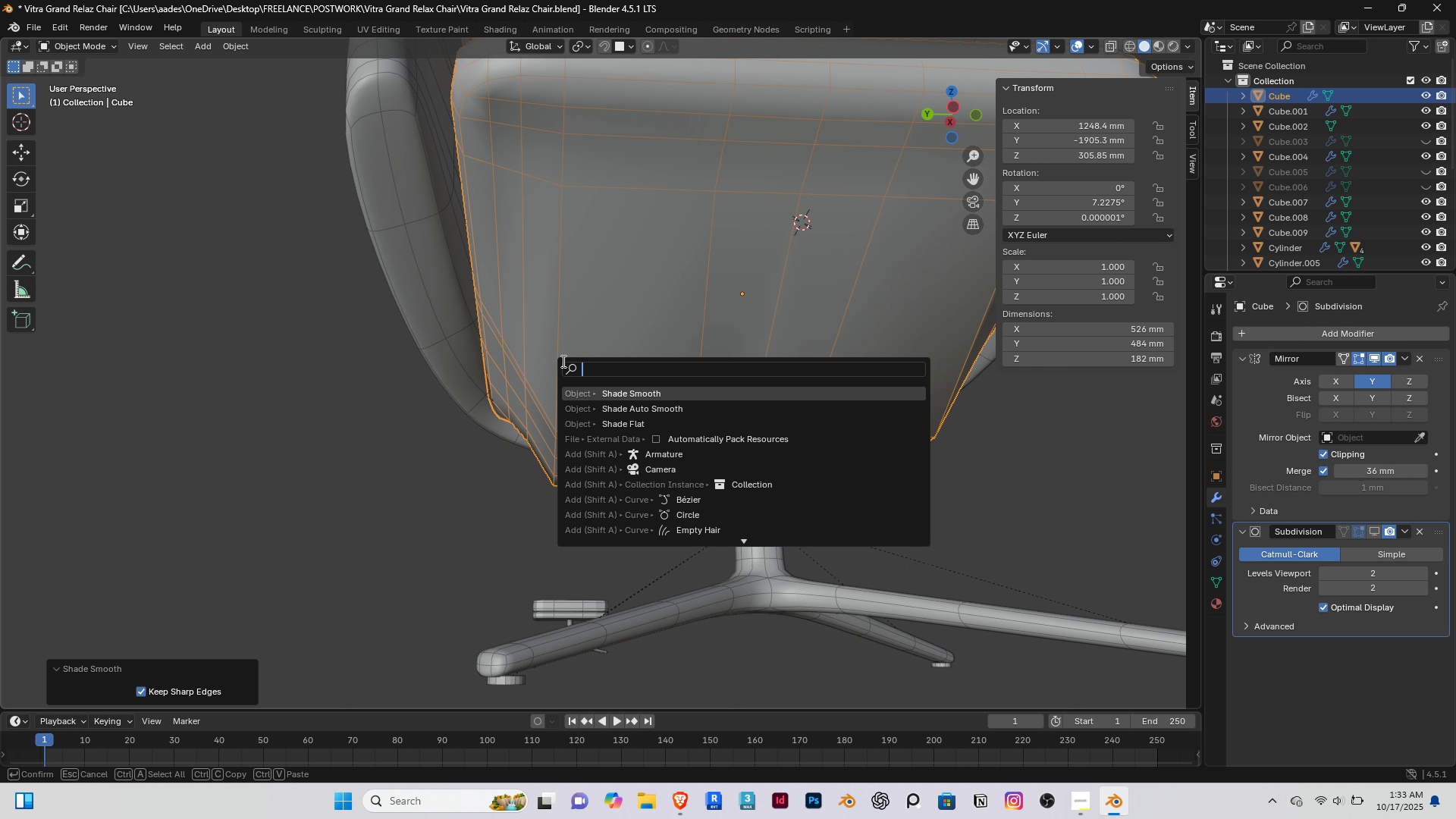 
type( sha)
 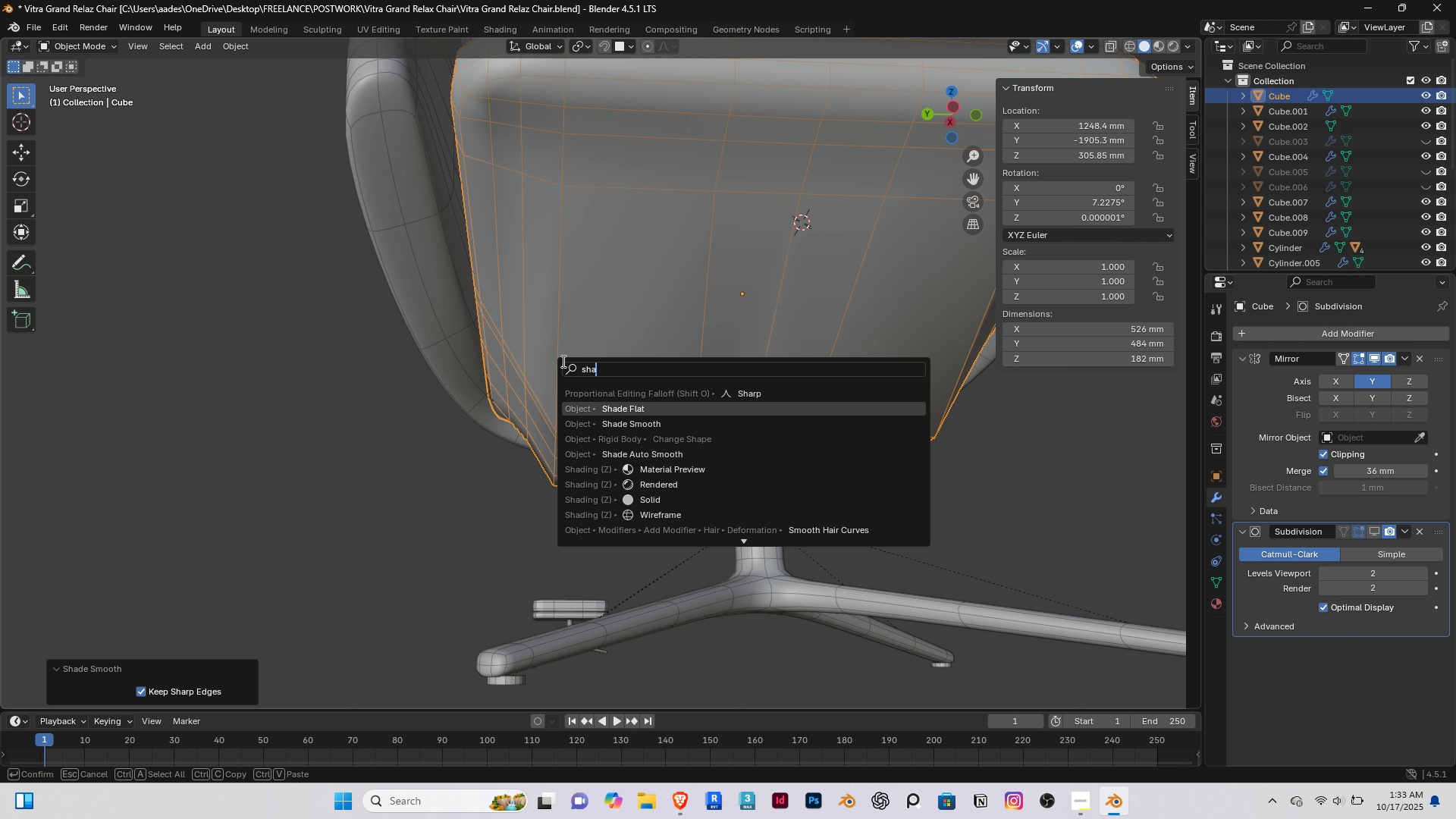 
key(ArrowDown)
 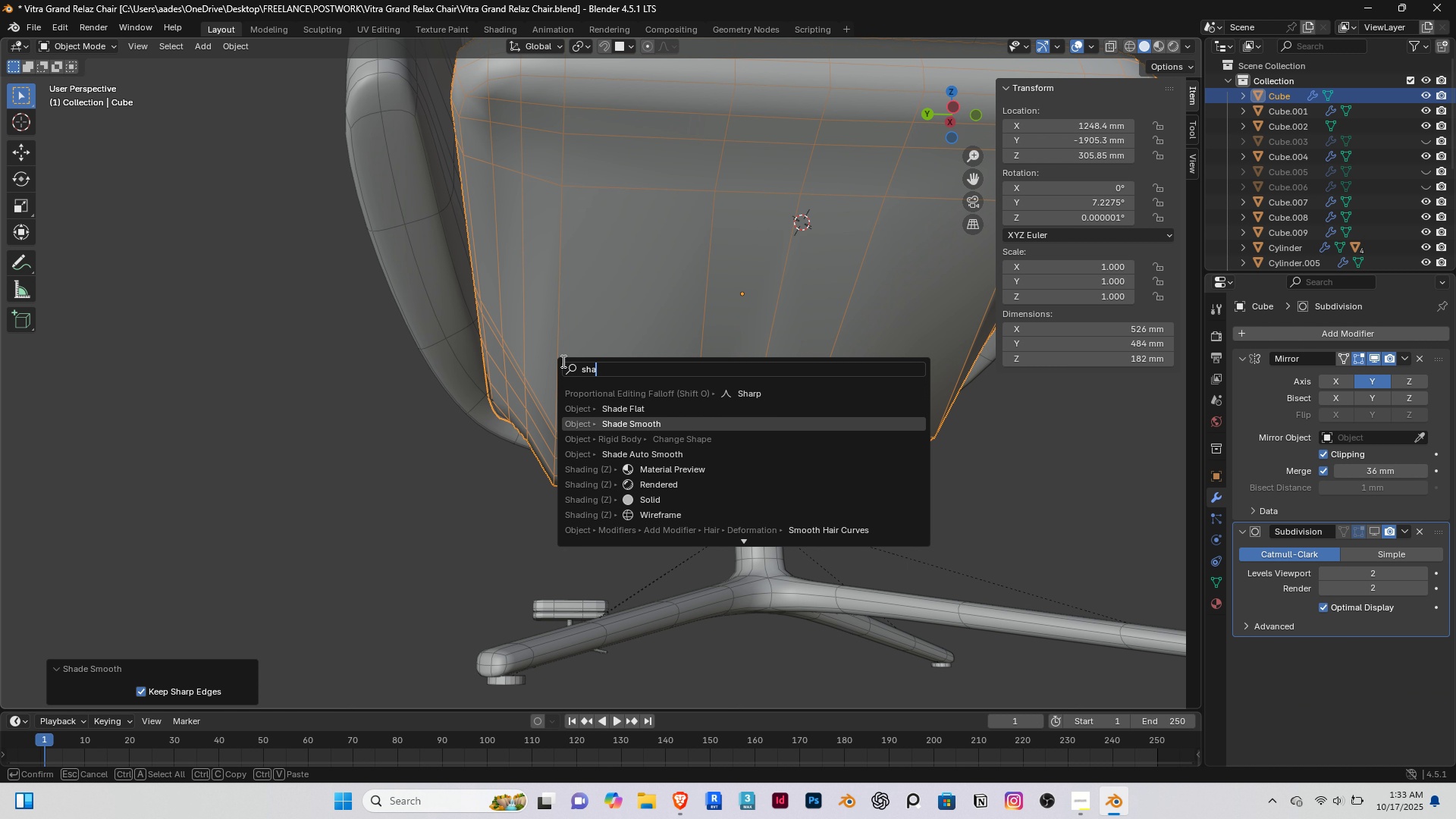 
key(ArrowDown)
 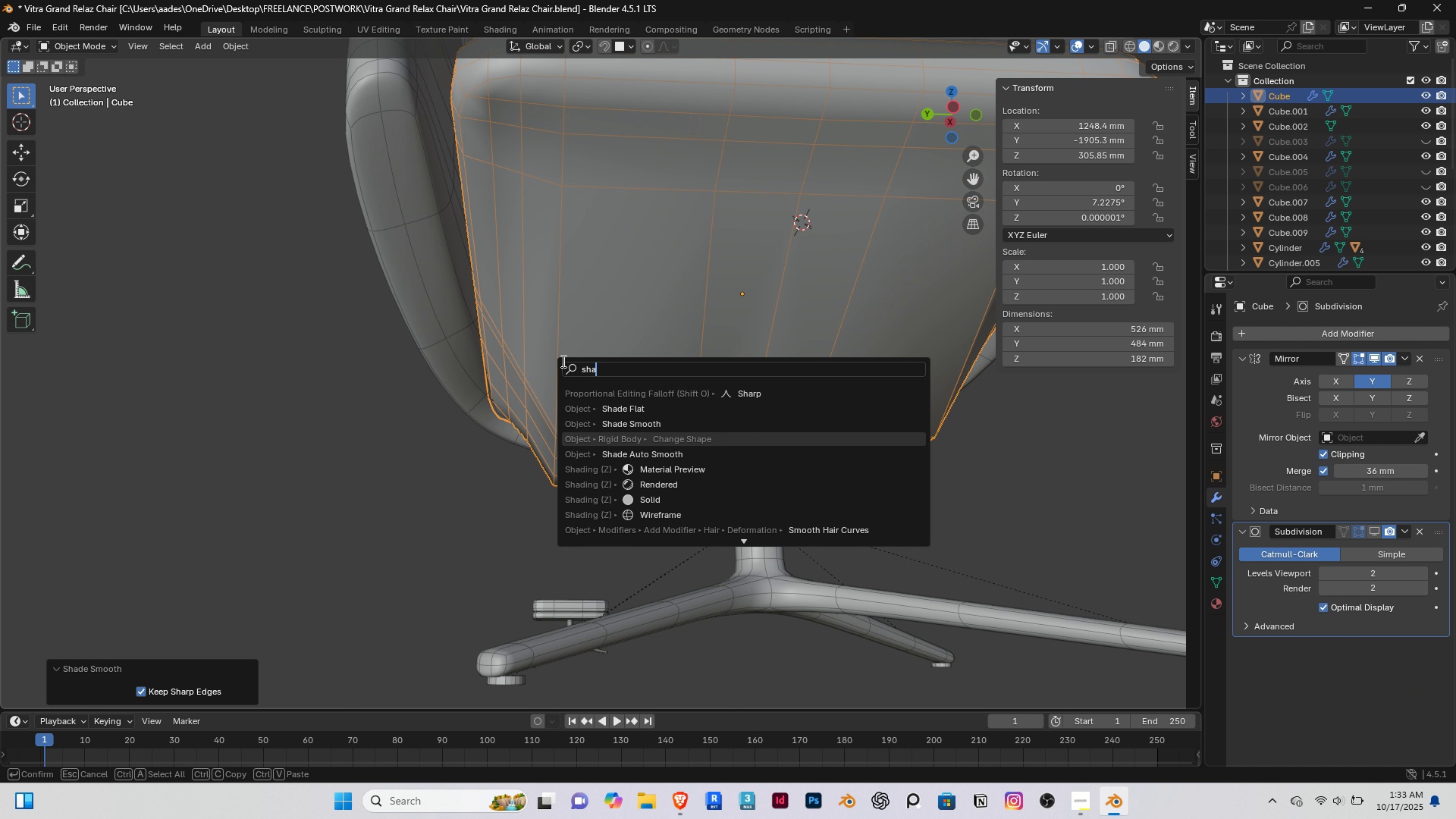 
key(ArrowDown)
 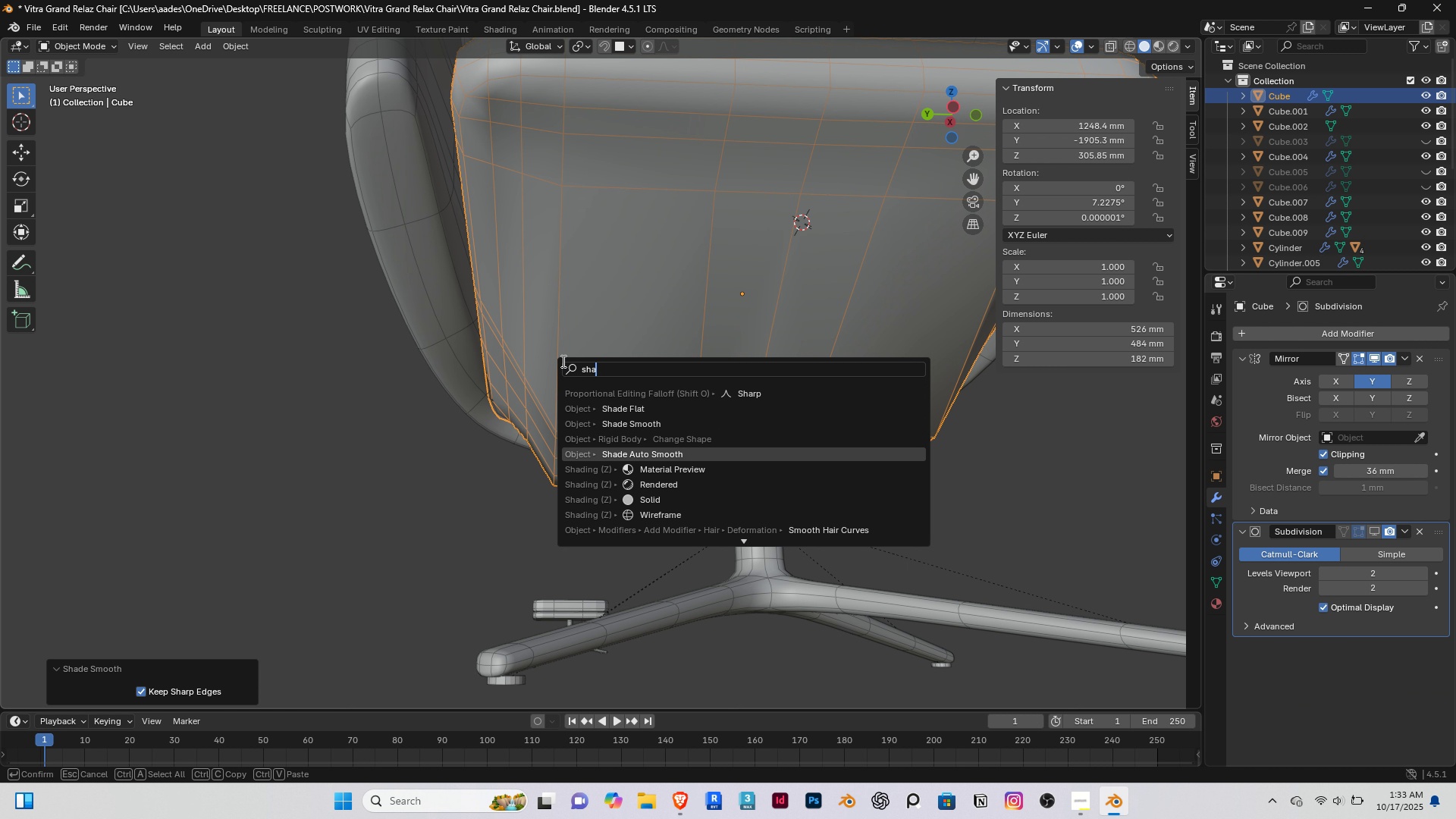 
key(ArrowDown)
 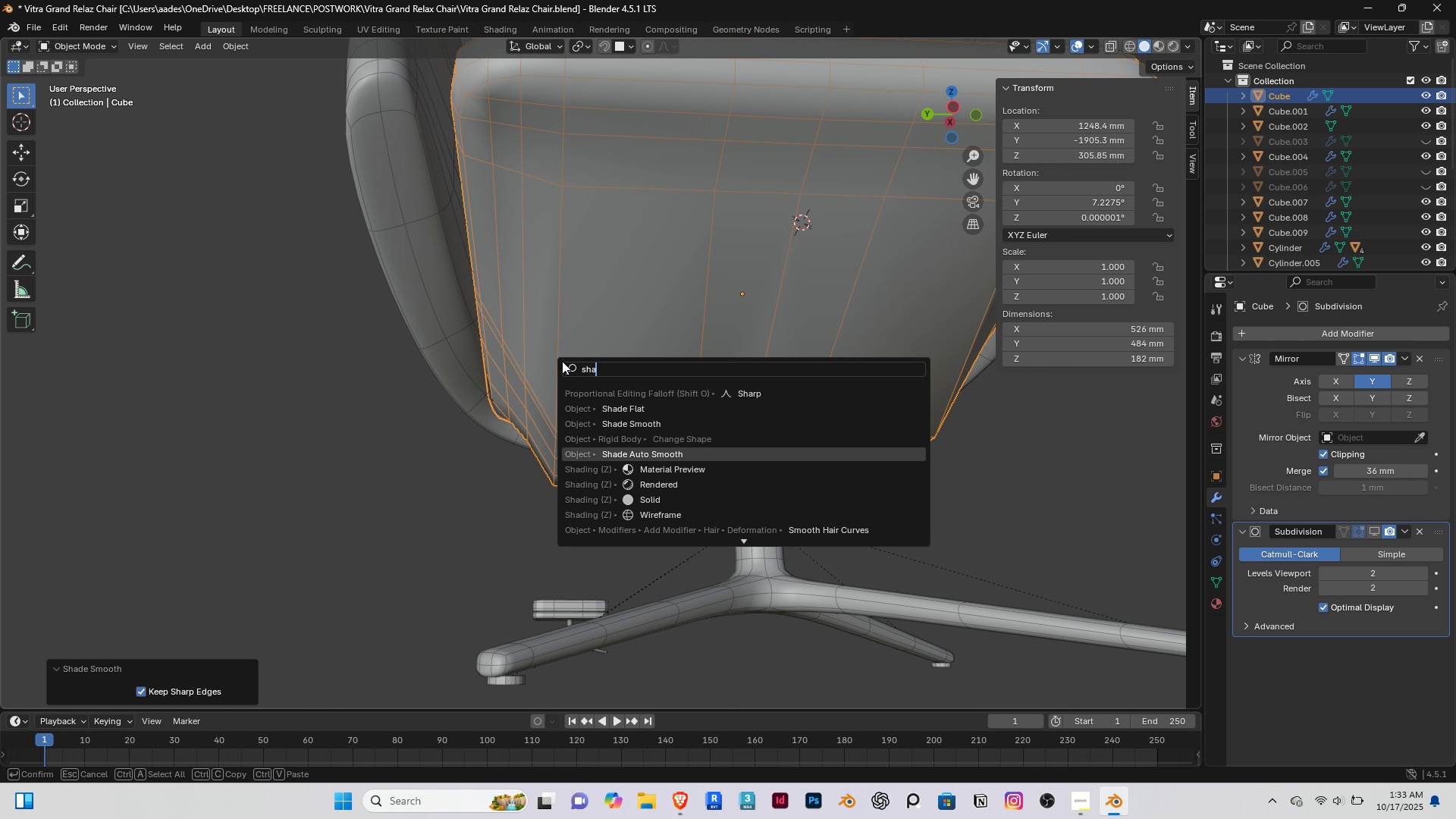 
key(Enter)
 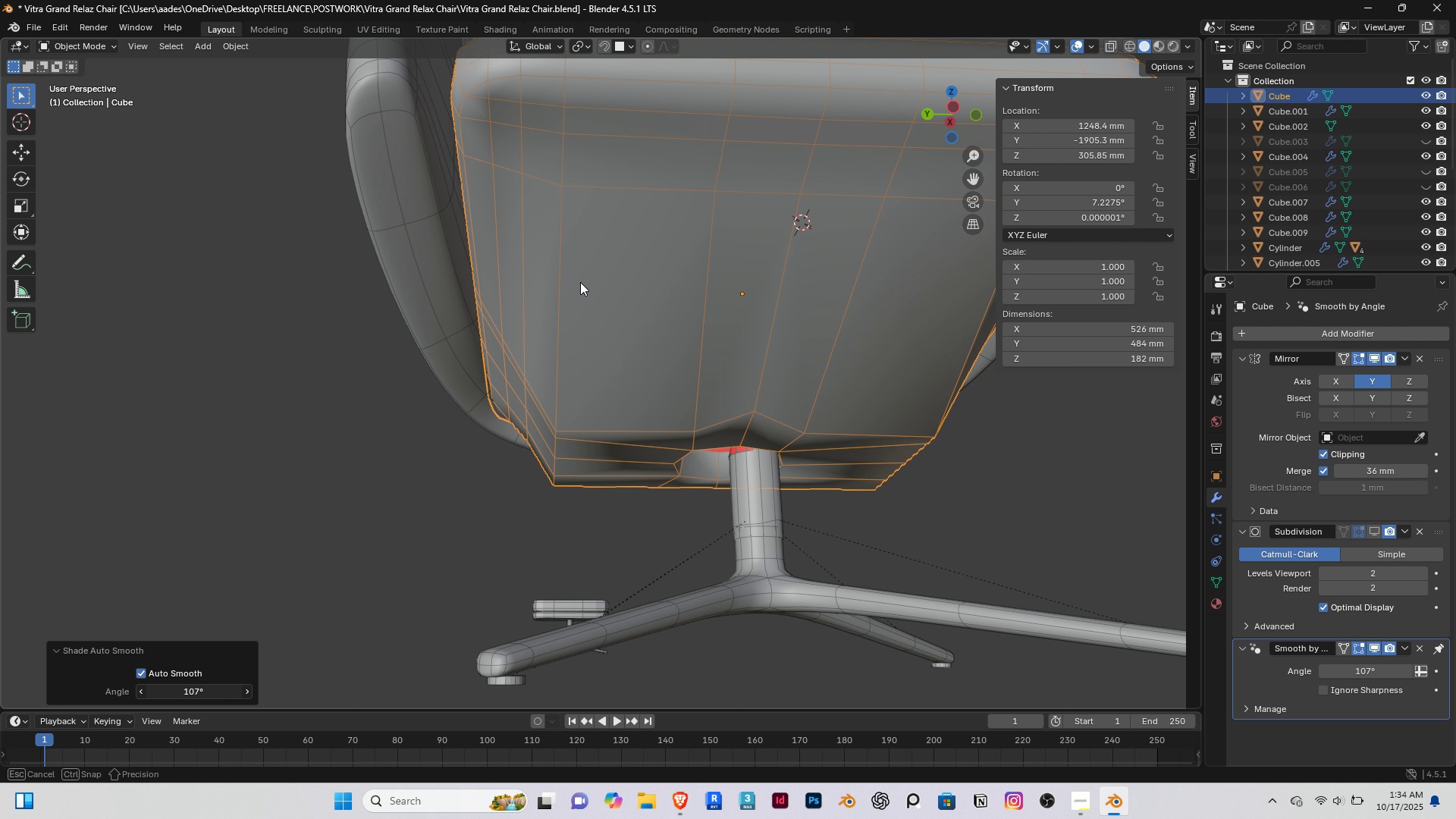 
wait(6.44)
 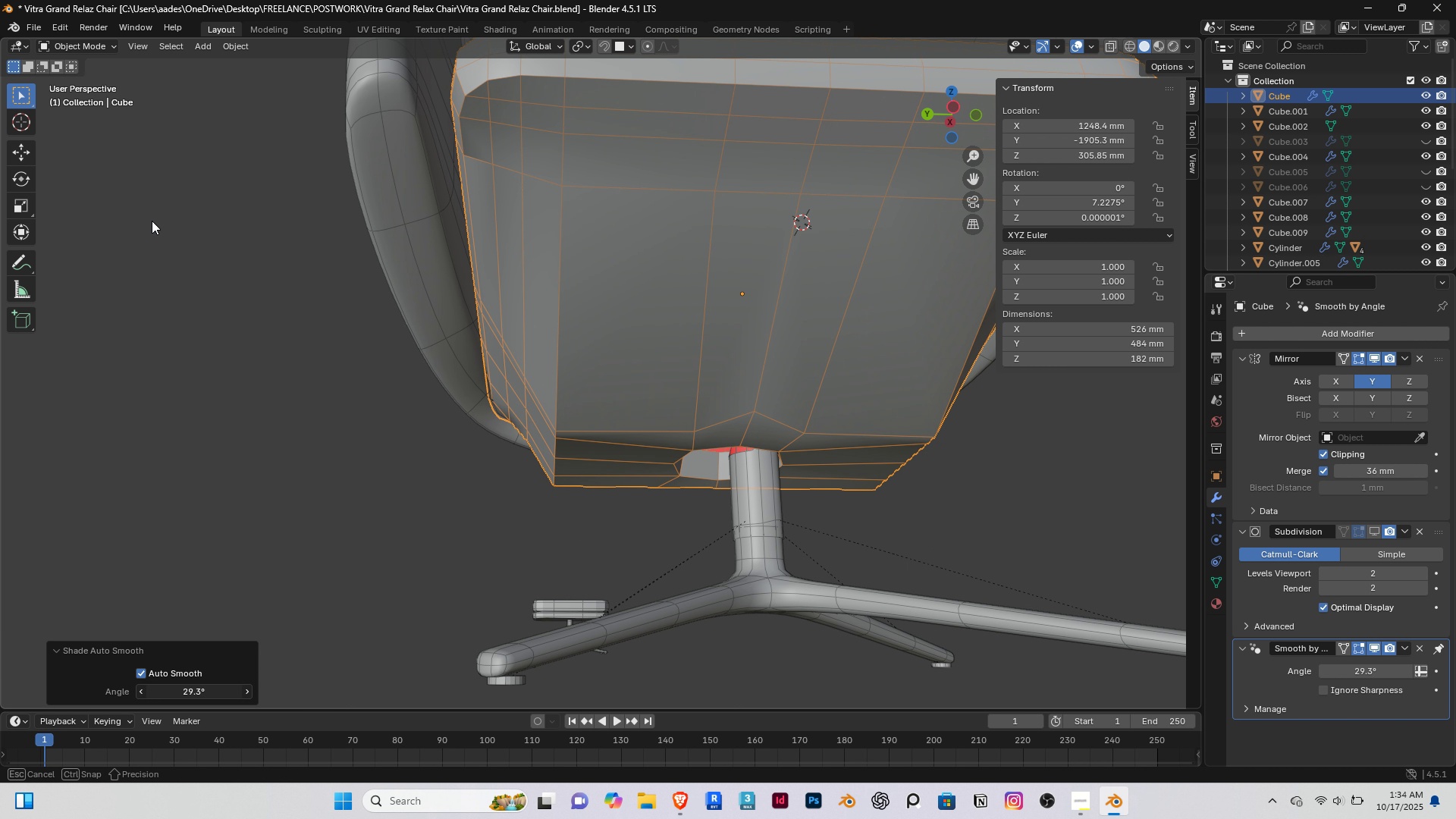 
left_click([178, 692])
 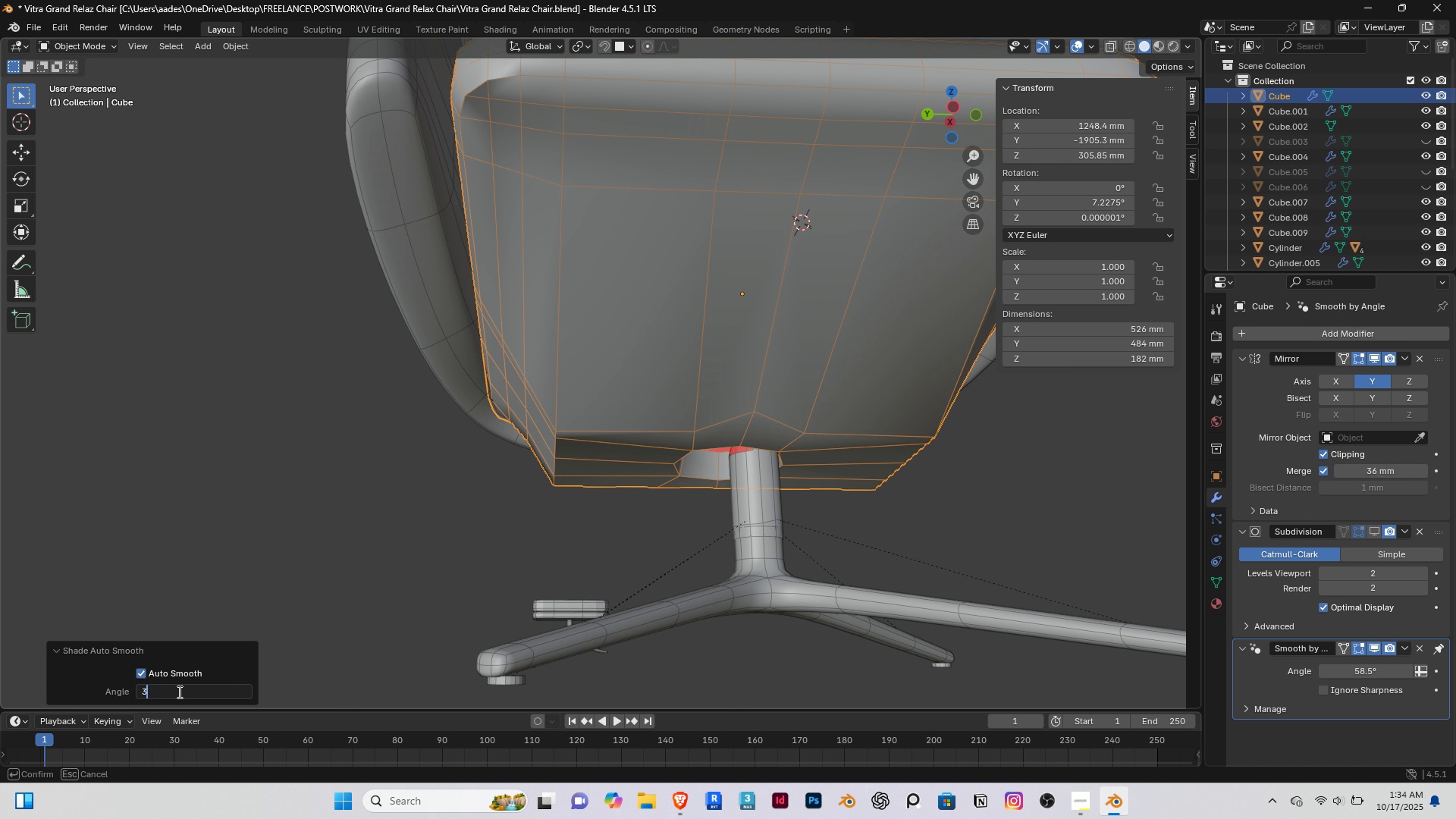 
type(30)
 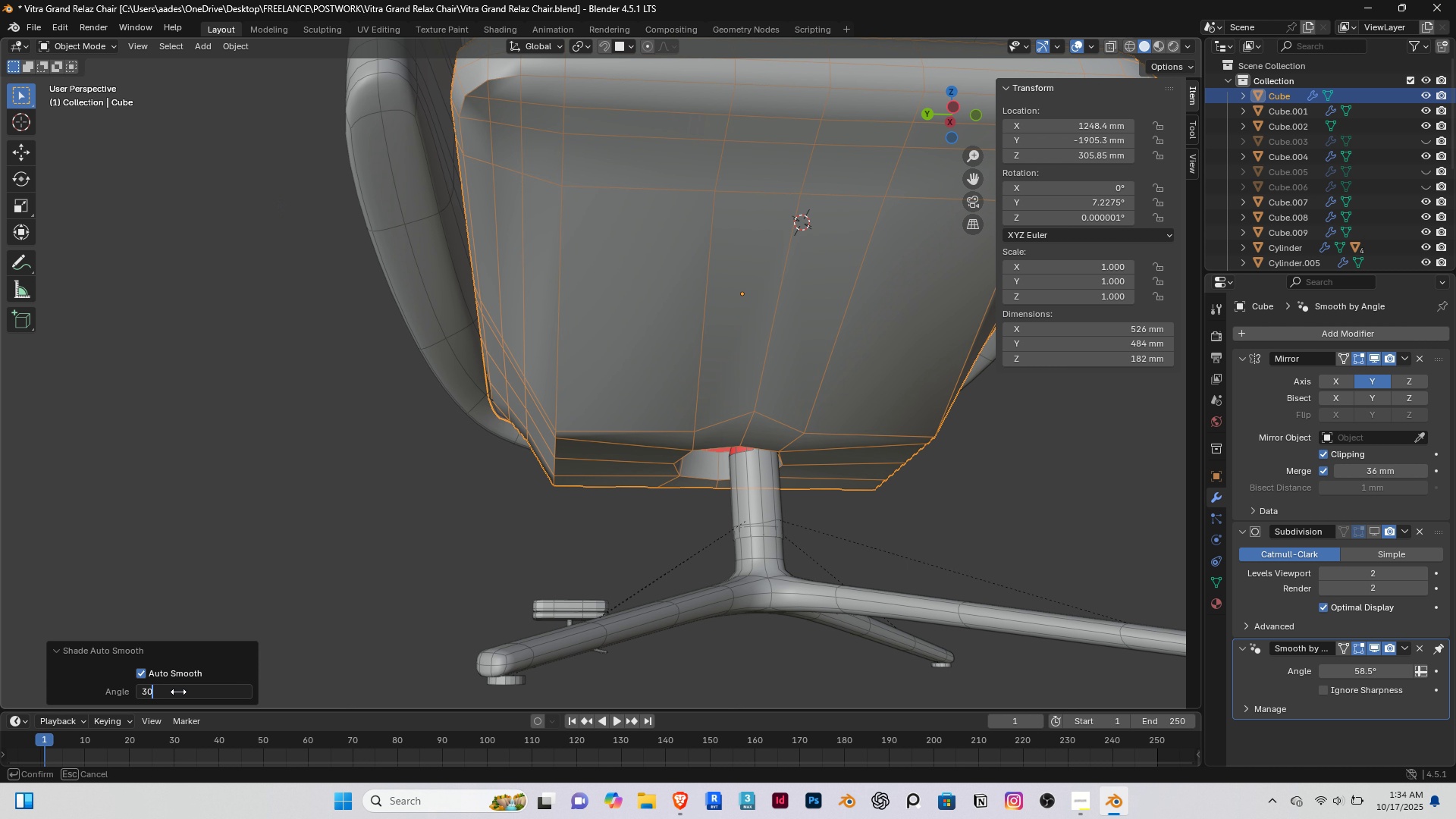 
key(Enter)
 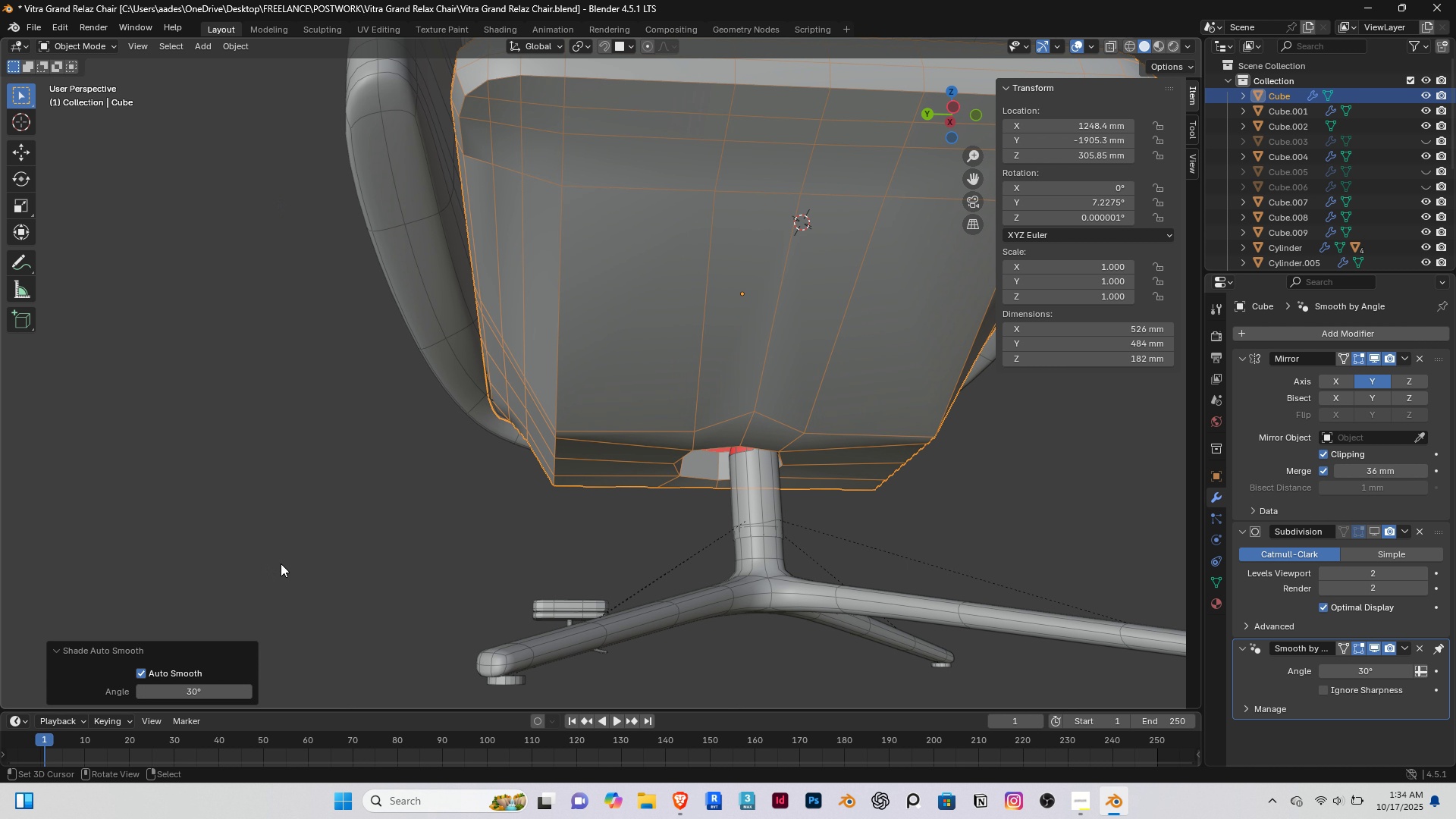 
scroll: coordinate [289, 563], scroll_direction: down, amount: 4.0
 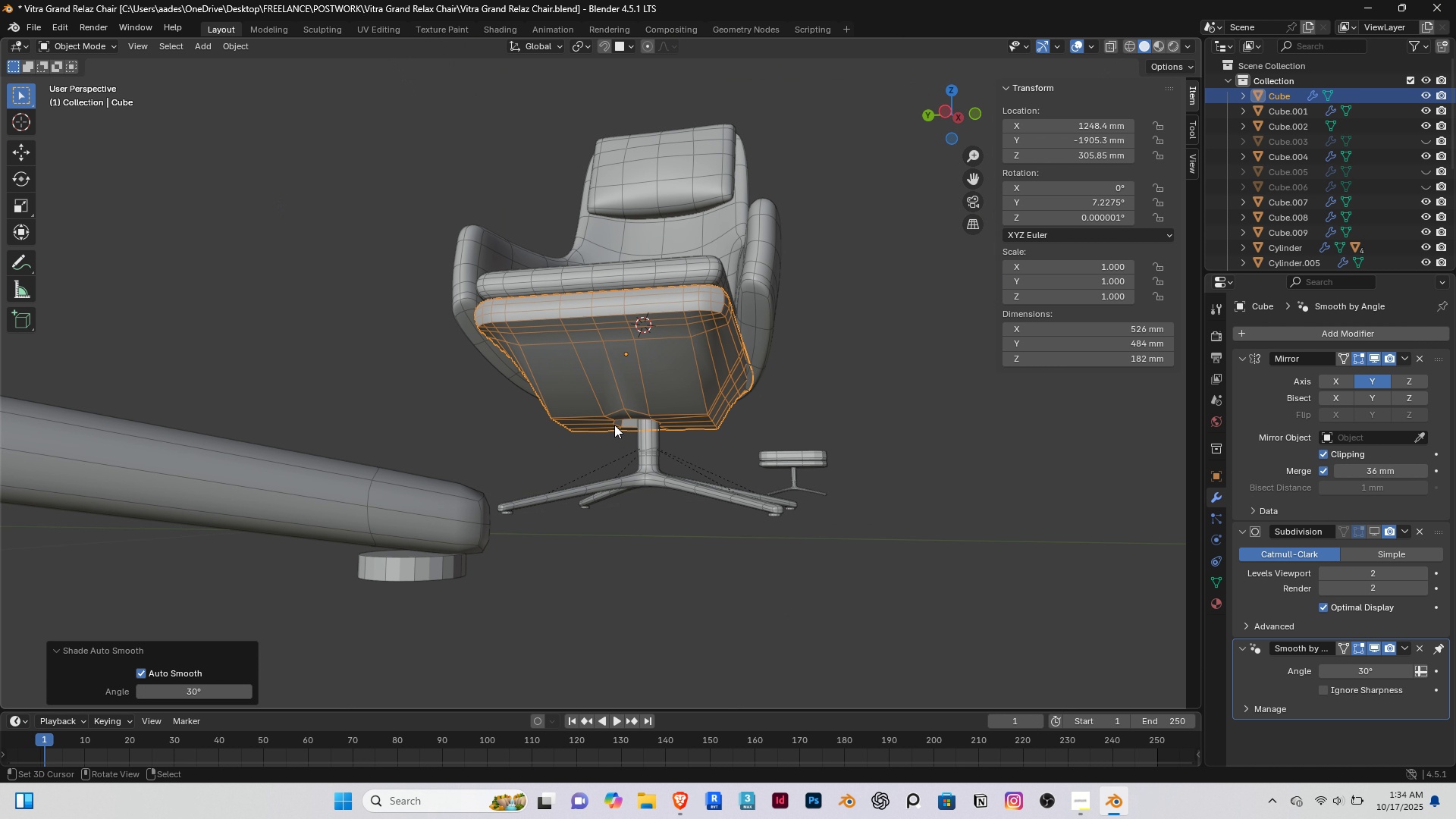 
scroll: coordinate [627, 372], scroll_direction: up, amount: 3.0
 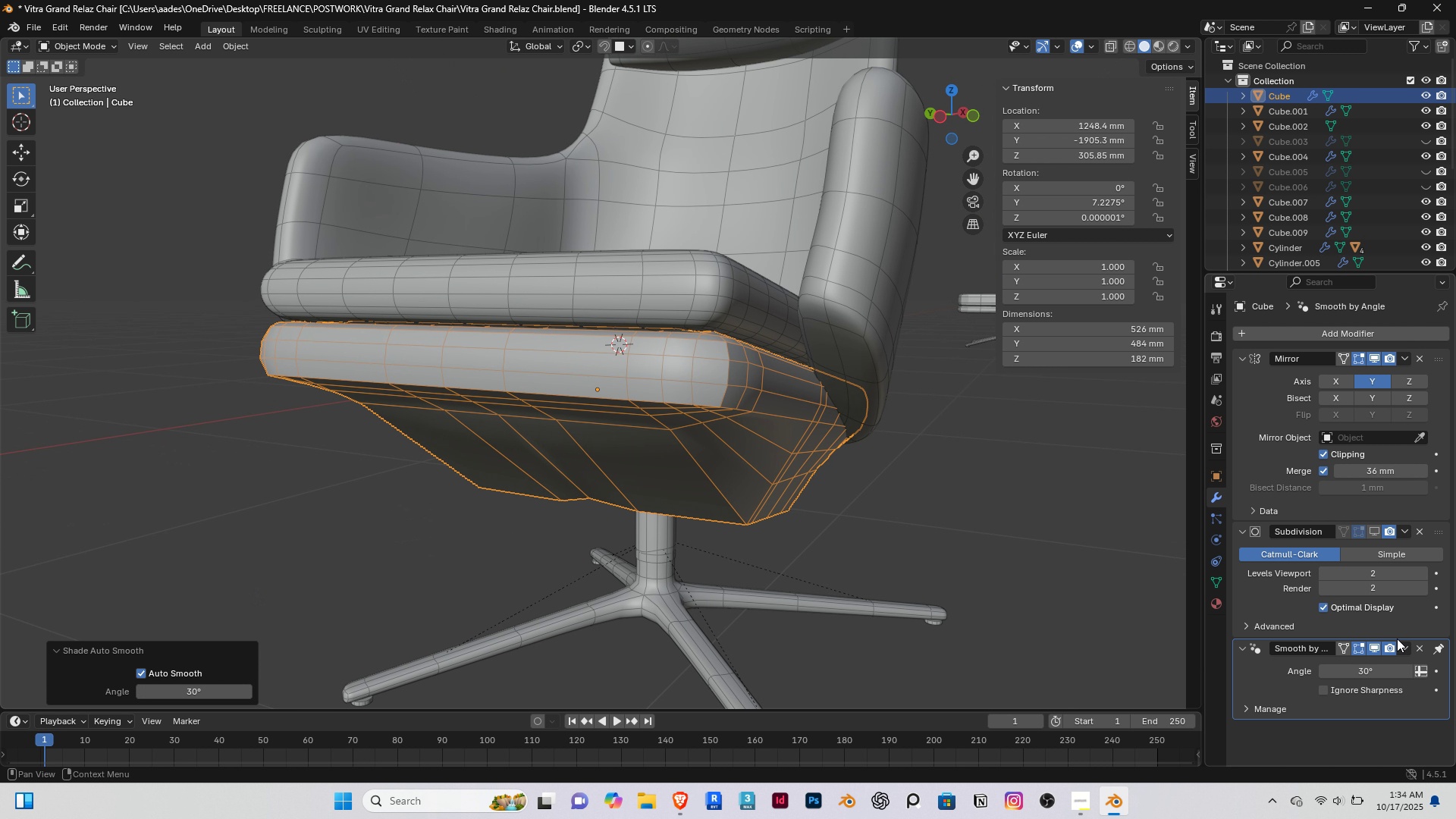 
left_click([1419, 646])
 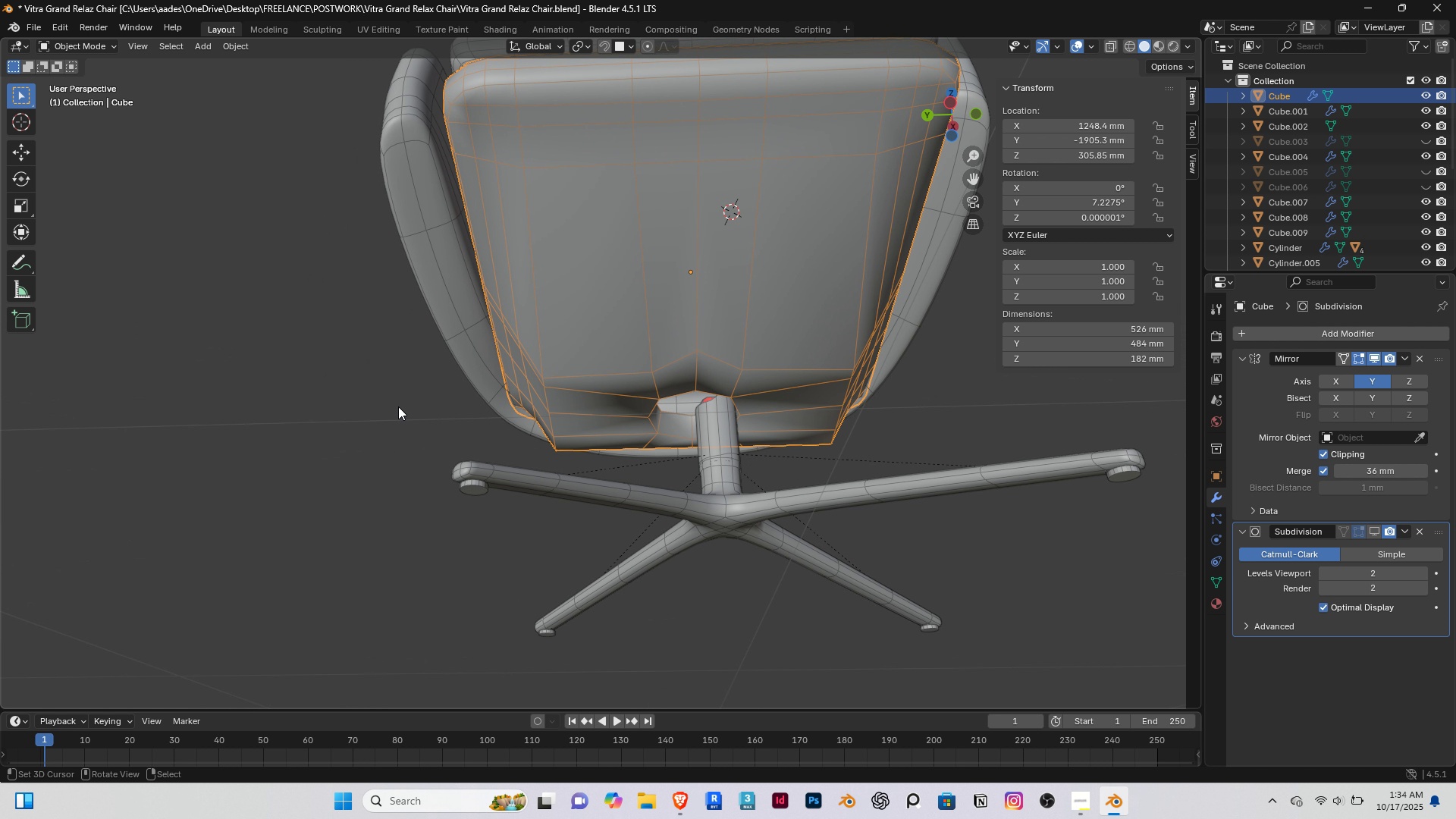 
right_click([312, 452])
 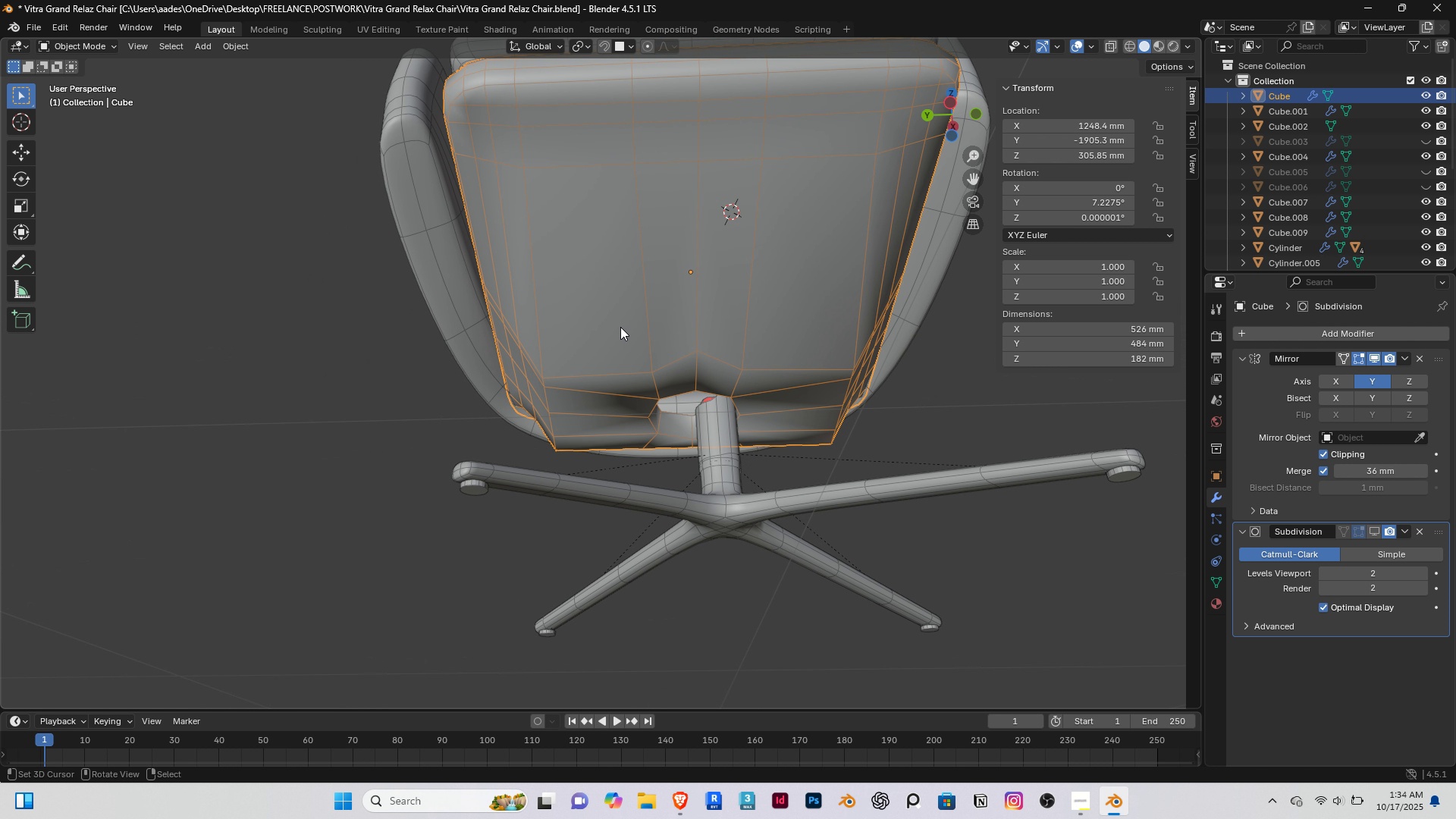 
right_click([620, 327])
 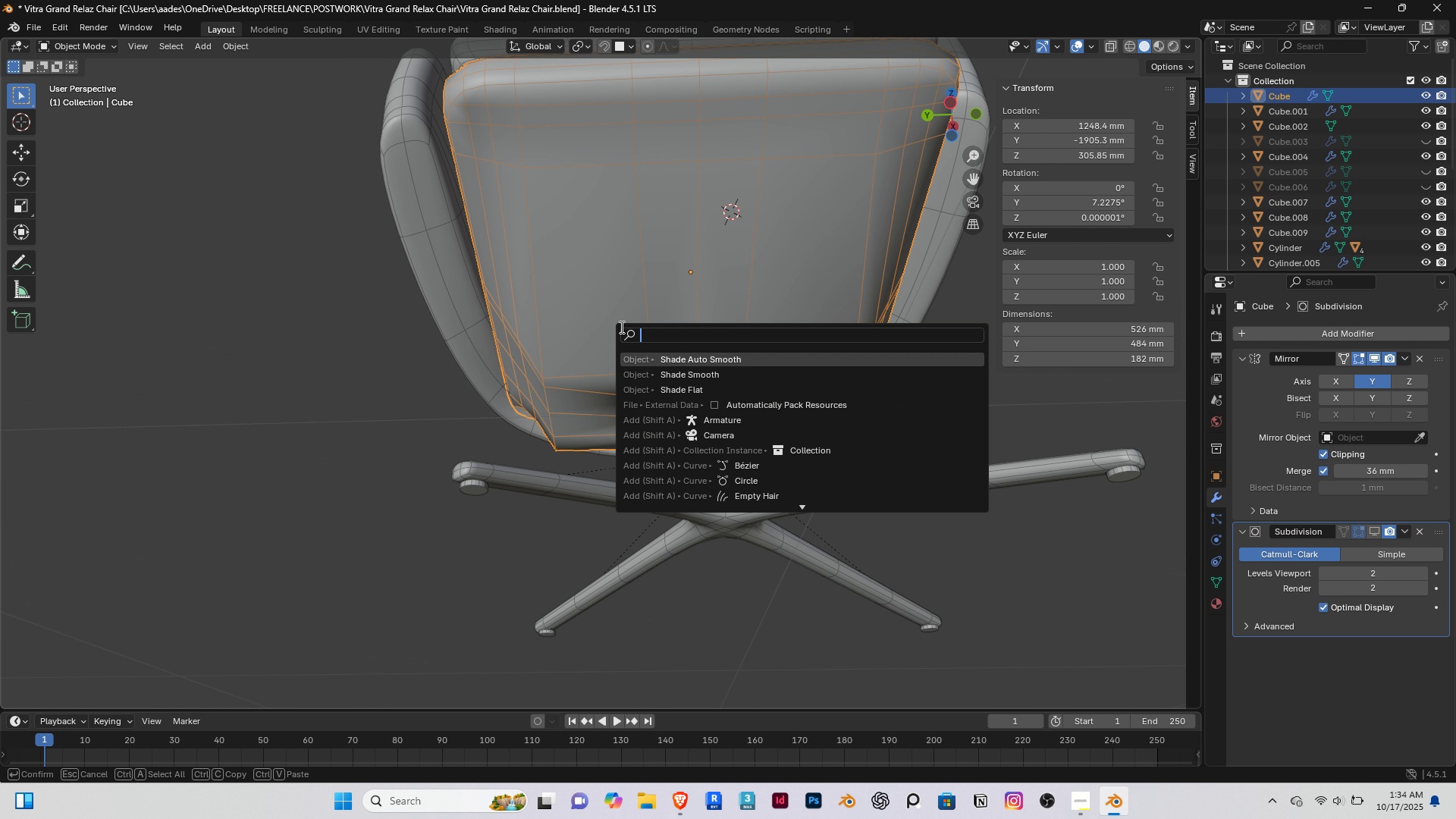 
key(Space)
 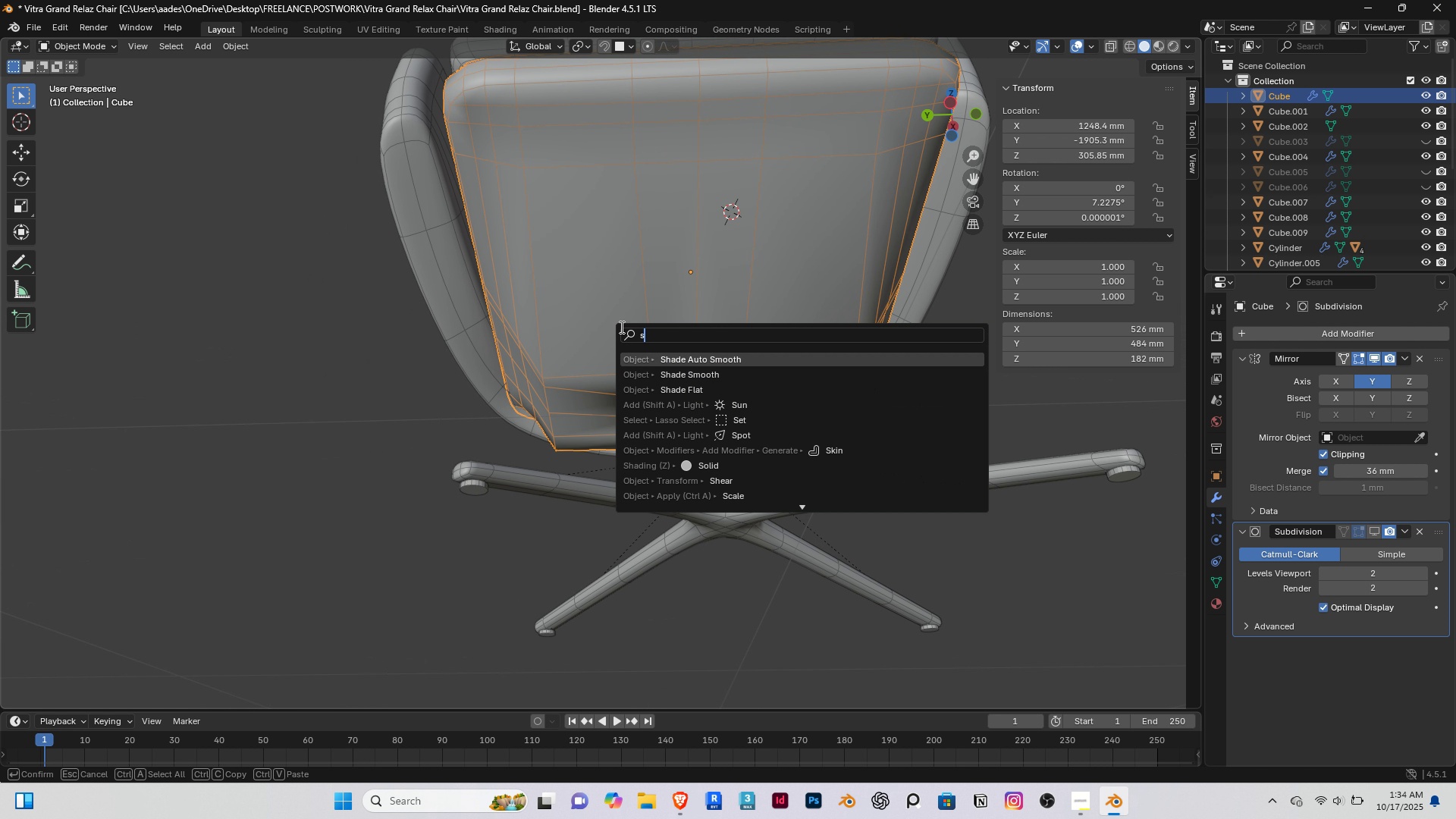 
key(S)
 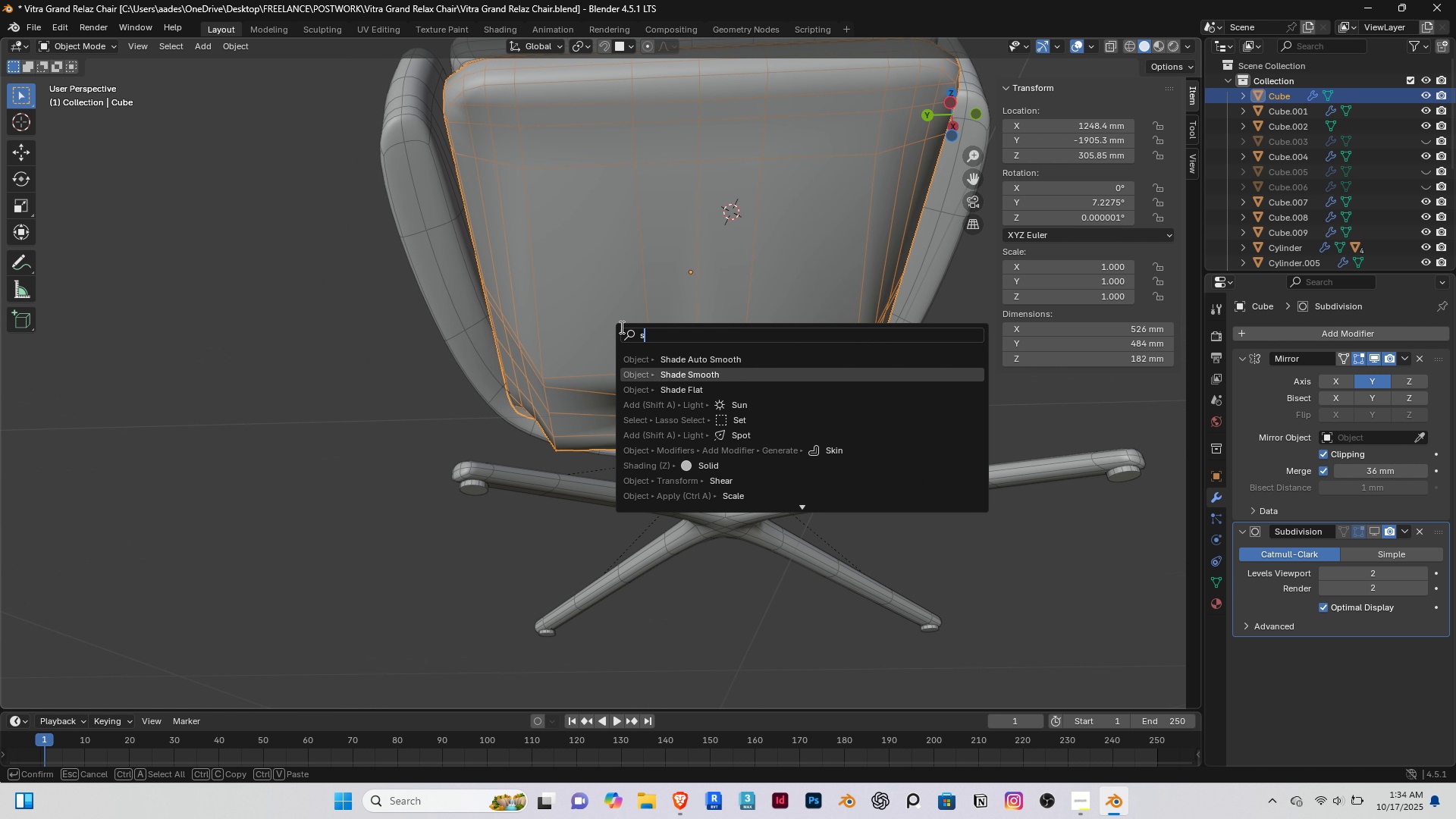 
key(ArrowDown)
 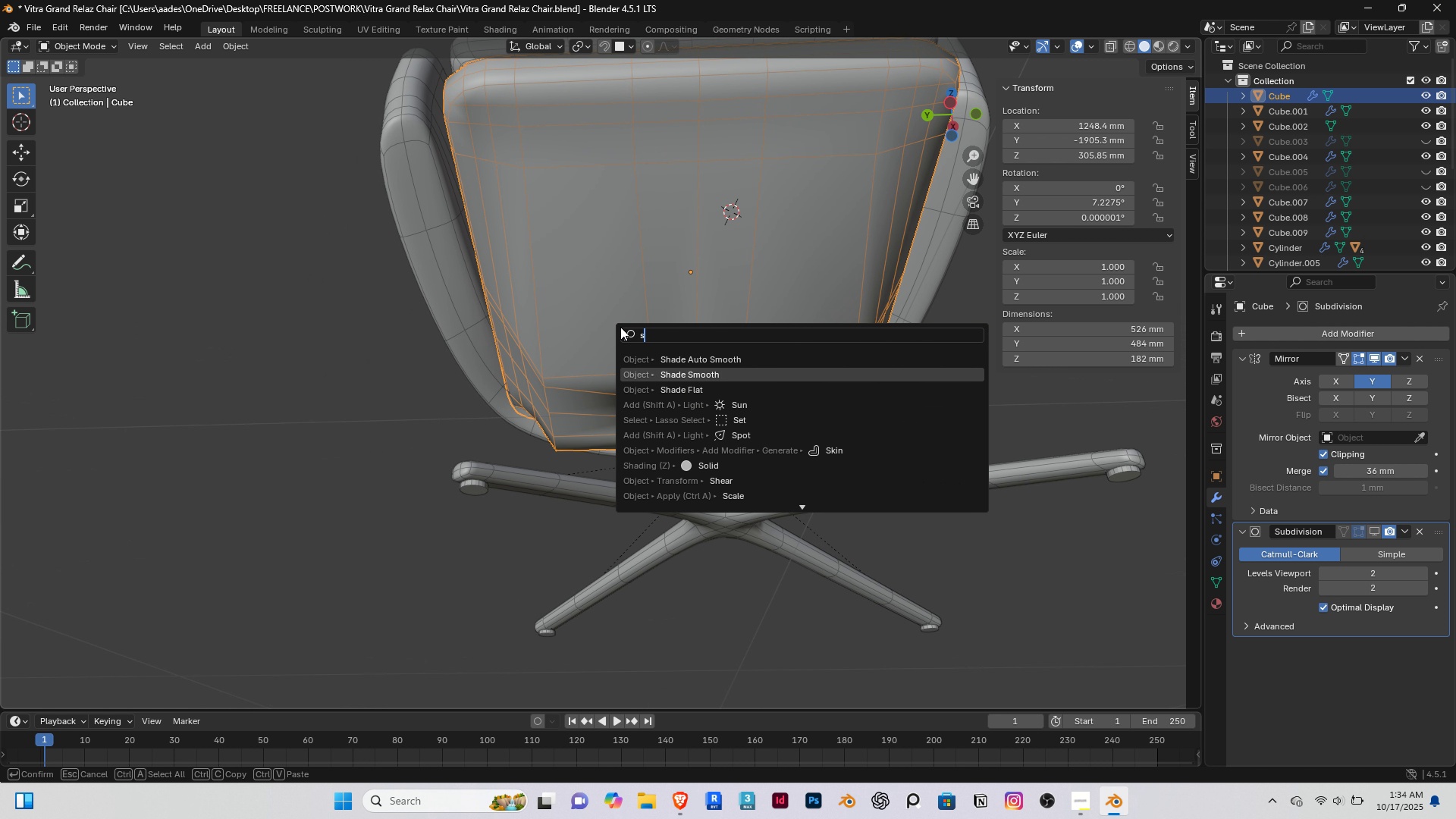 
key(Enter)
 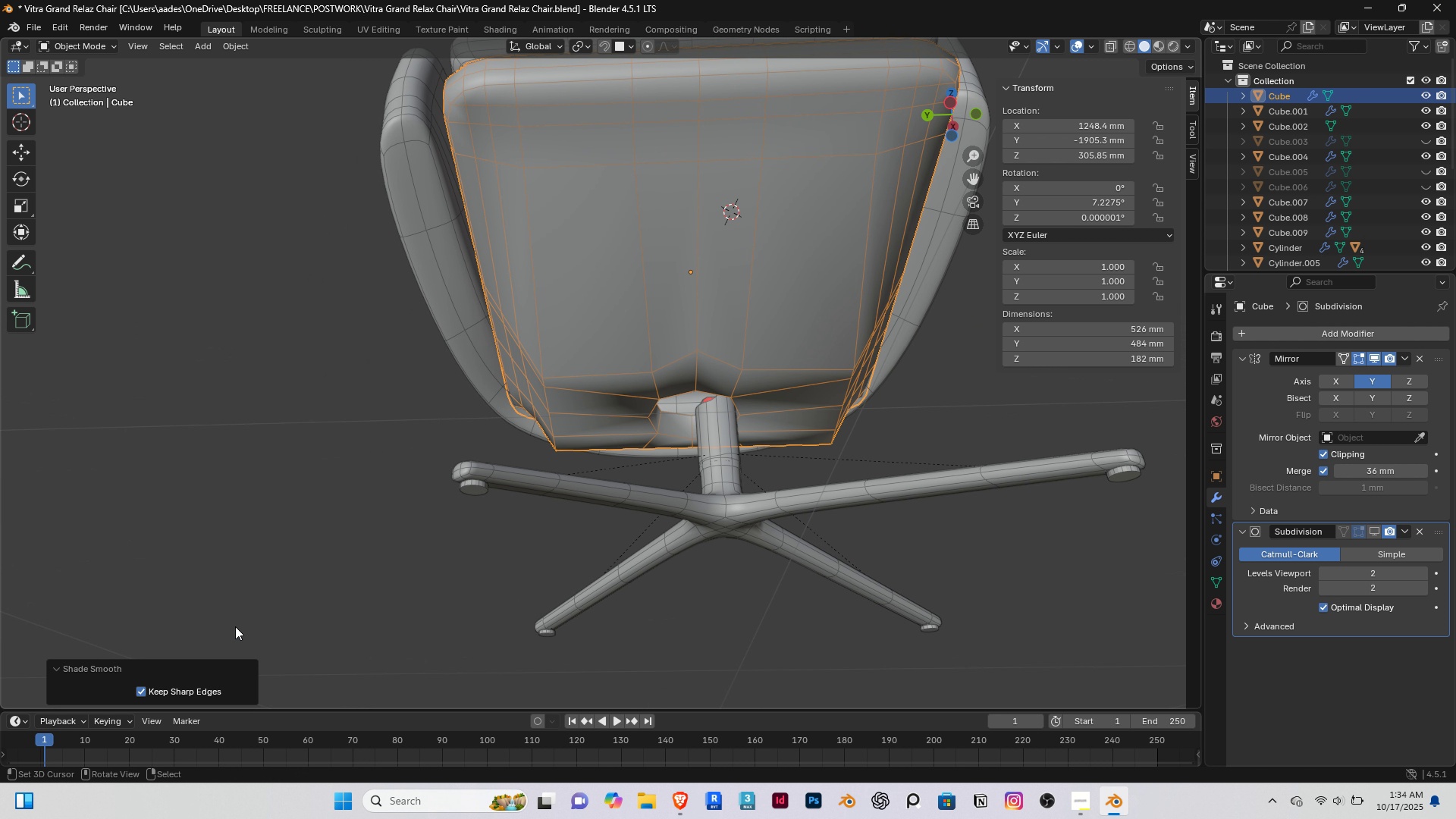 
left_click([135, 694])
 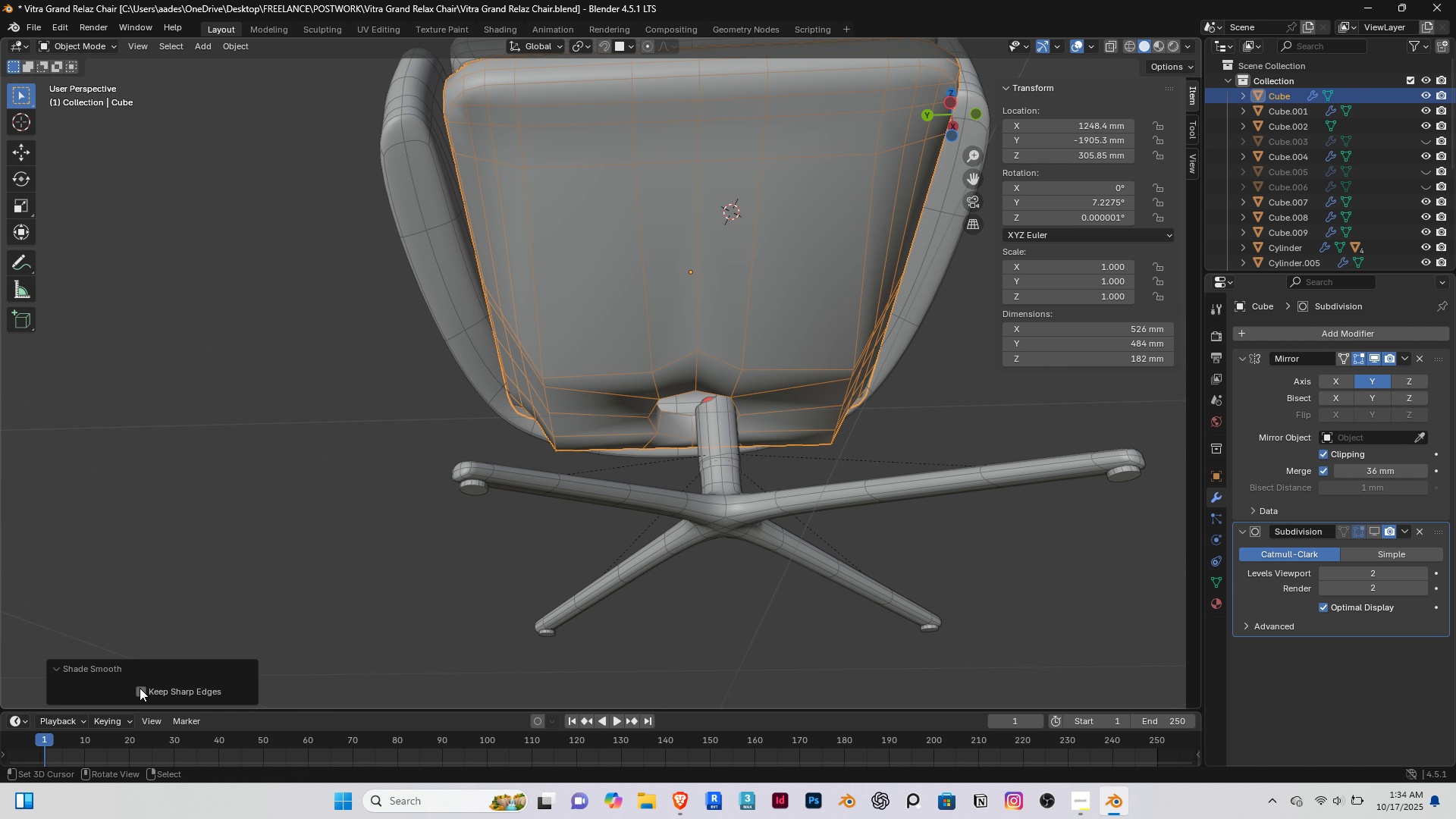 
left_click([140, 688])
 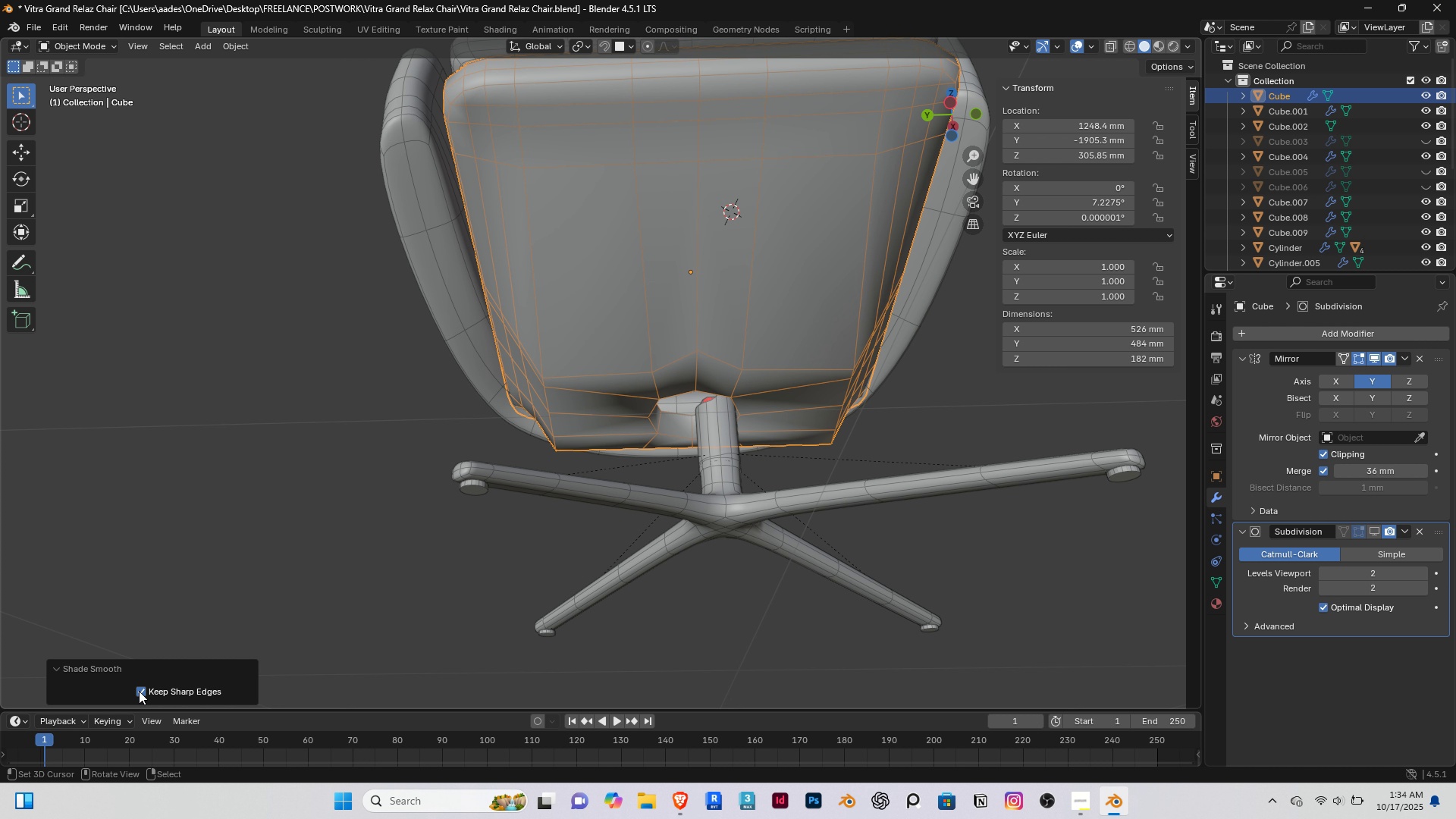 
double_click([139, 691])
 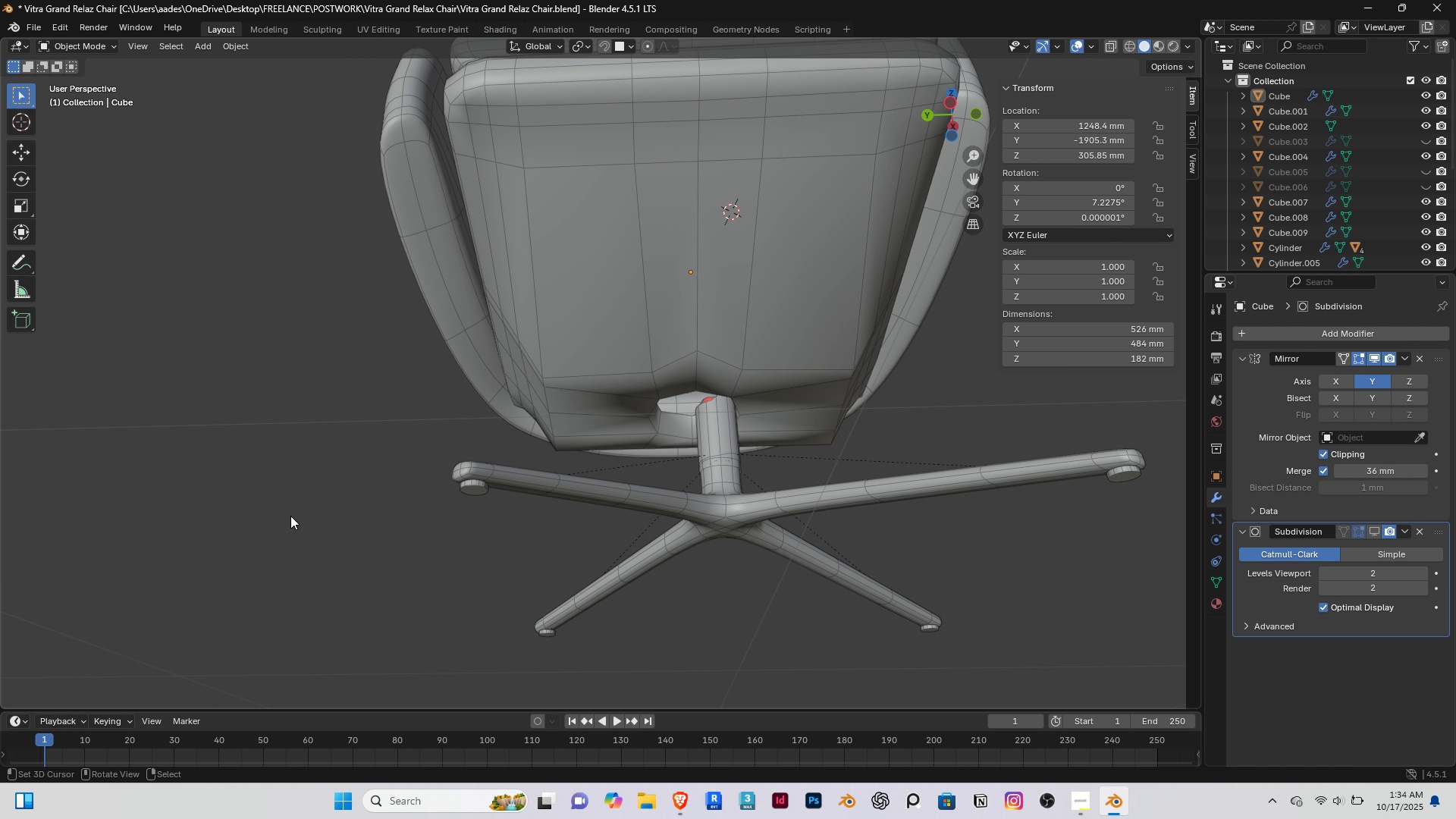 
double_click([575, 328])
 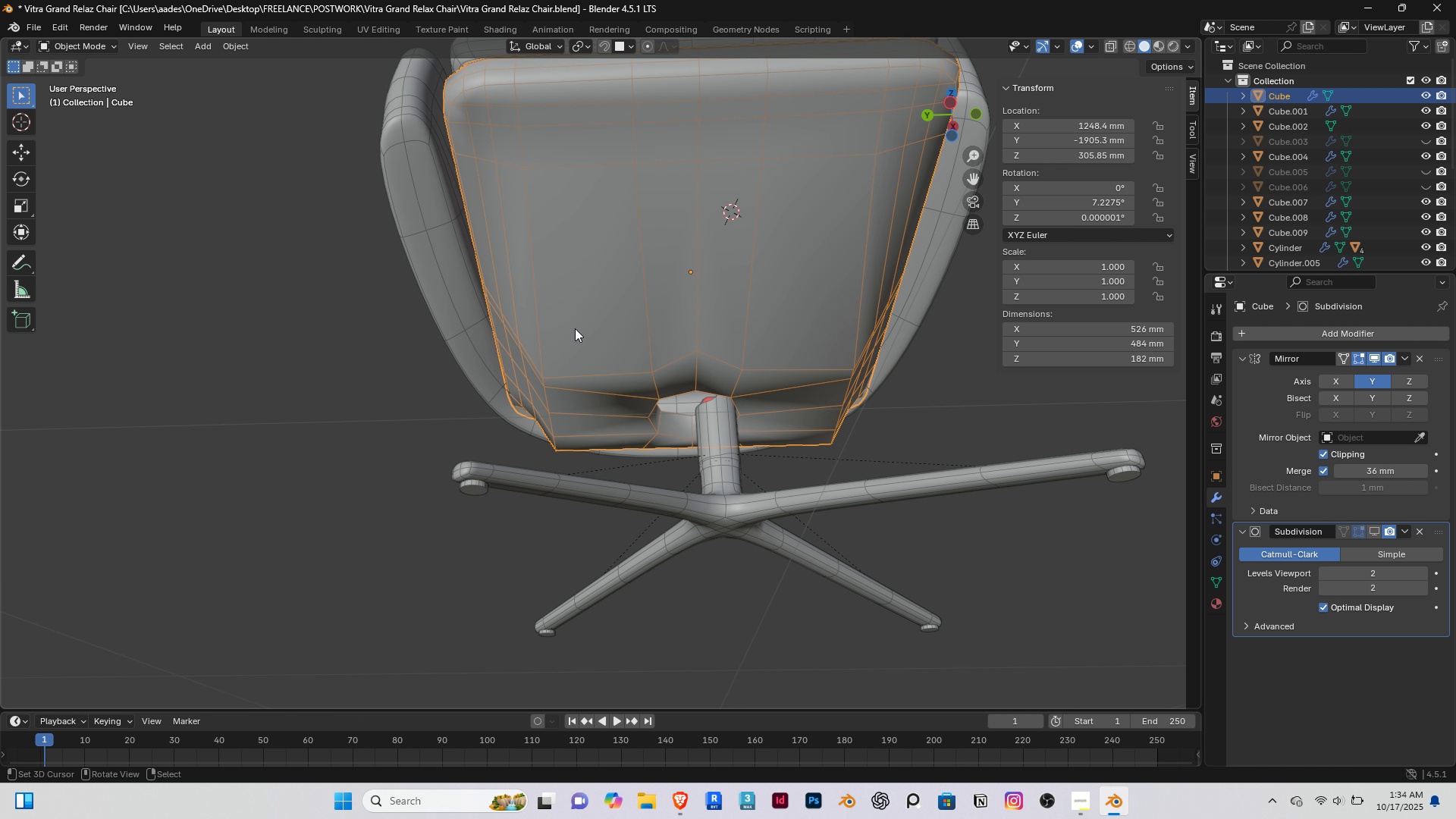 
key(Tab)
 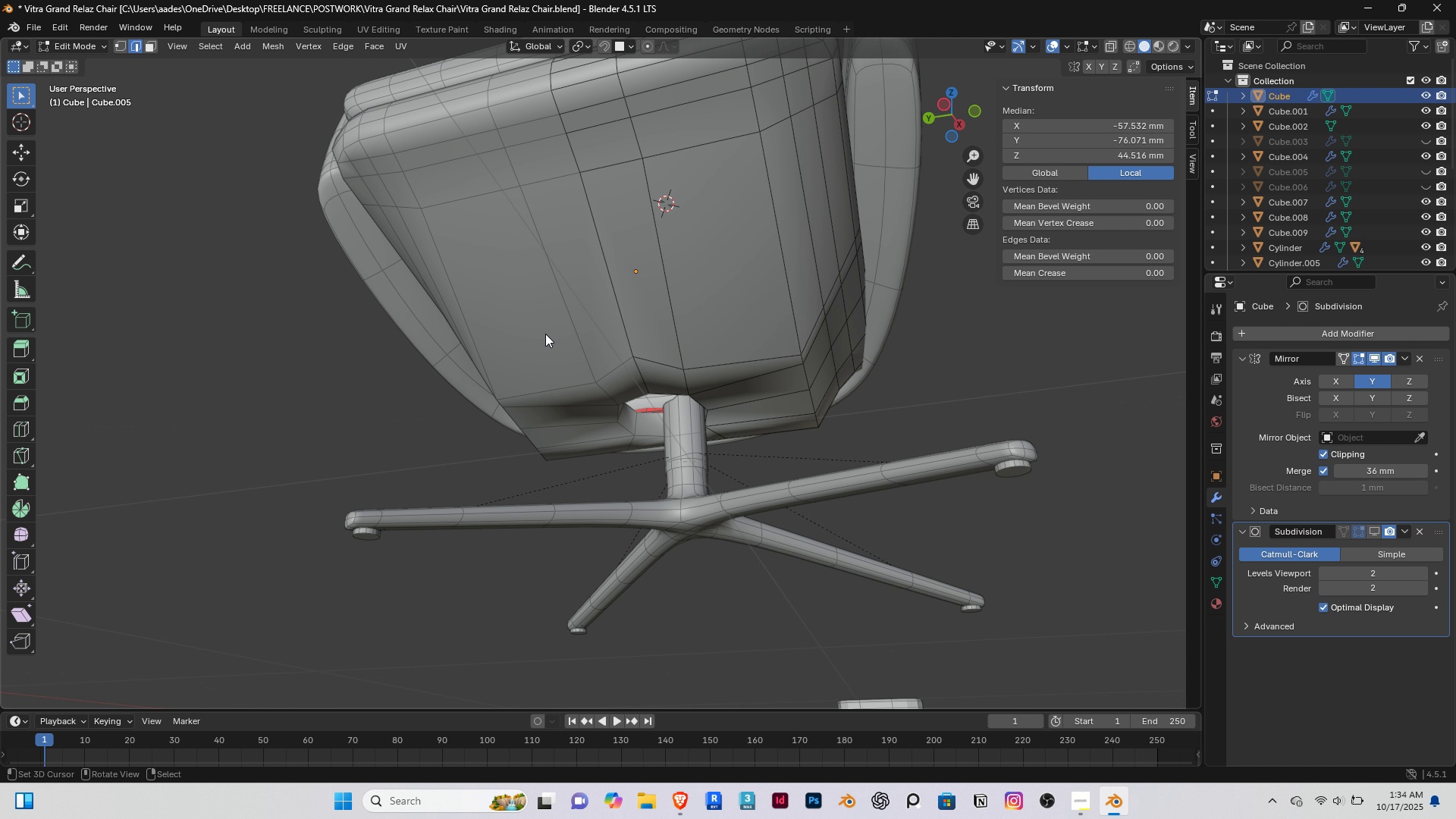 
key(Tab)
 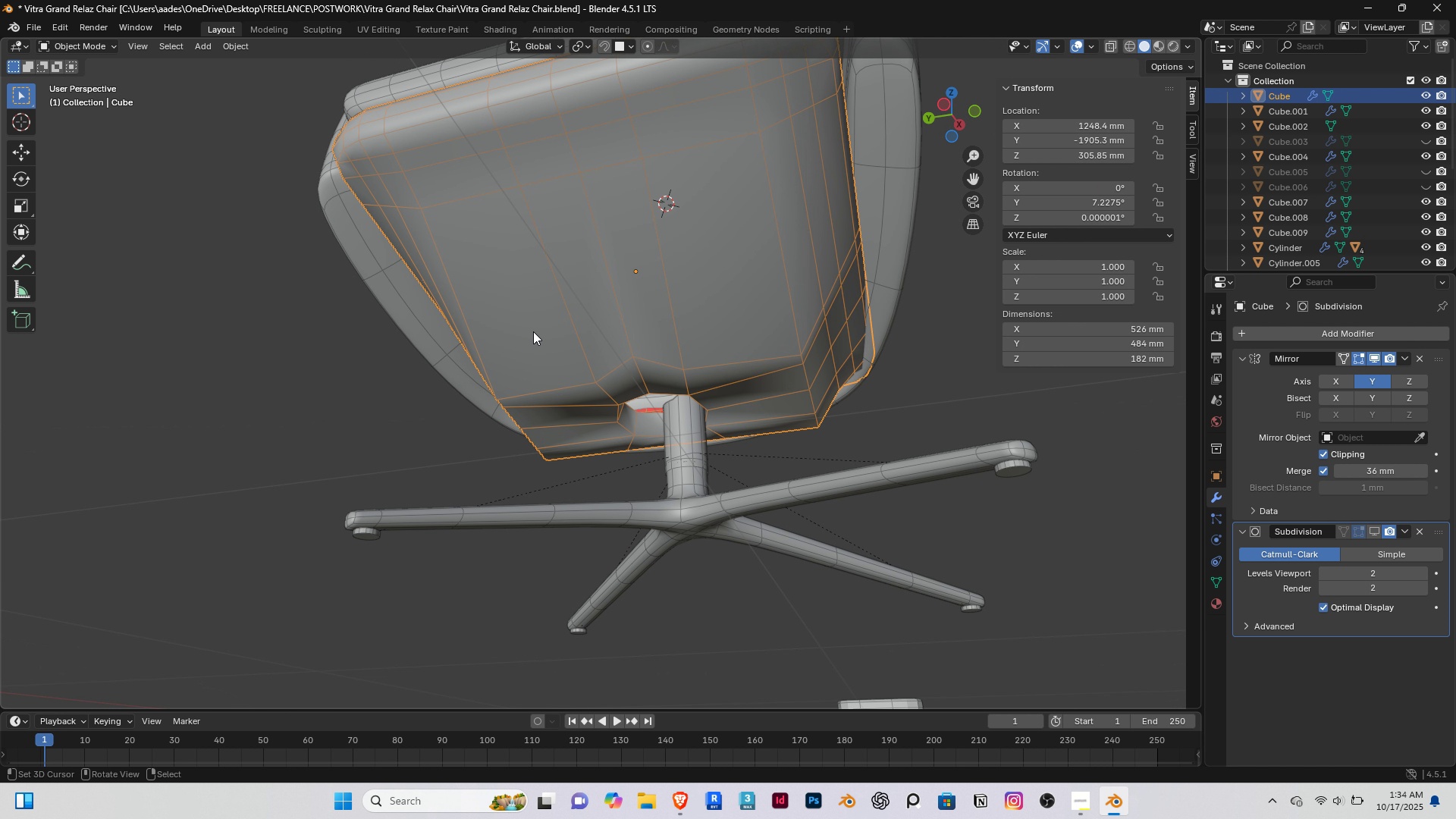 
scroll: coordinate [533, 331], scroll_direction: up, amount: 2.0
 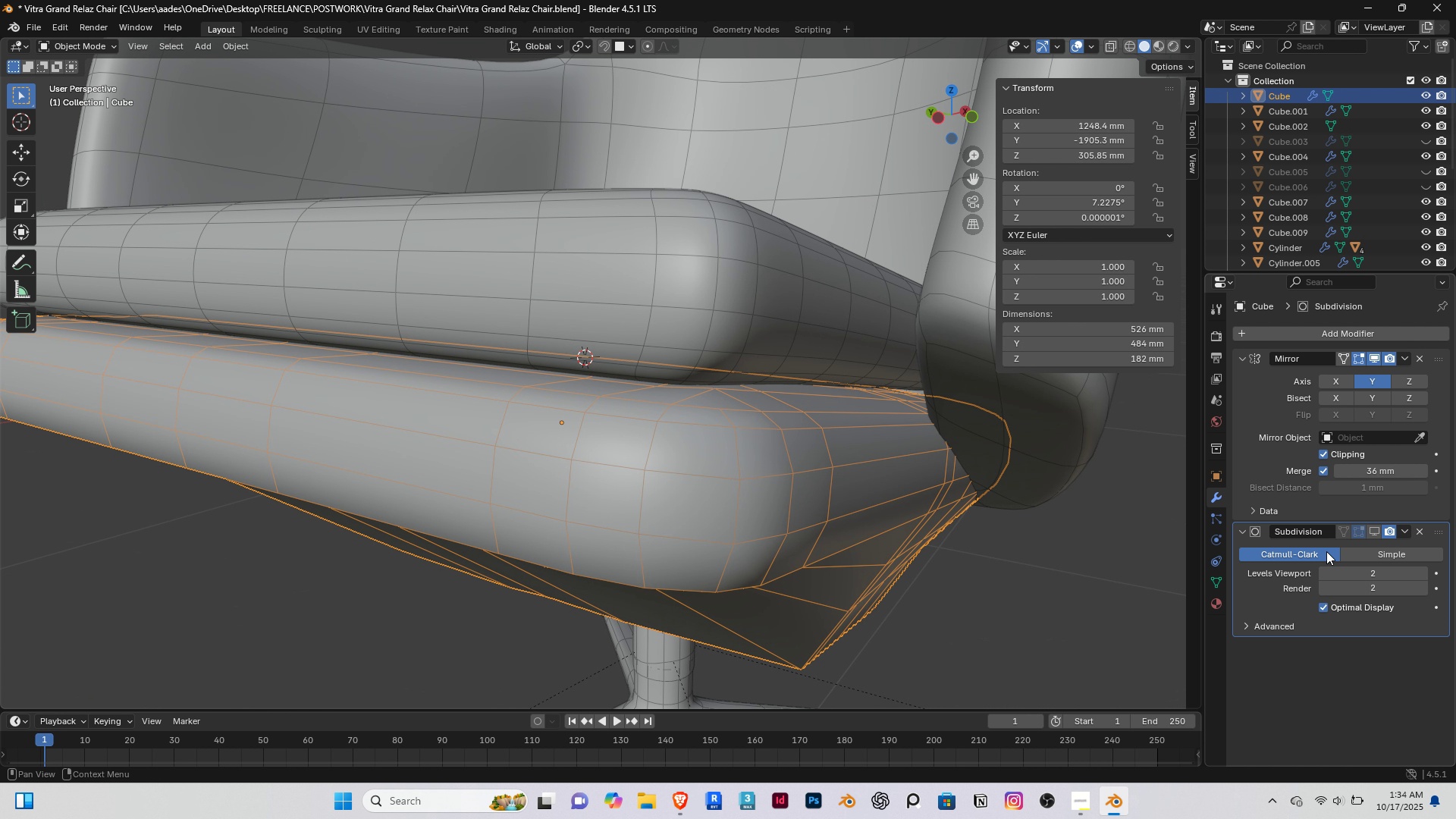 
left_click([1374, 529])
 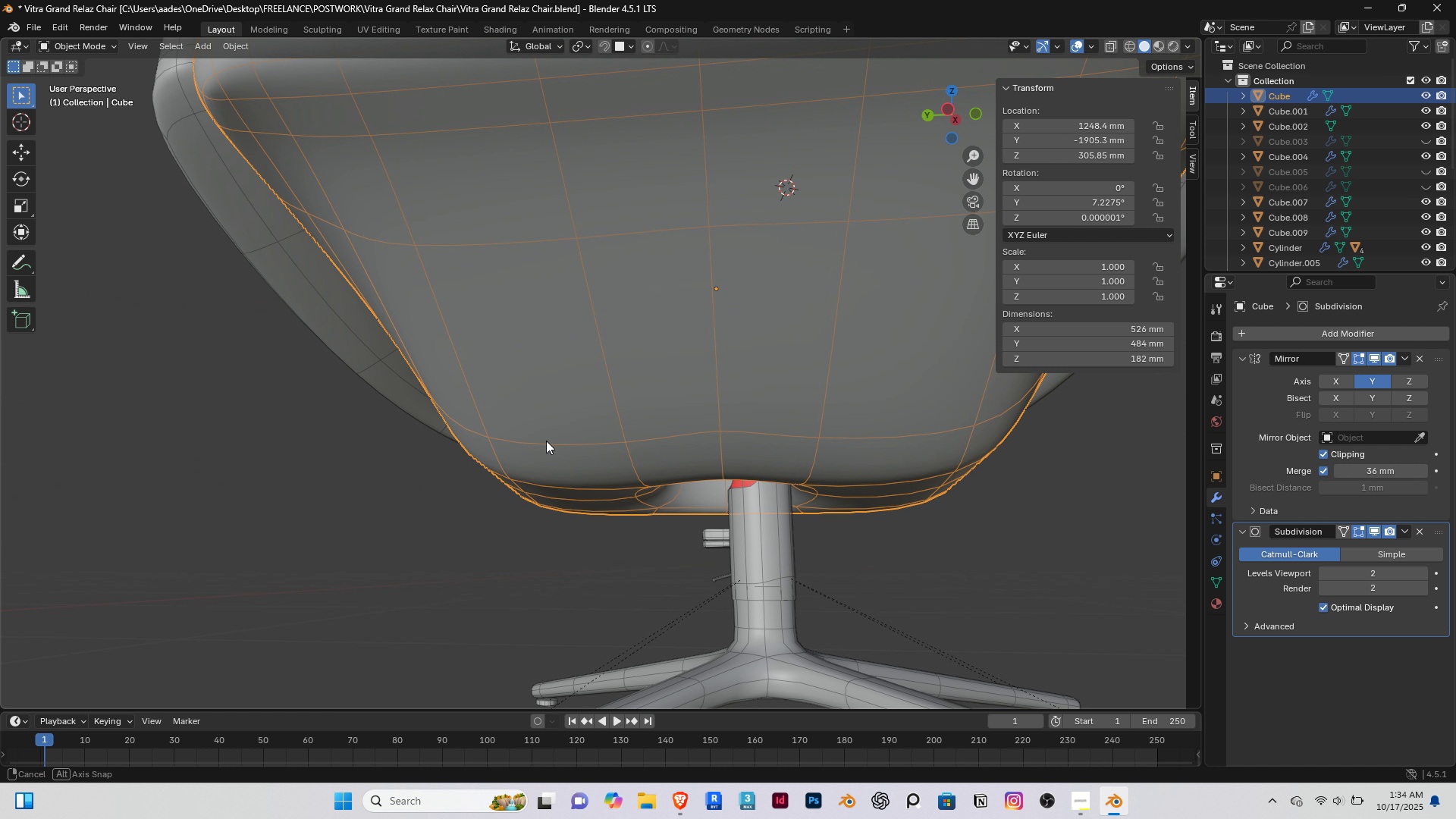 
scroll: coordinate [529, 437], scroll_direction: down, amount: 2.0
 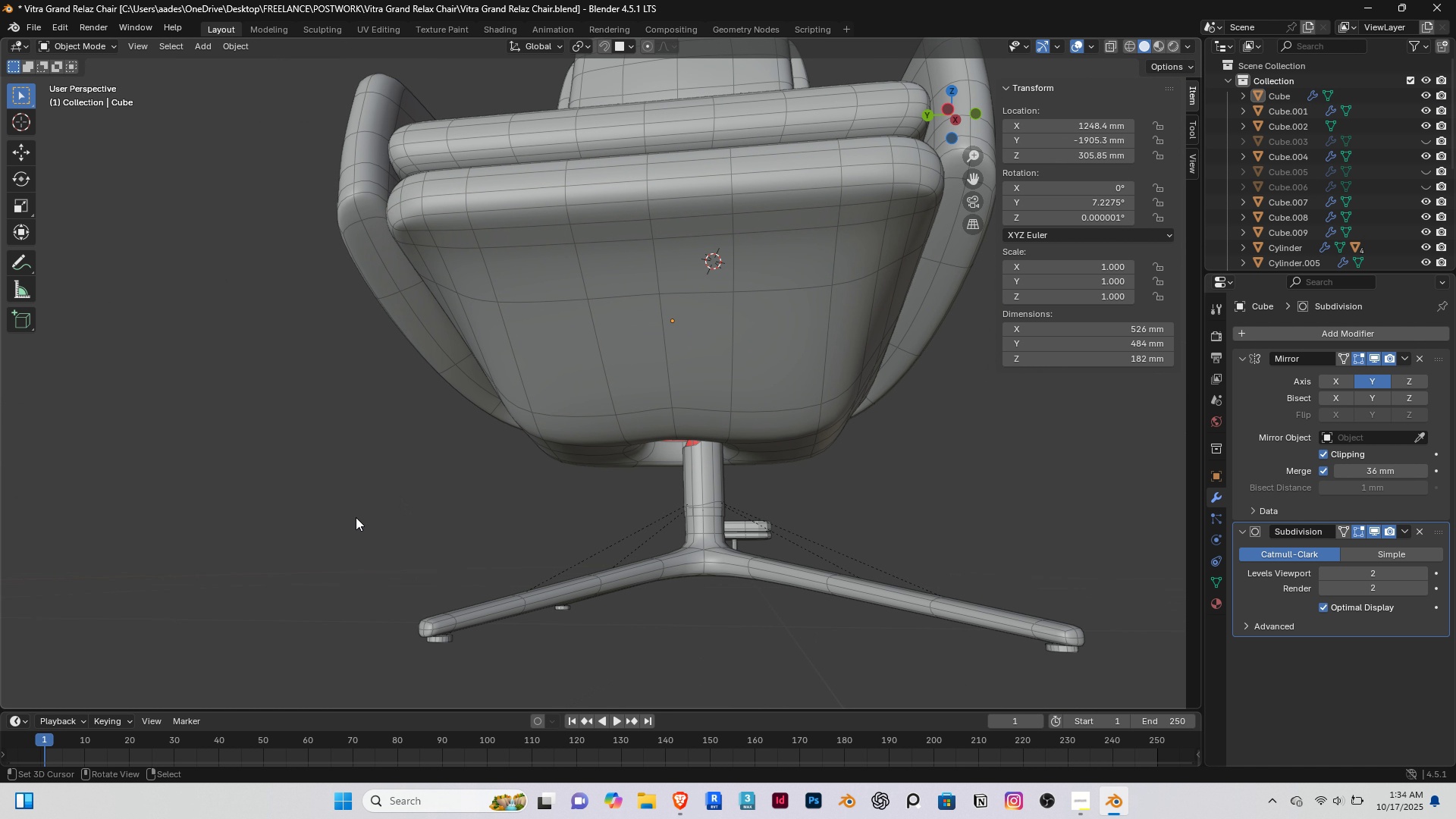 
right_click([356, 517])
 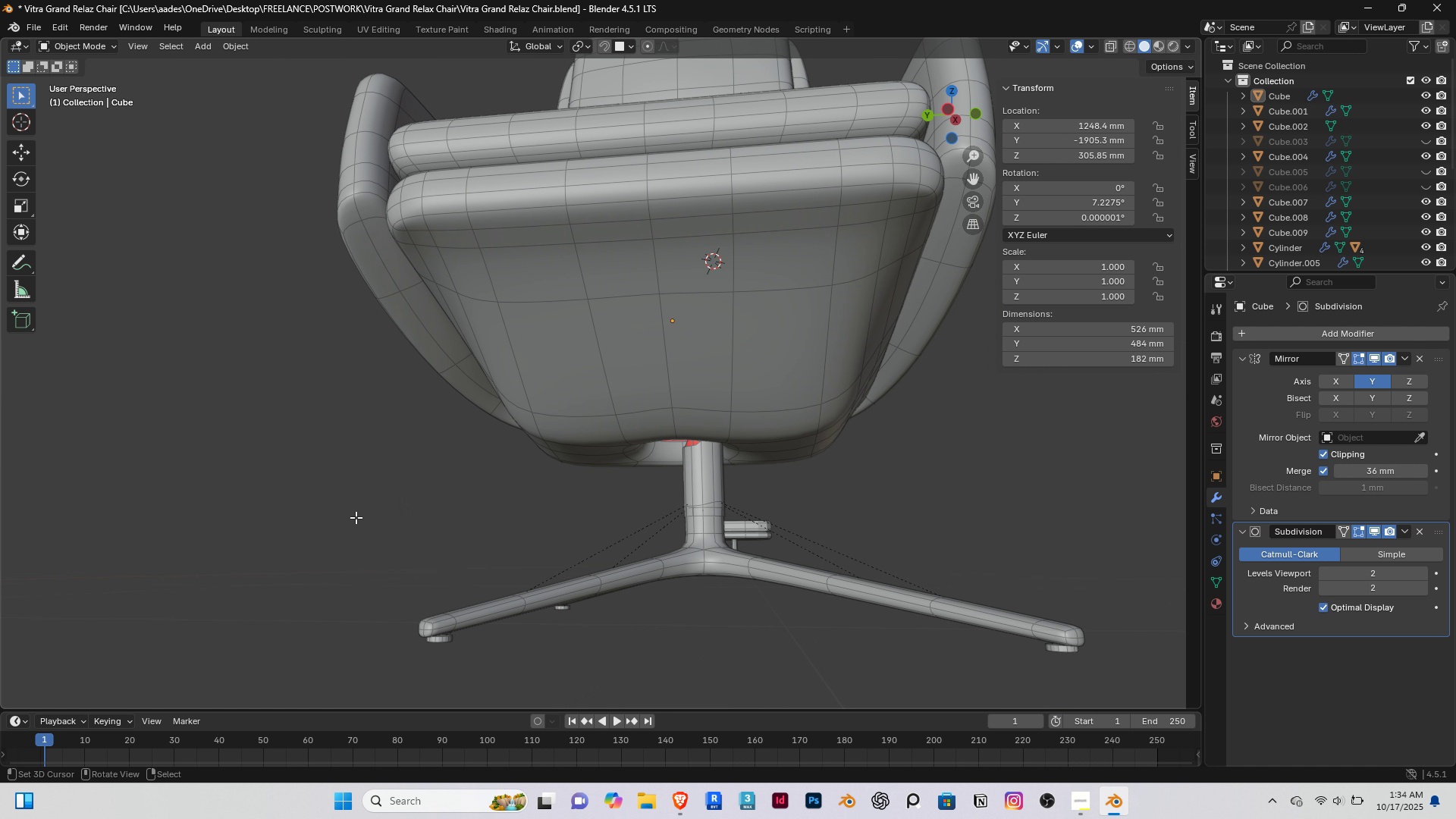 
key(Tab)
 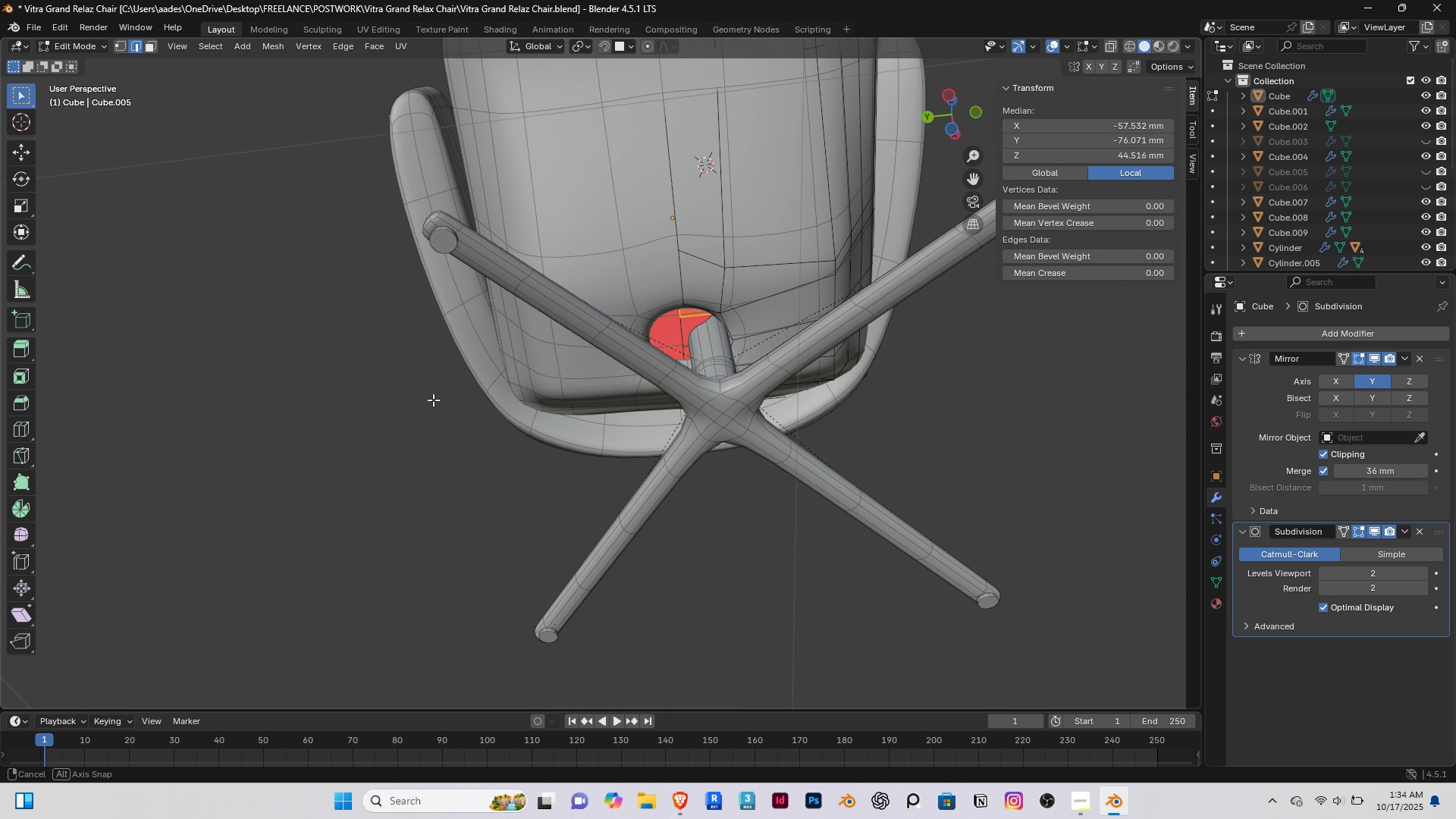 
scroll: coordinate [739, 353], scroll_direction: up, amount: 3.0
 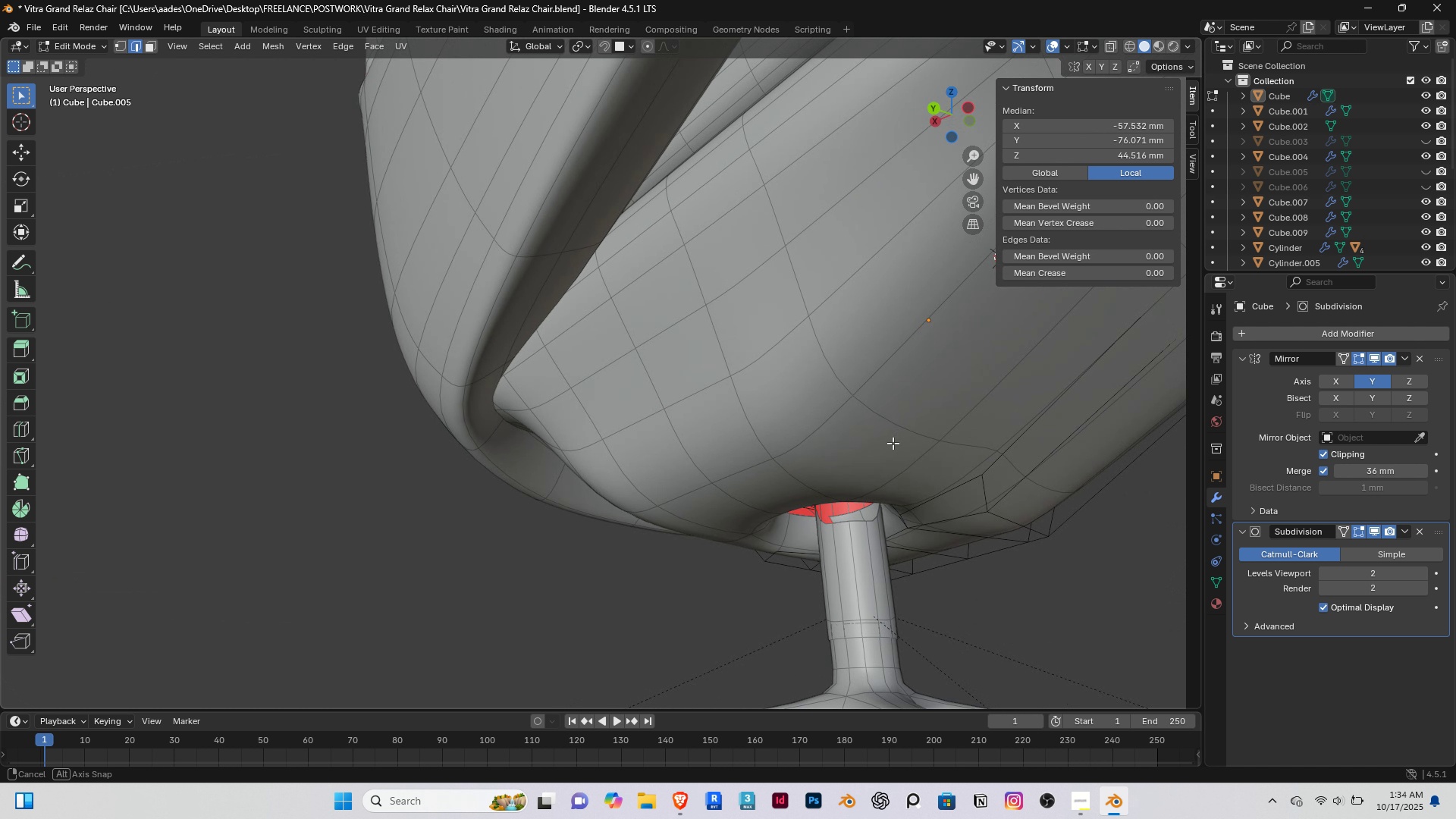 
key(Tab)
 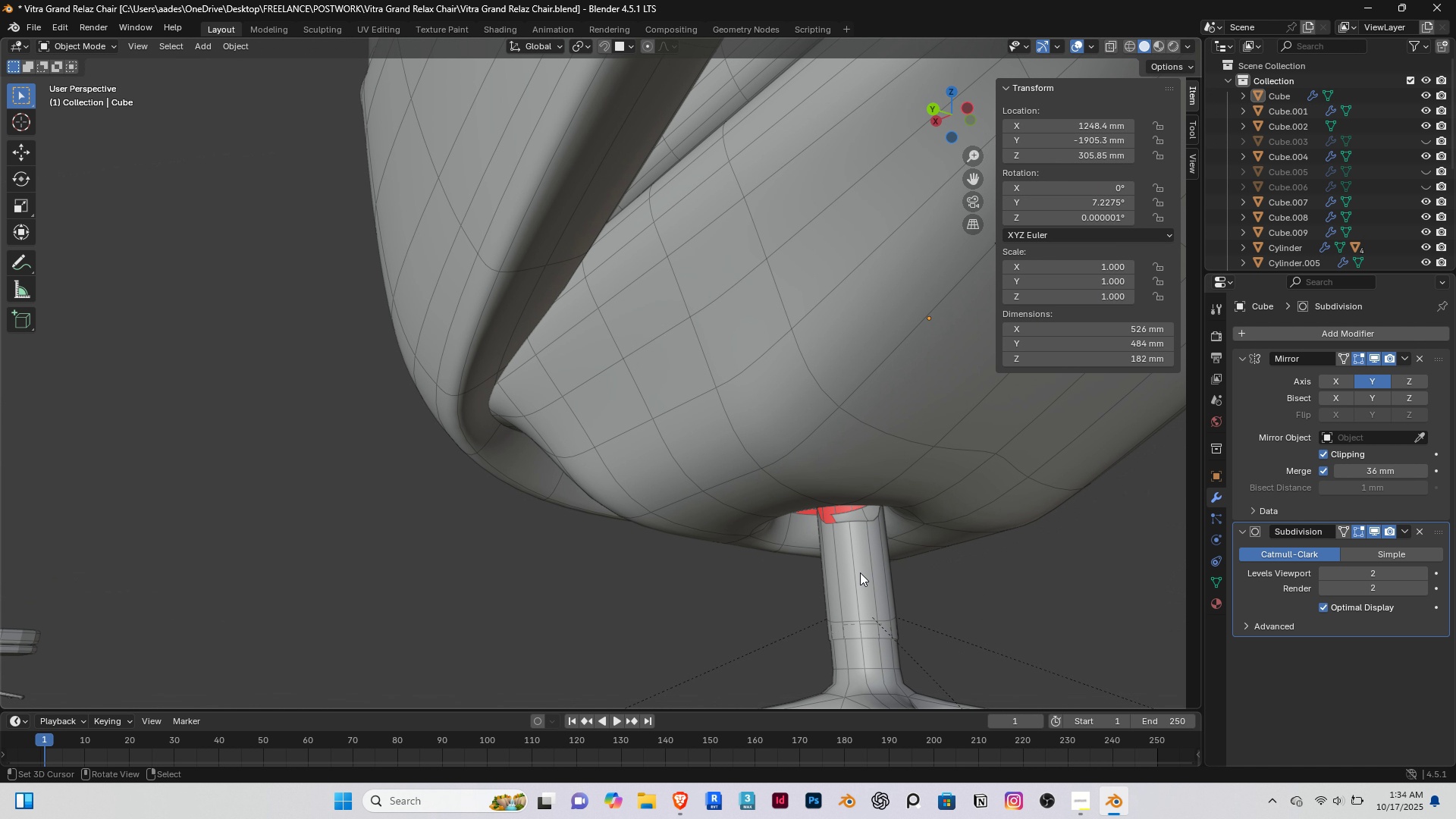 
right_click([860, 573])
 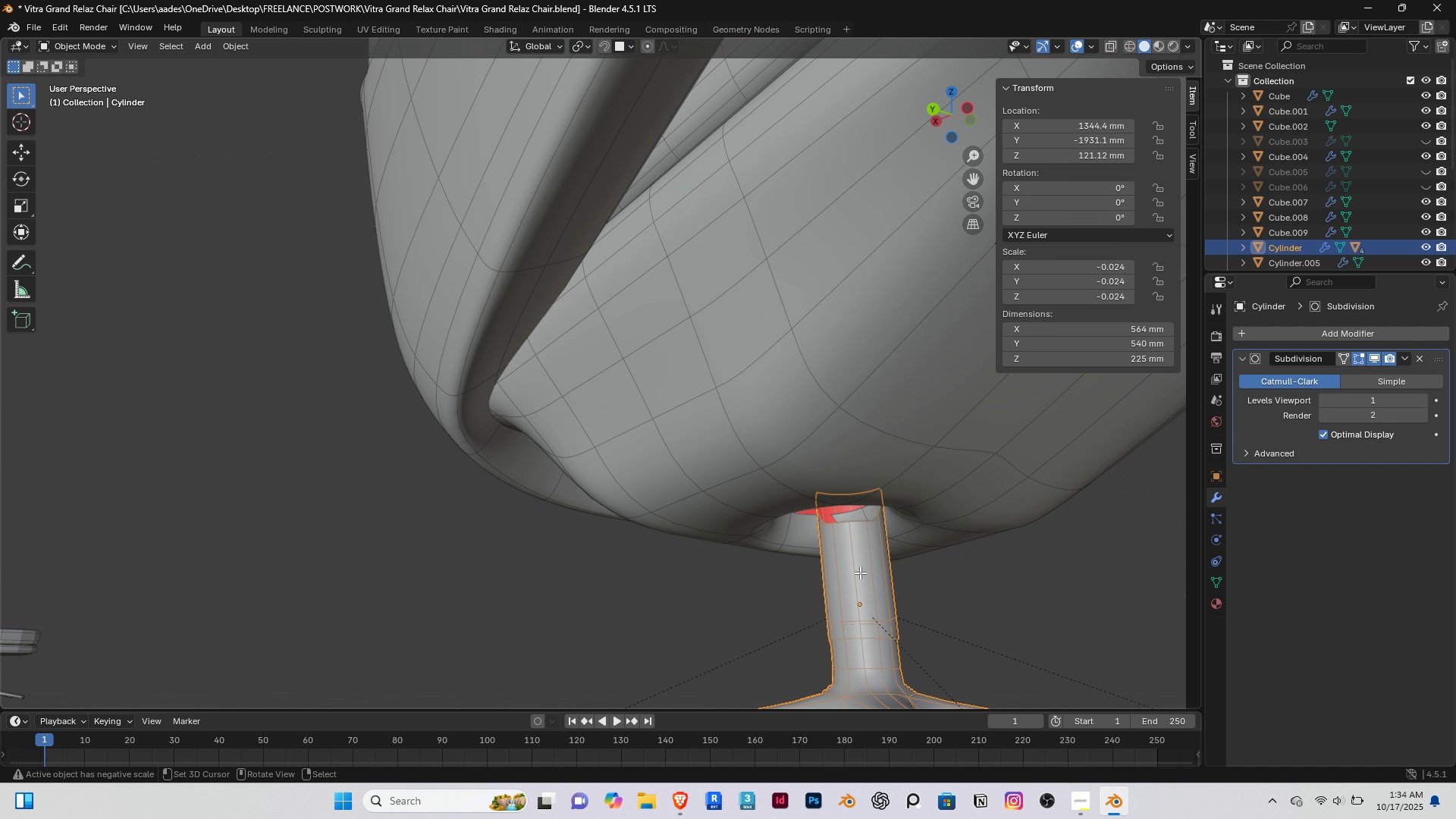 
key(Tab)
 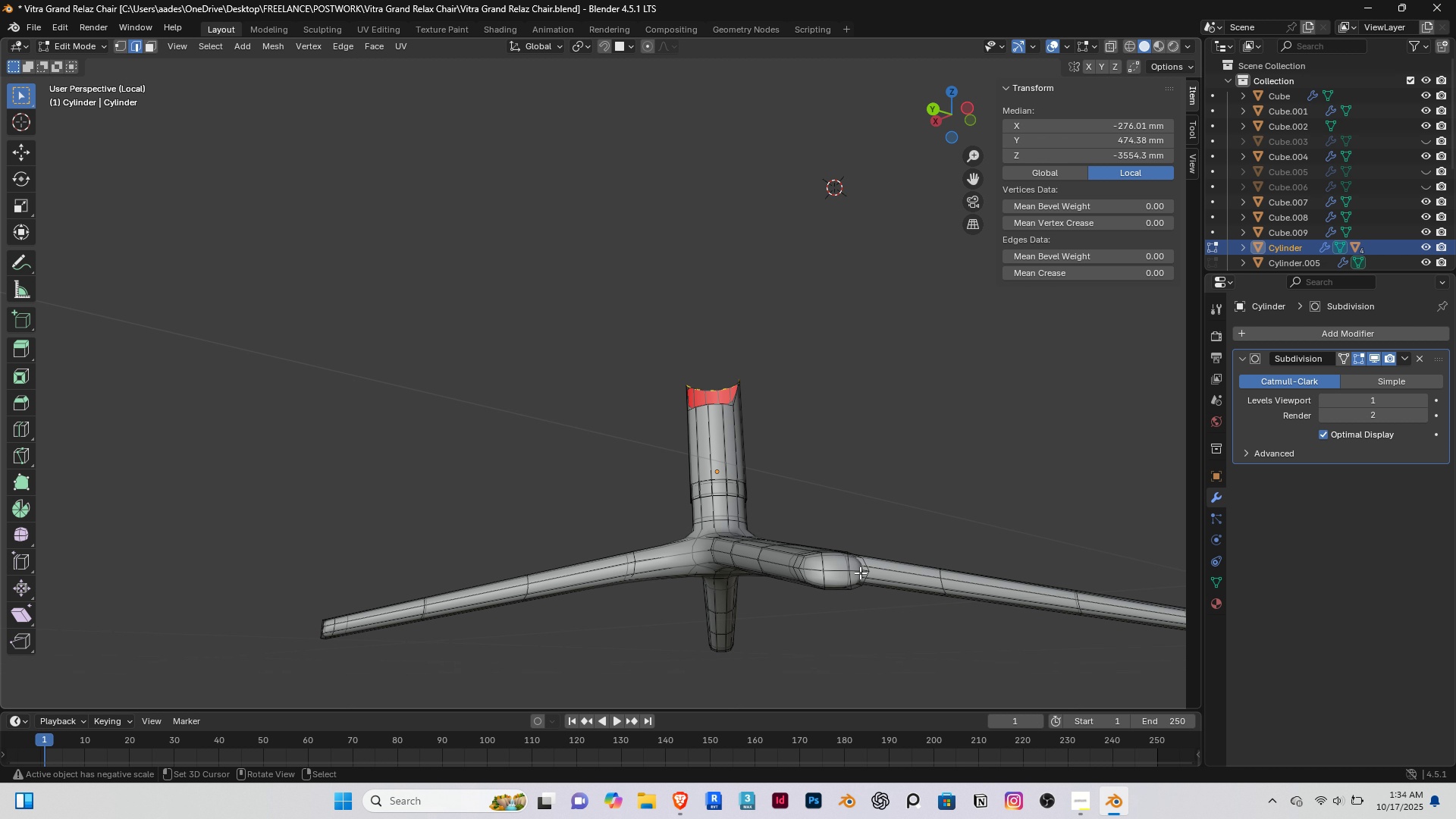 
key(Slash)
 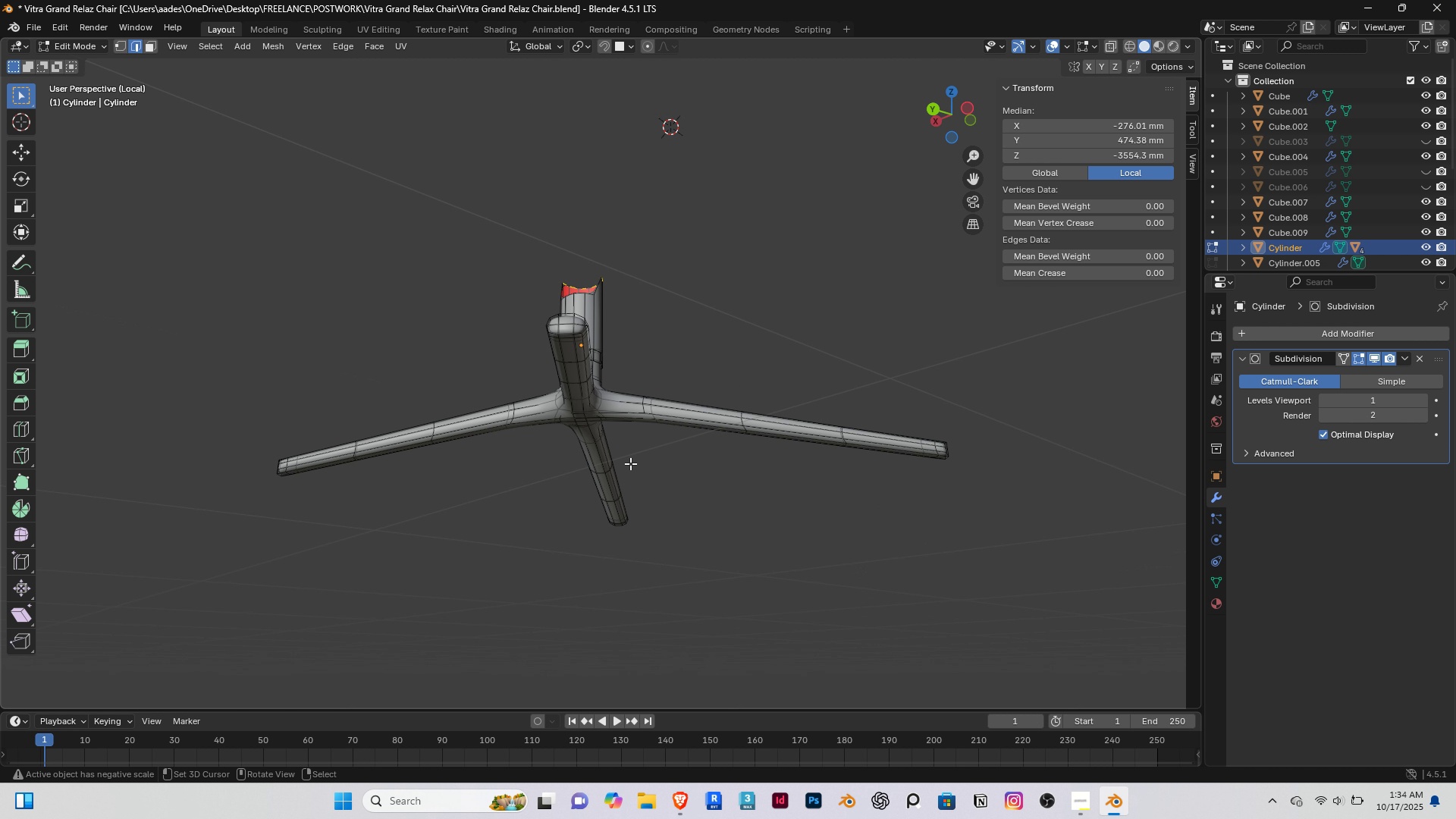 
scroll: coordinate [495, 366], scroll_direction: up, amount: 6.0
 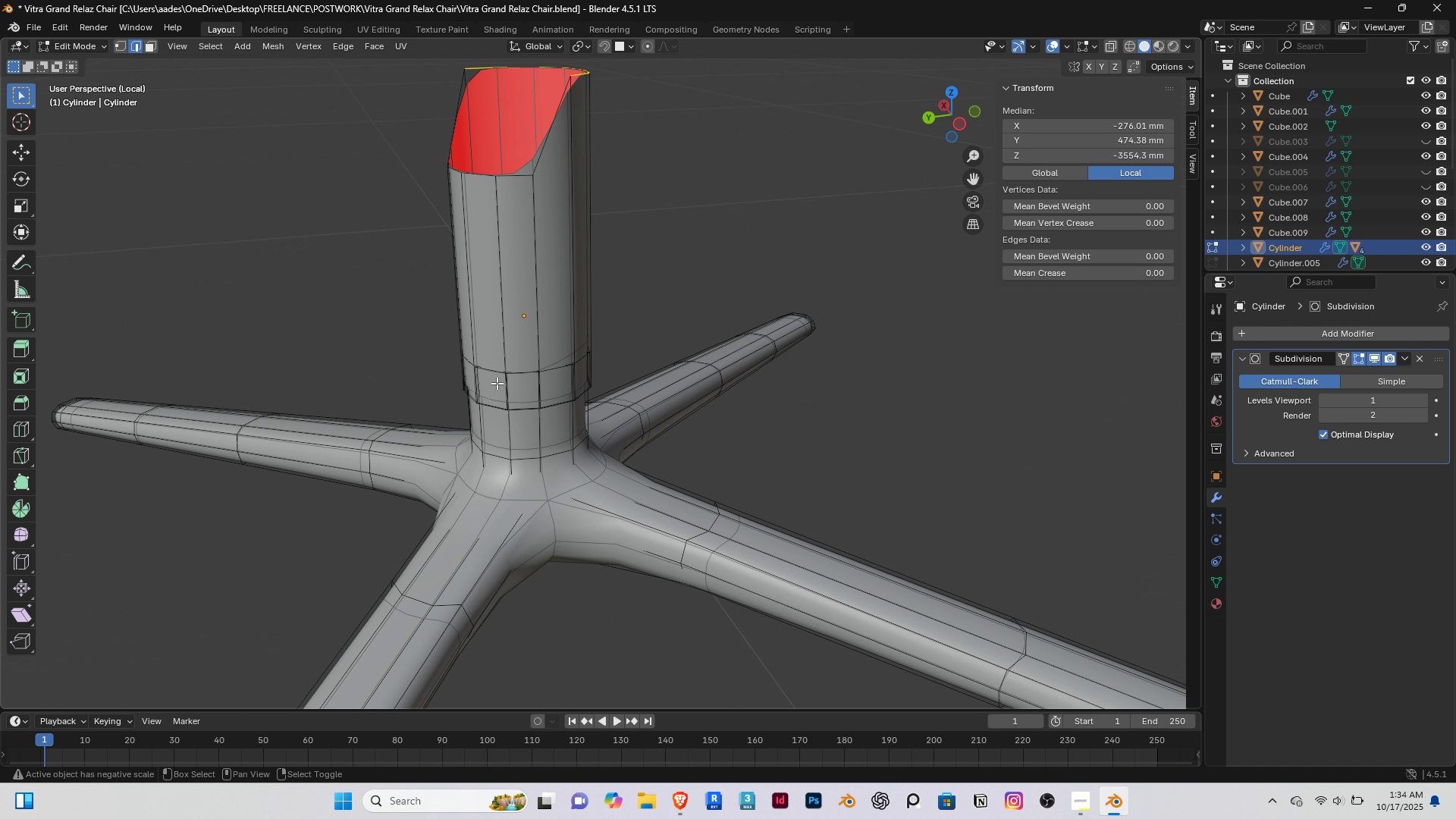 
hold_key(key=ShiftRight, duration=0.45)
 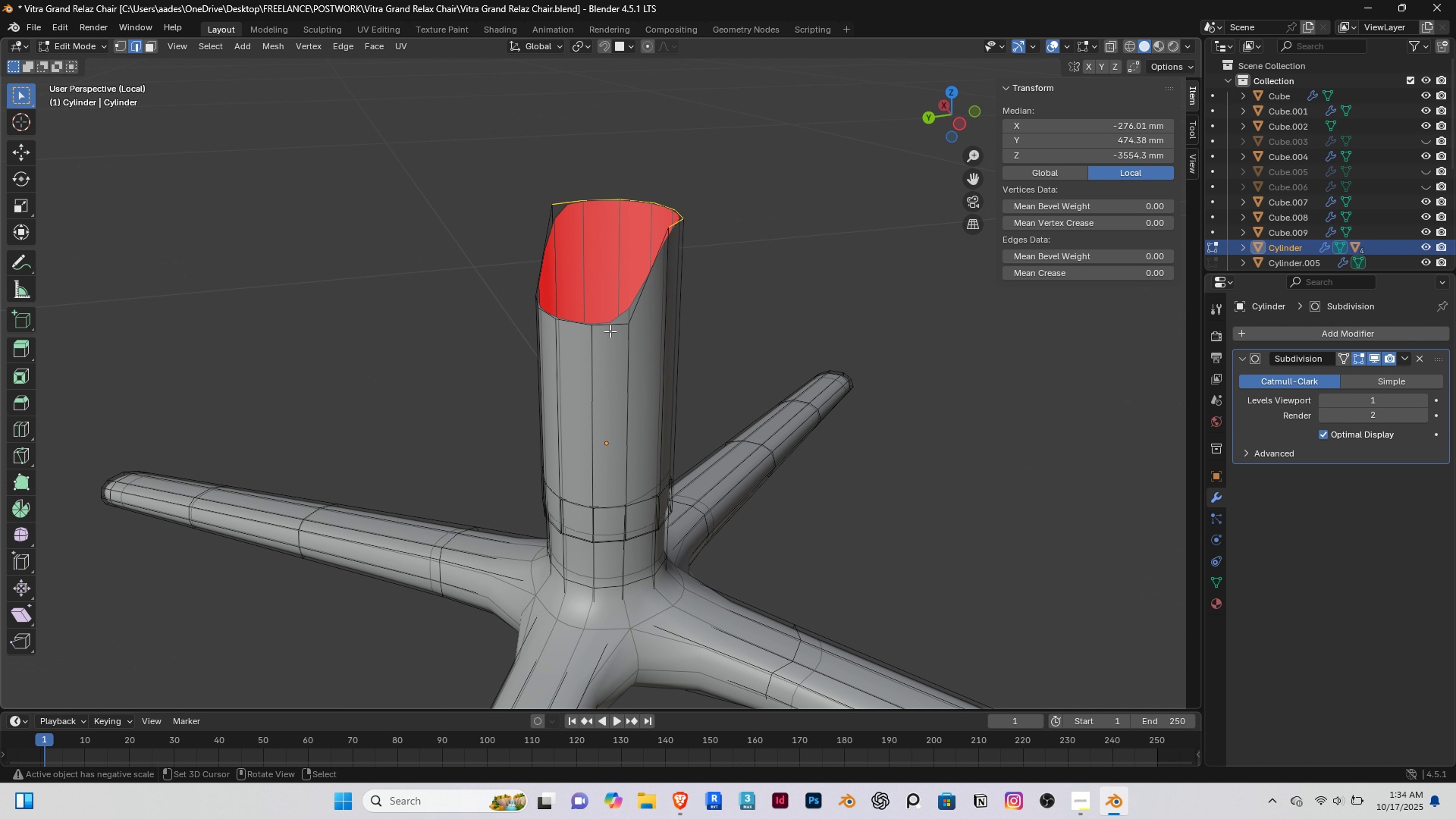 
right_click([610, 330])
 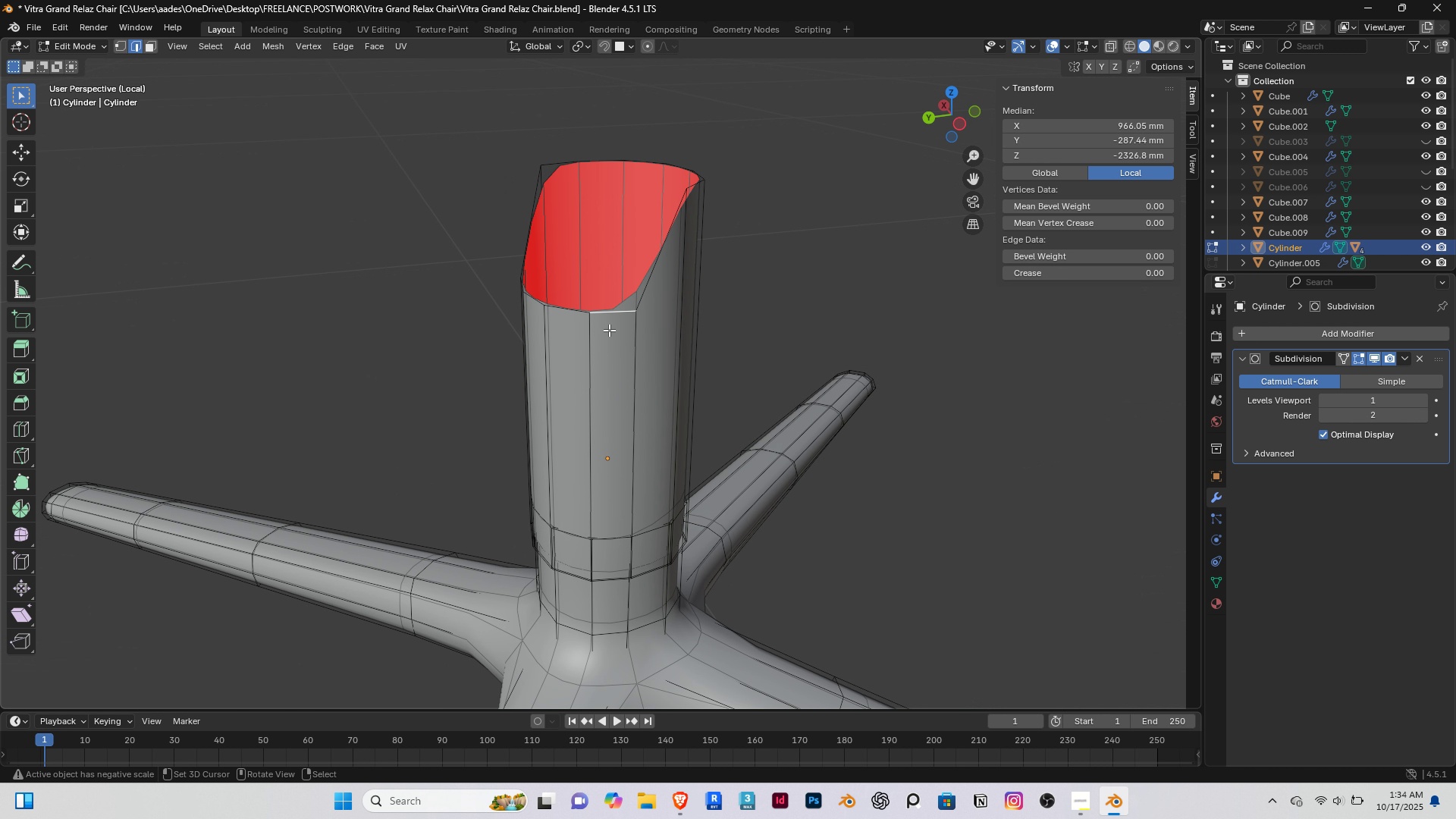 
scroll: coordinate [610, 330], scroll_direction: up, amount: 1.0
 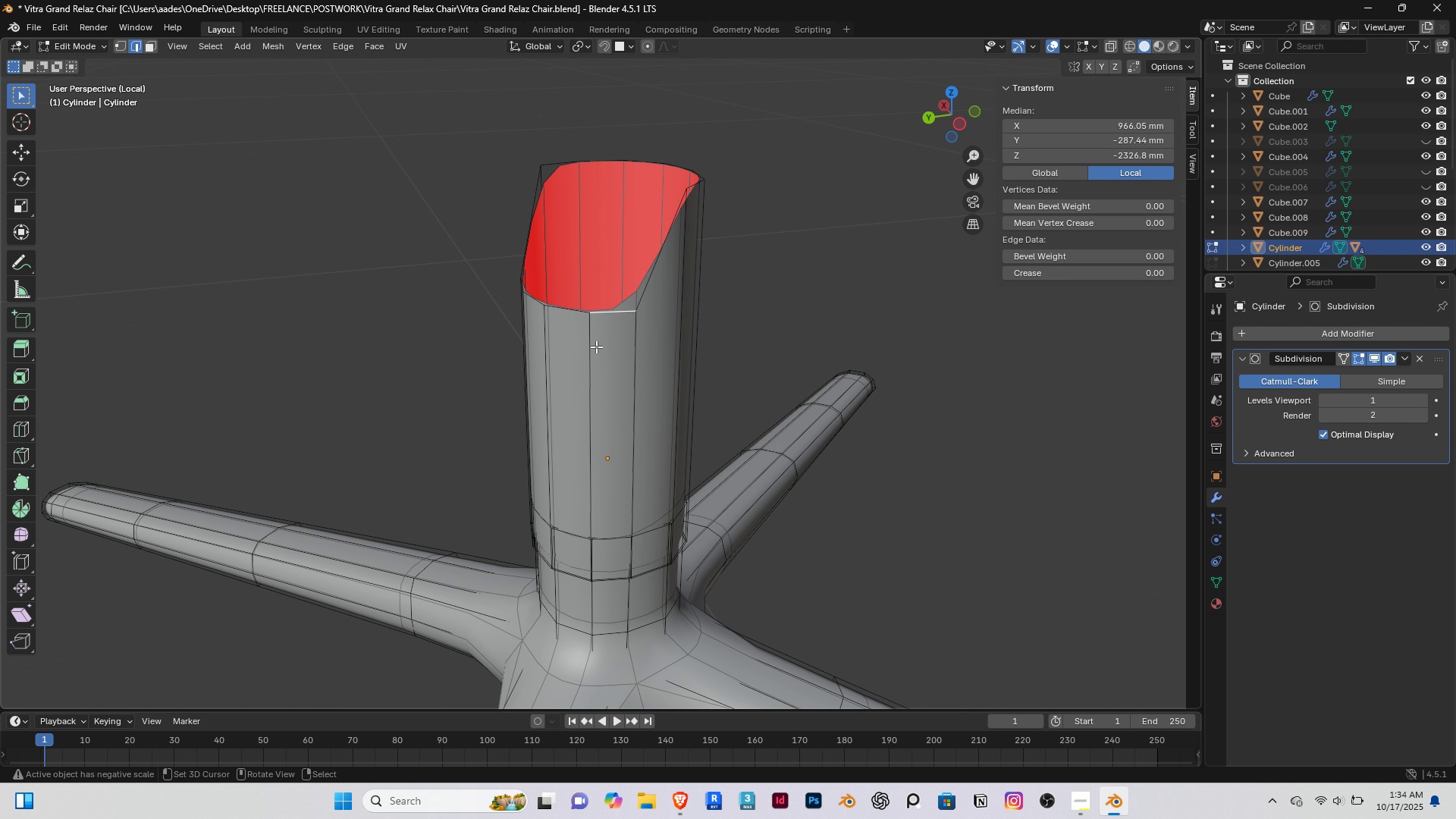 
hold_key(key=ShiftRight, duration=0.33)
 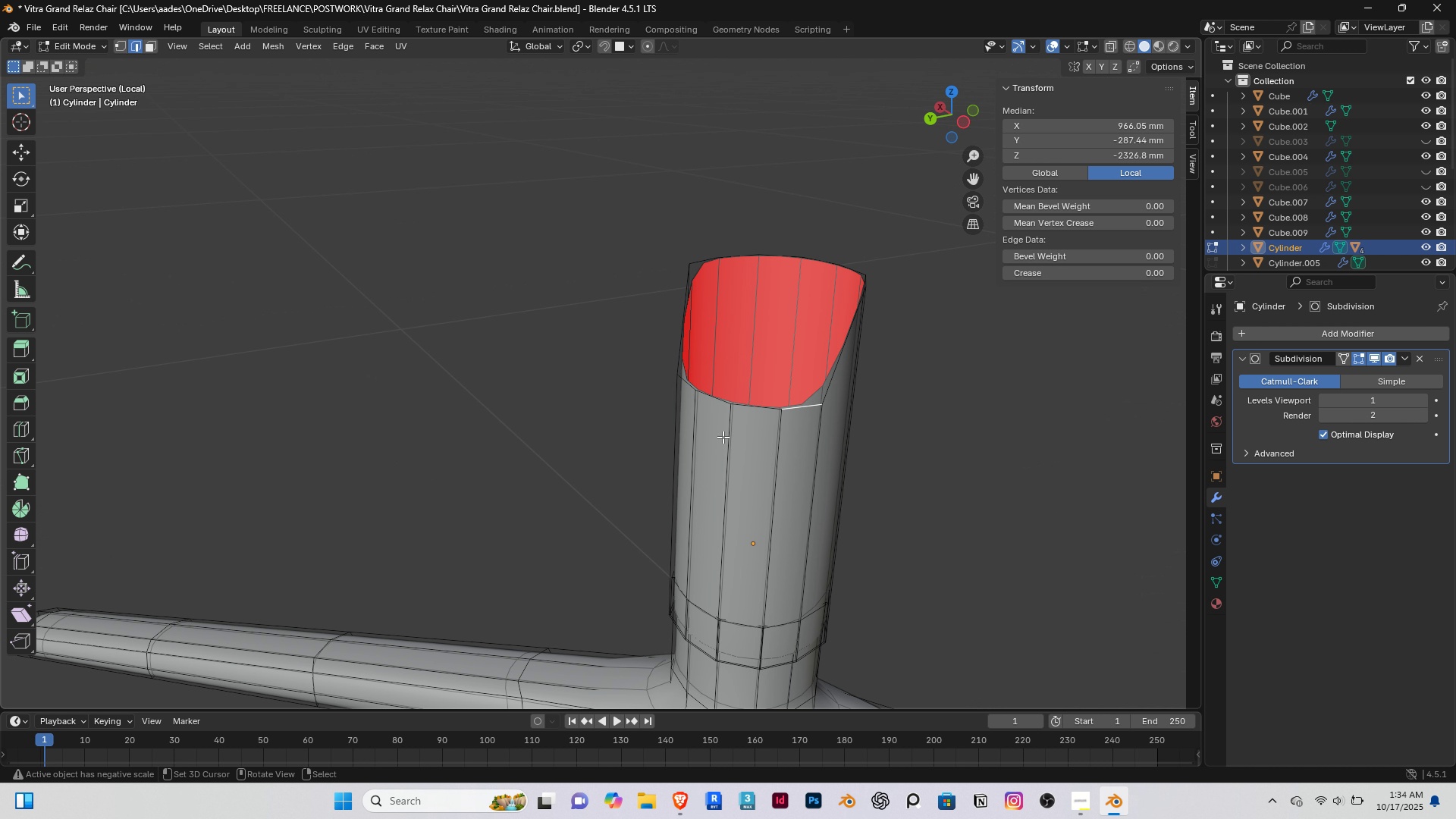 
hold_key(key=ShiftRight, duration=1.13)
double_click([708, 404])
 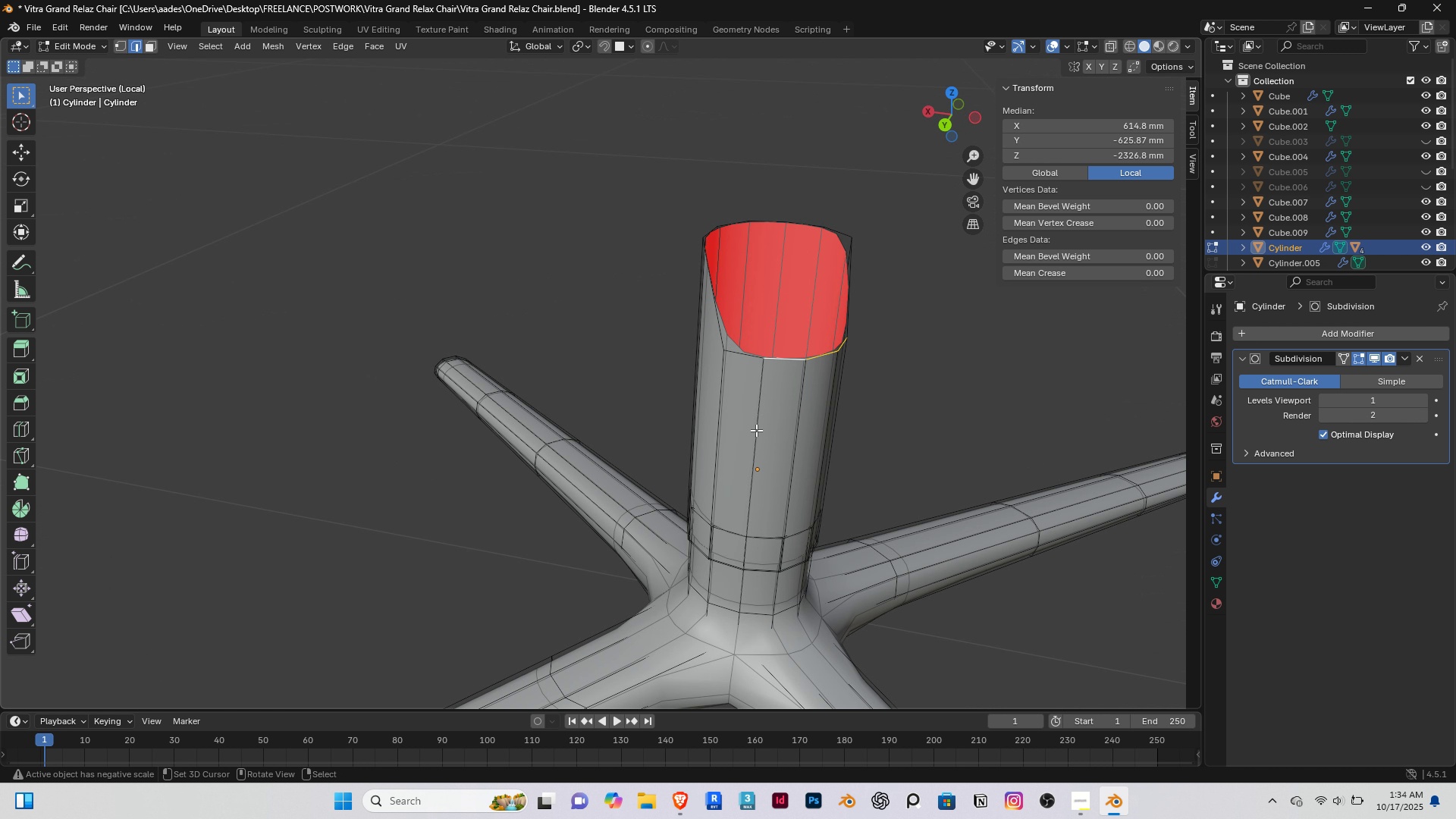 
hold_key(key=ShiftRight, duration=0.62)
right_click([742, 358])
 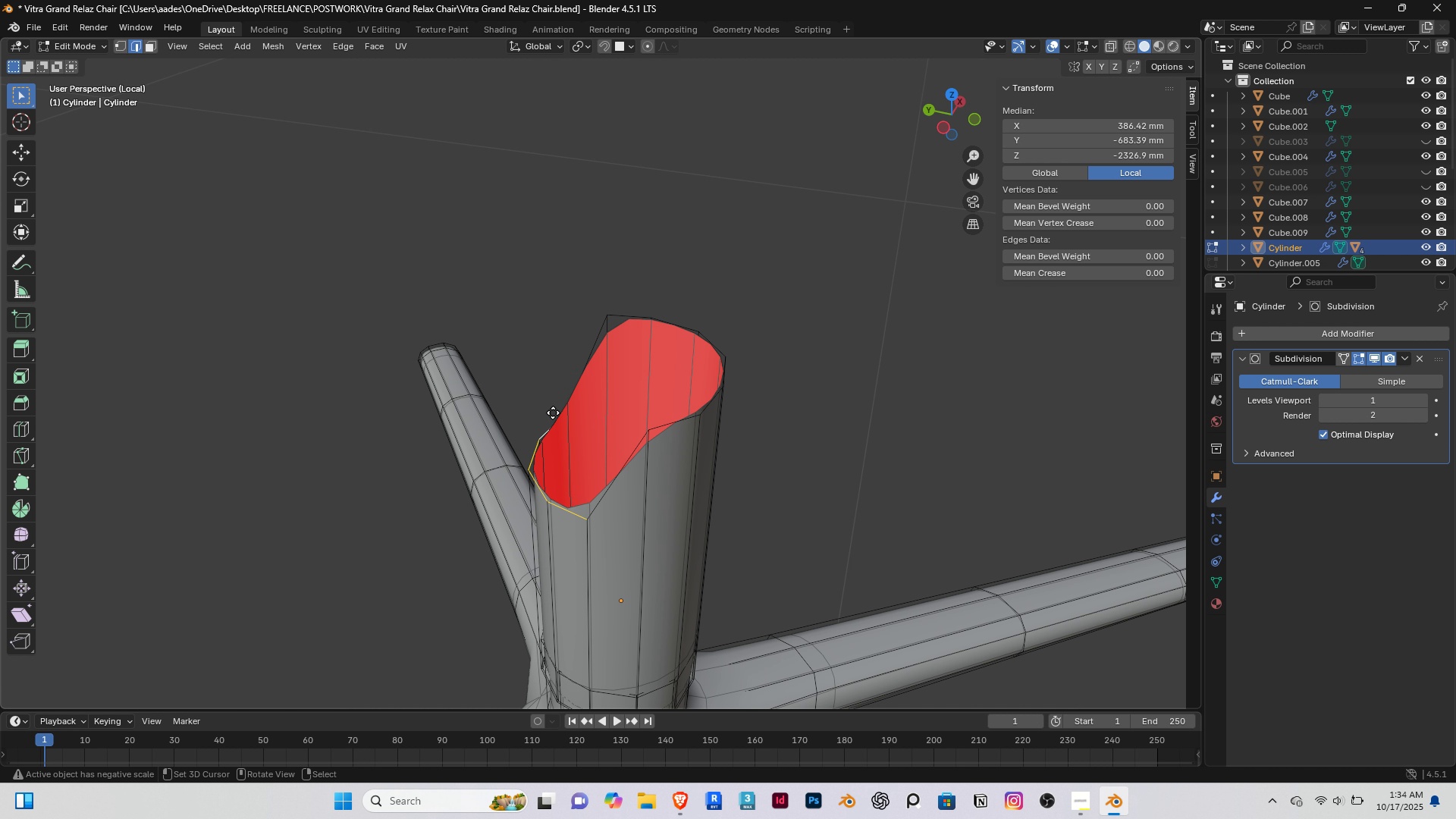 
type(gz)
 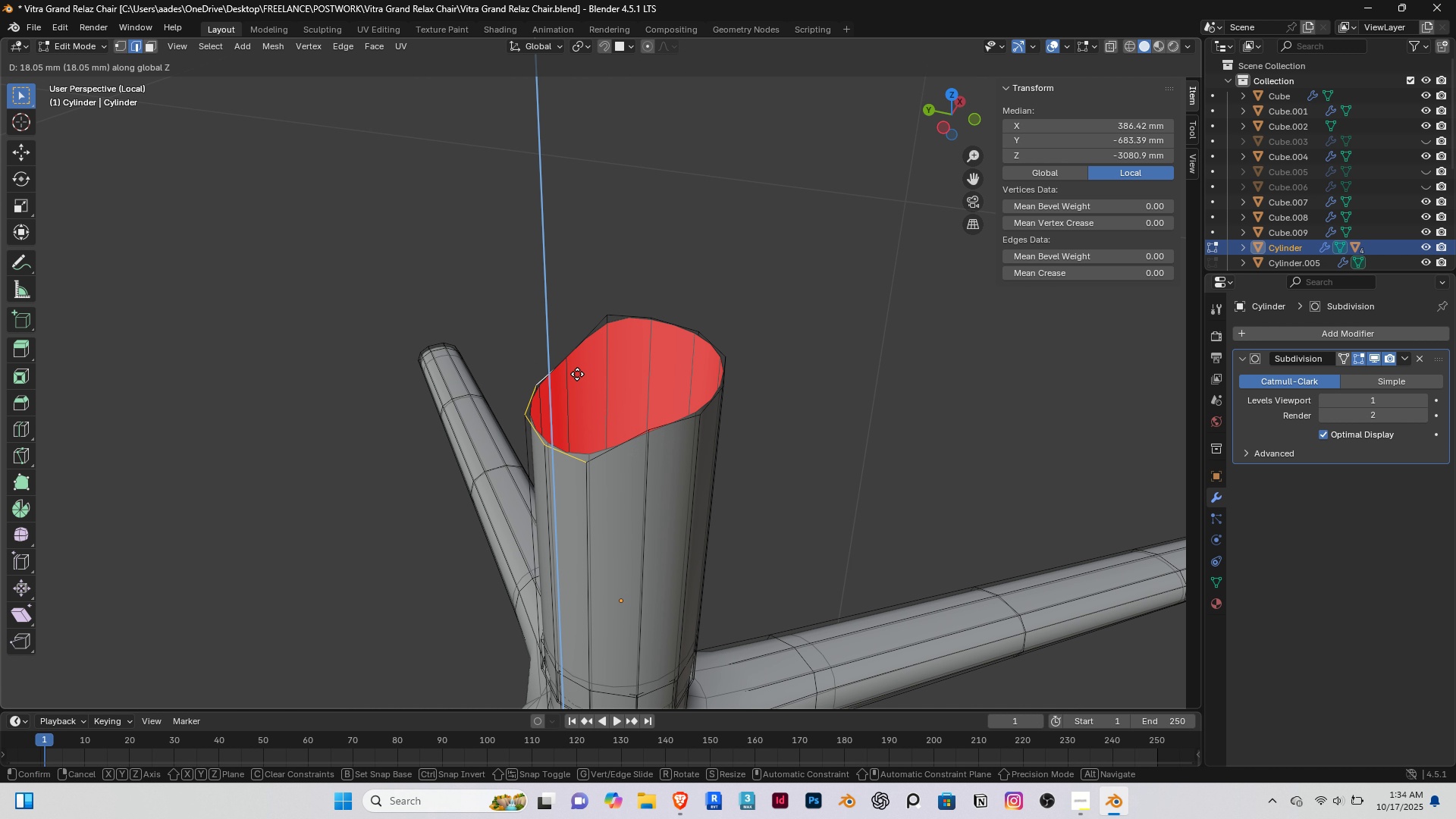 
hold_key(key=ControlRight, duration=0.97)
 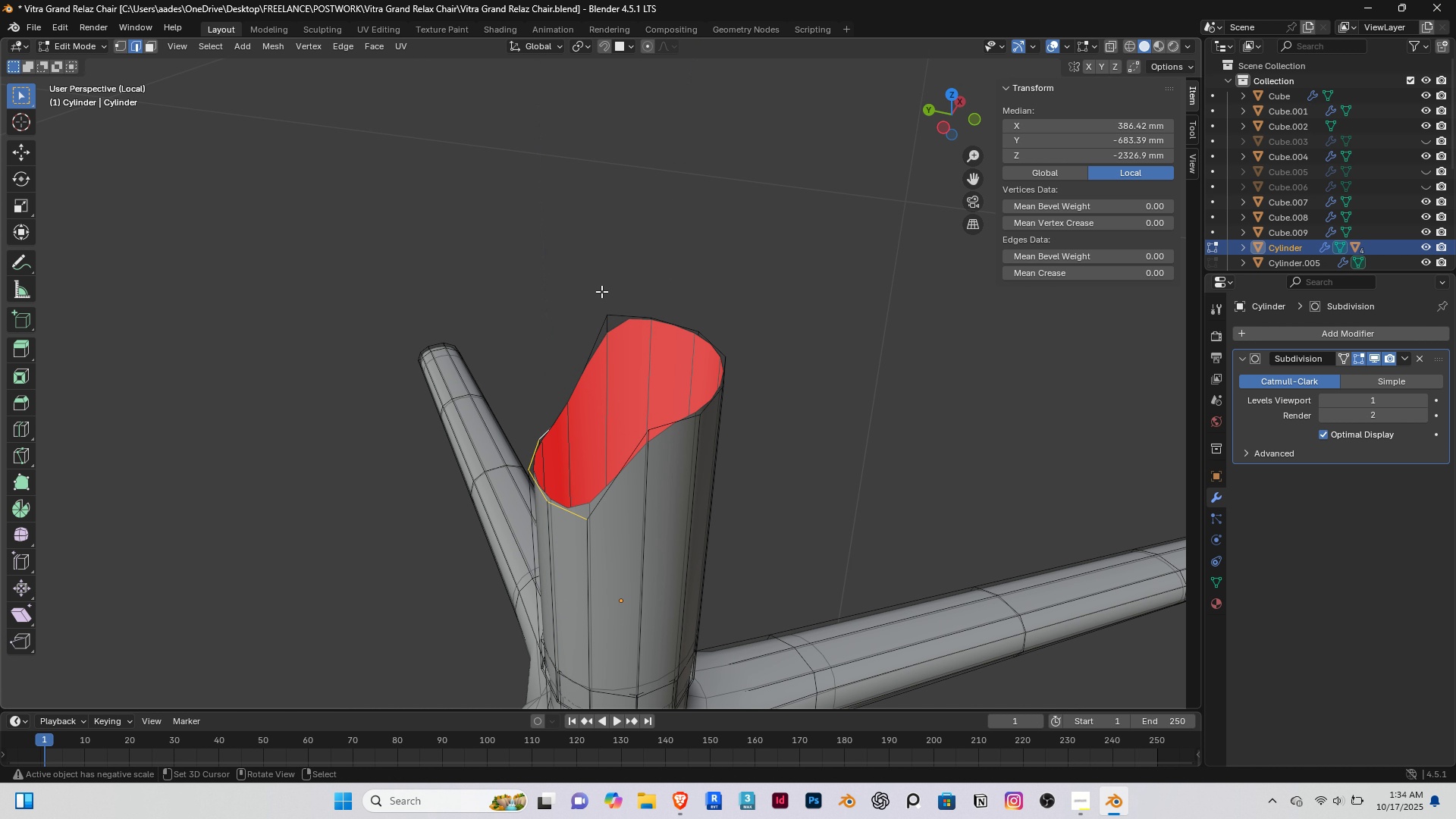 
right_click([590, 387])
 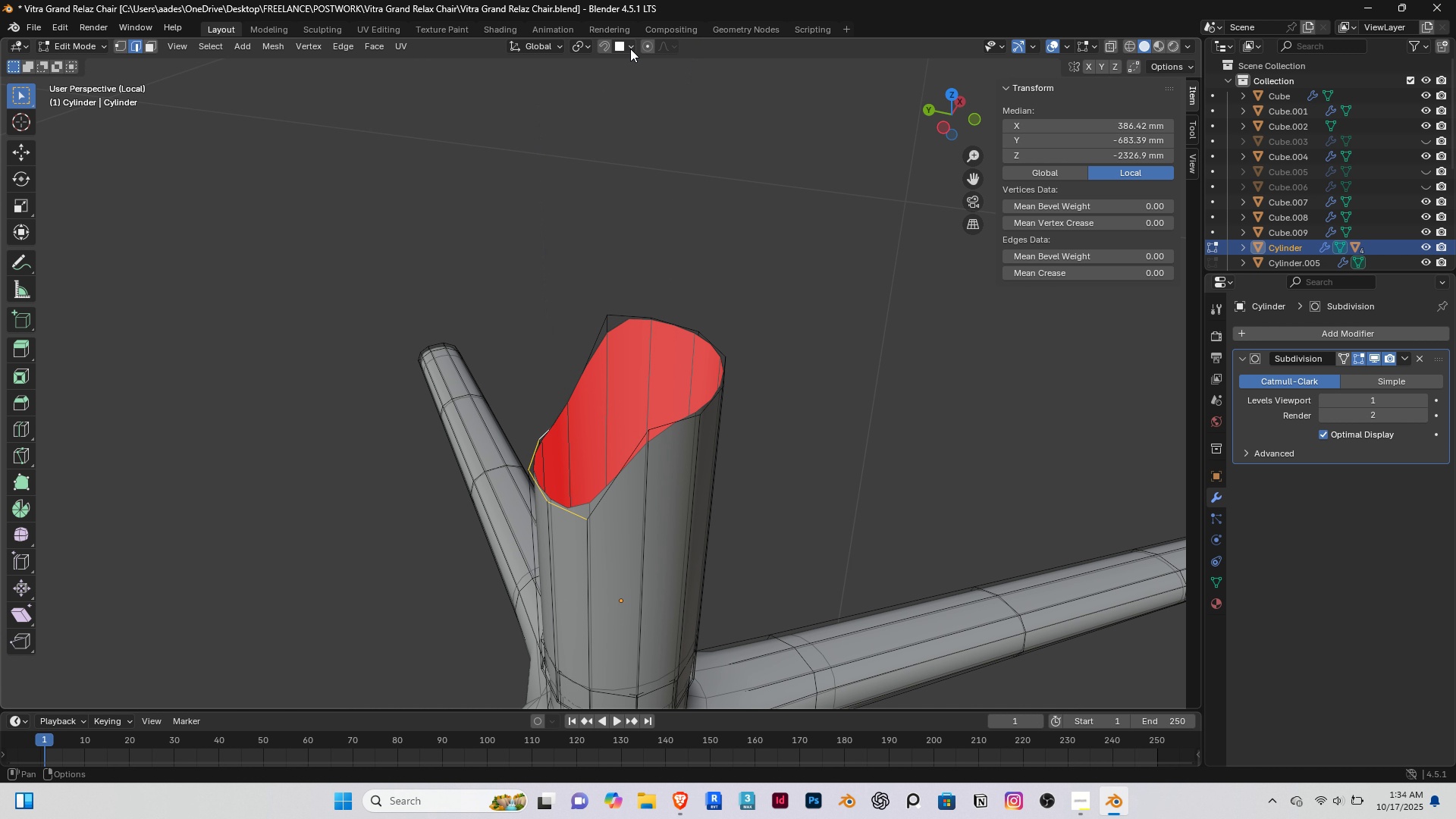 
left_click([630, 49])
 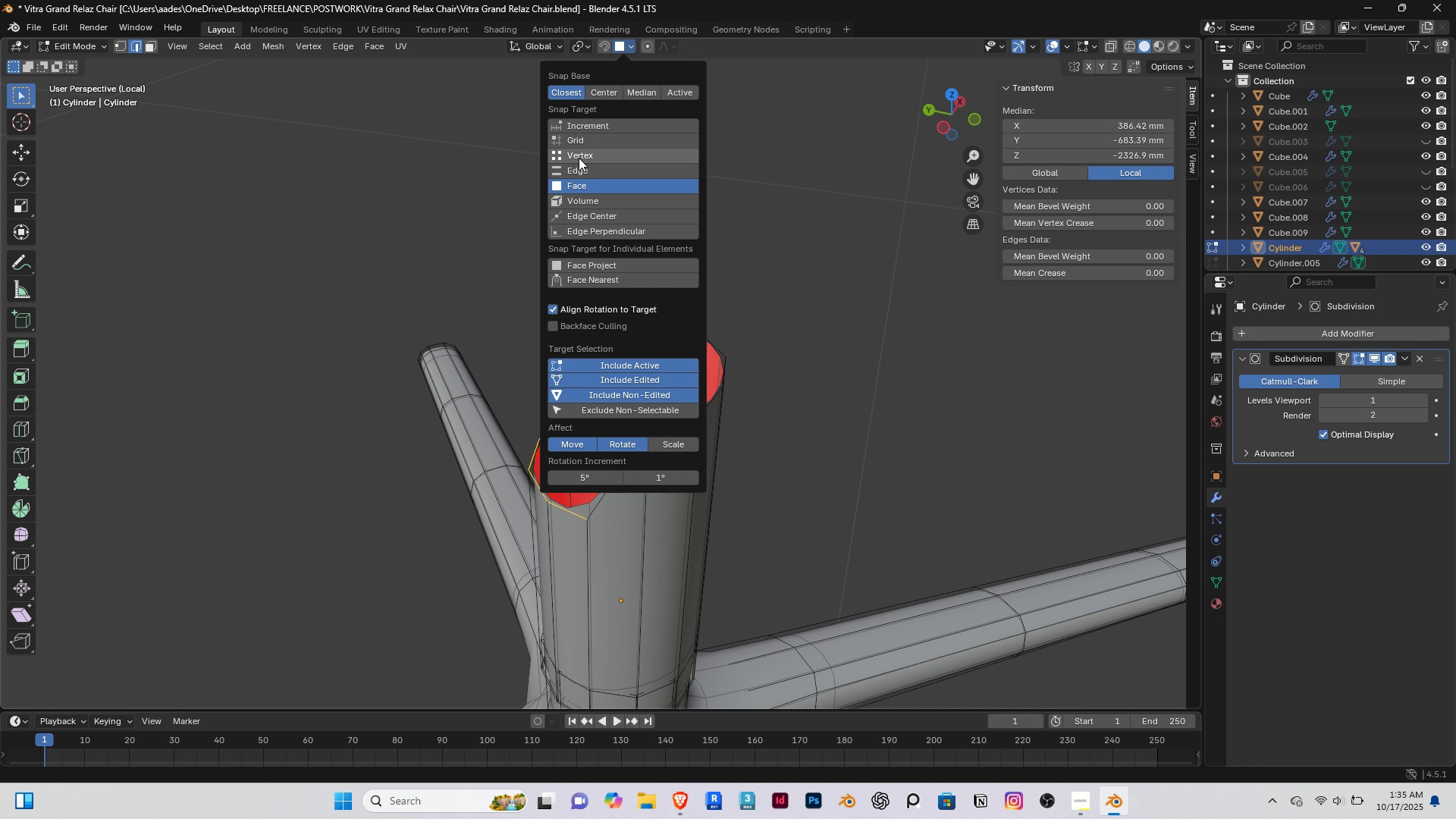 
left_click([579, 158])
 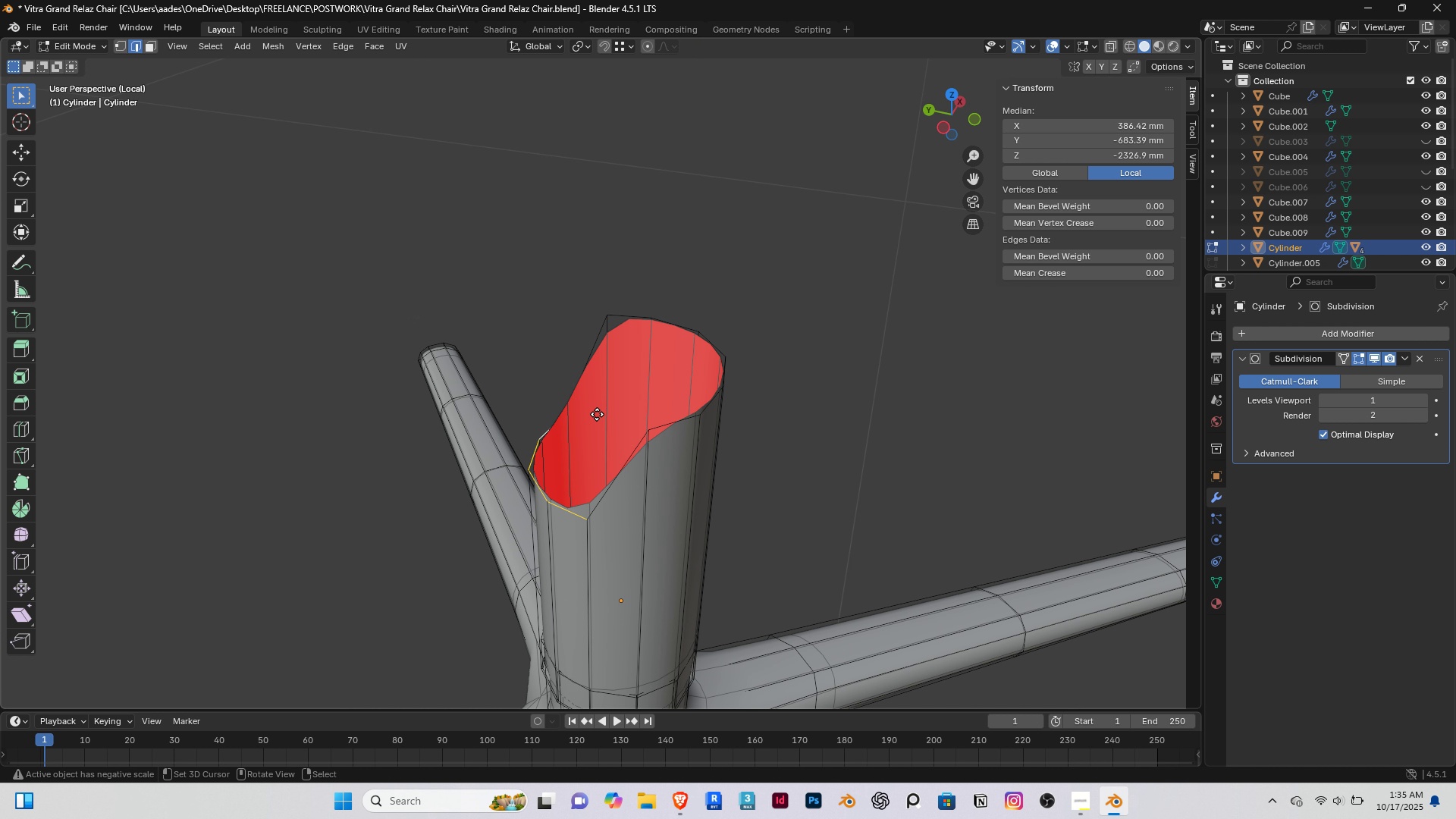 
type(gz)
 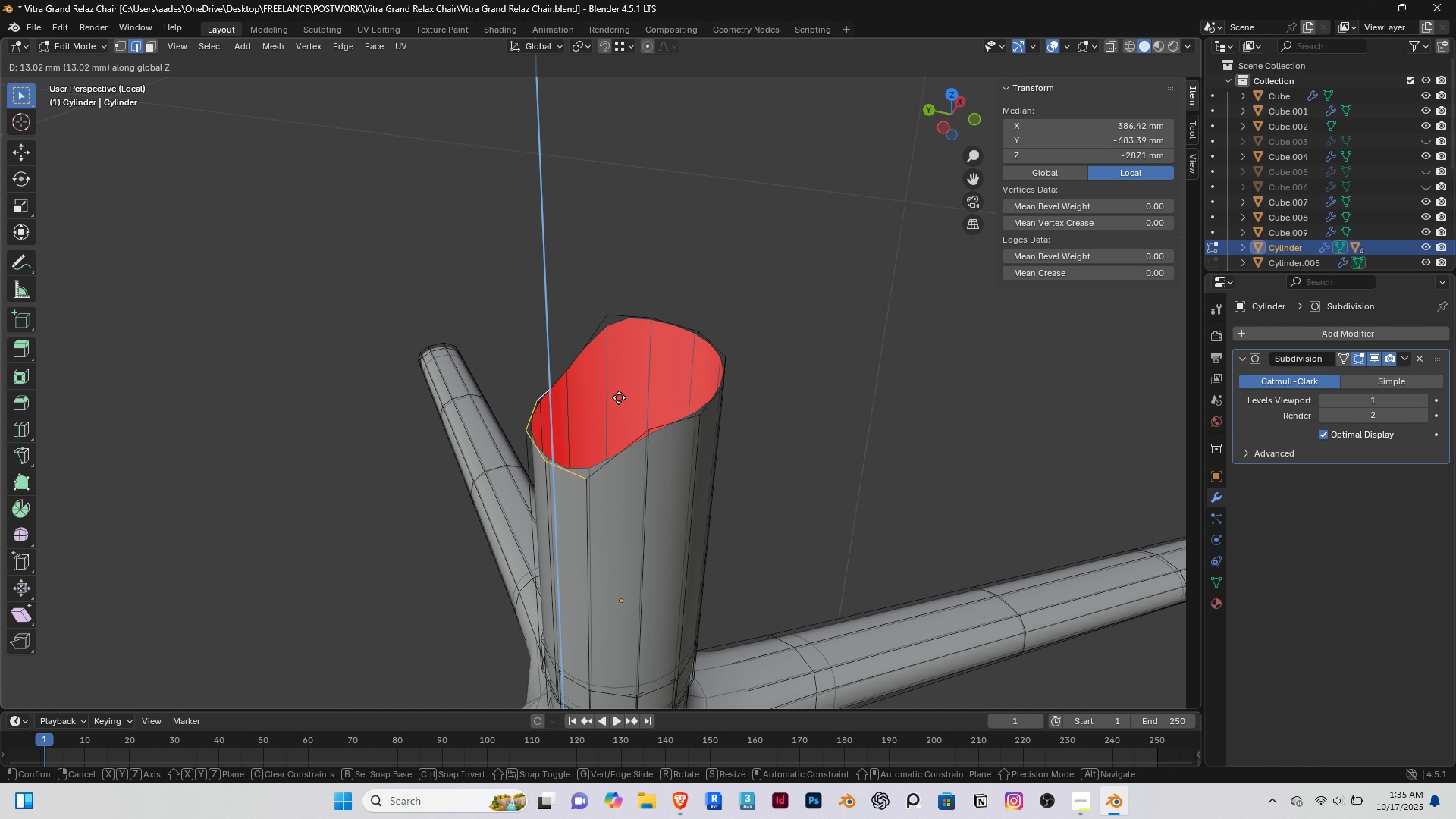 
hold_key(key=ControlRight, duration=0.73)
 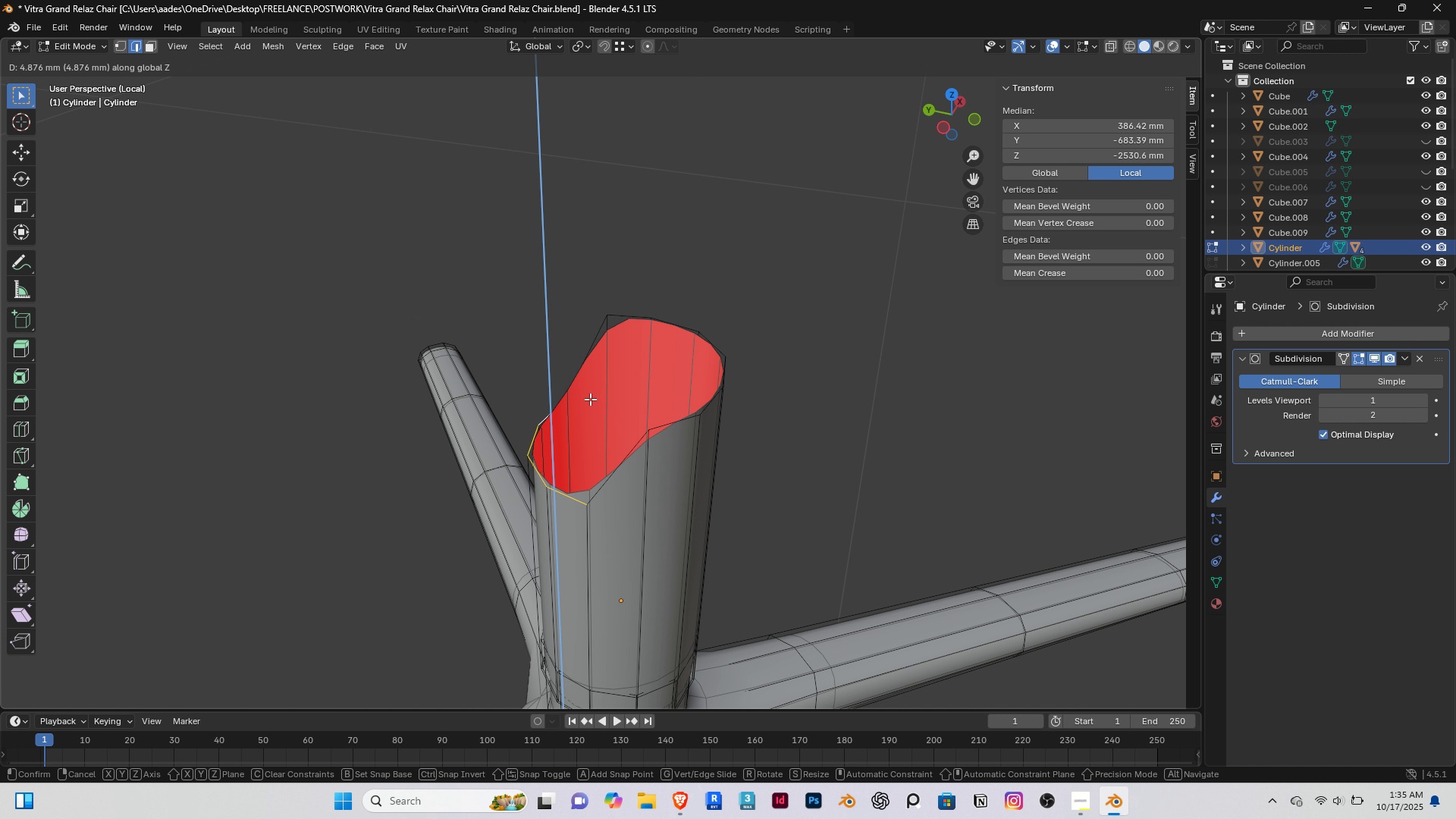 
right_click([590, 399])
 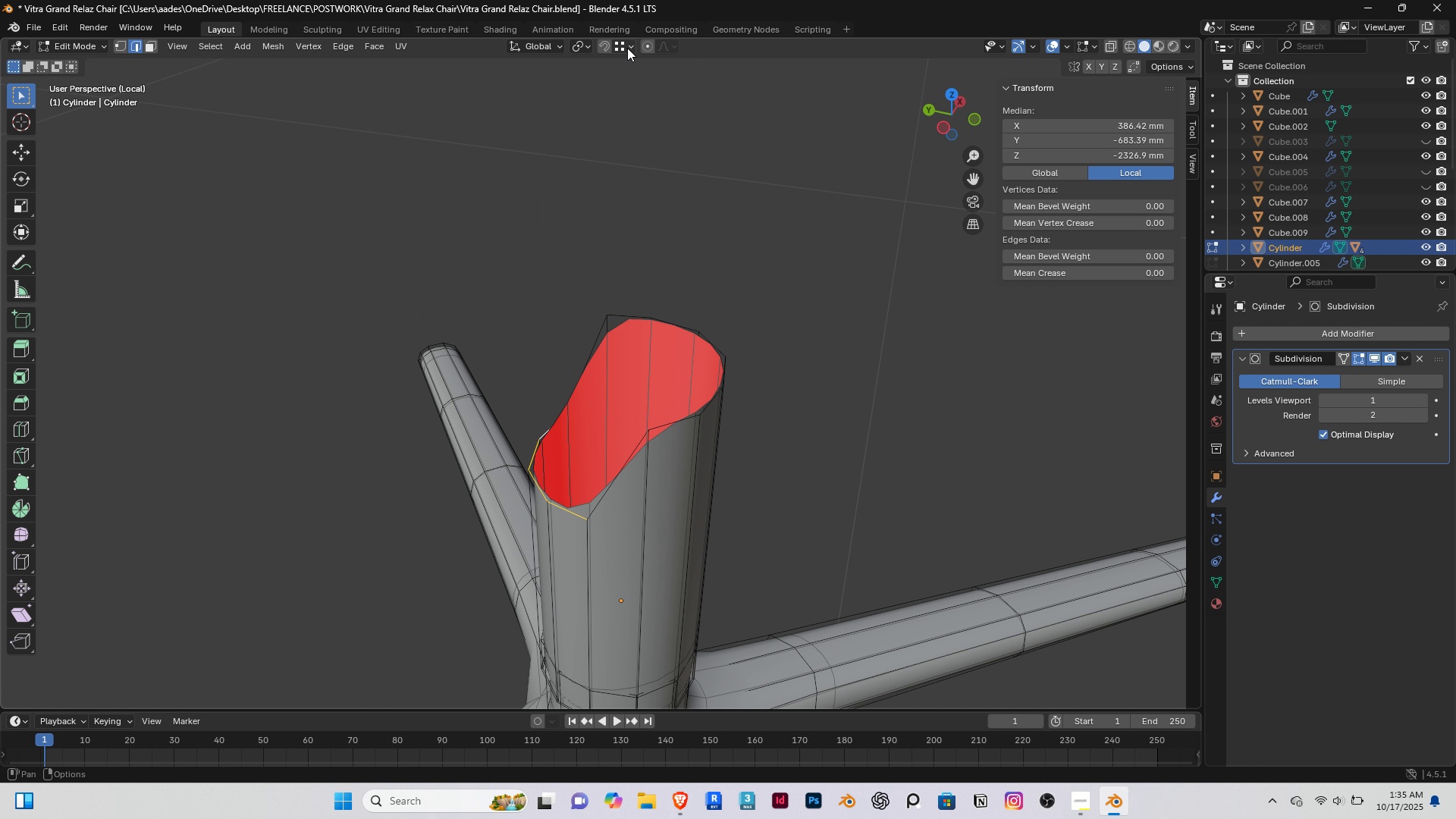 
left_click([627, 48])
 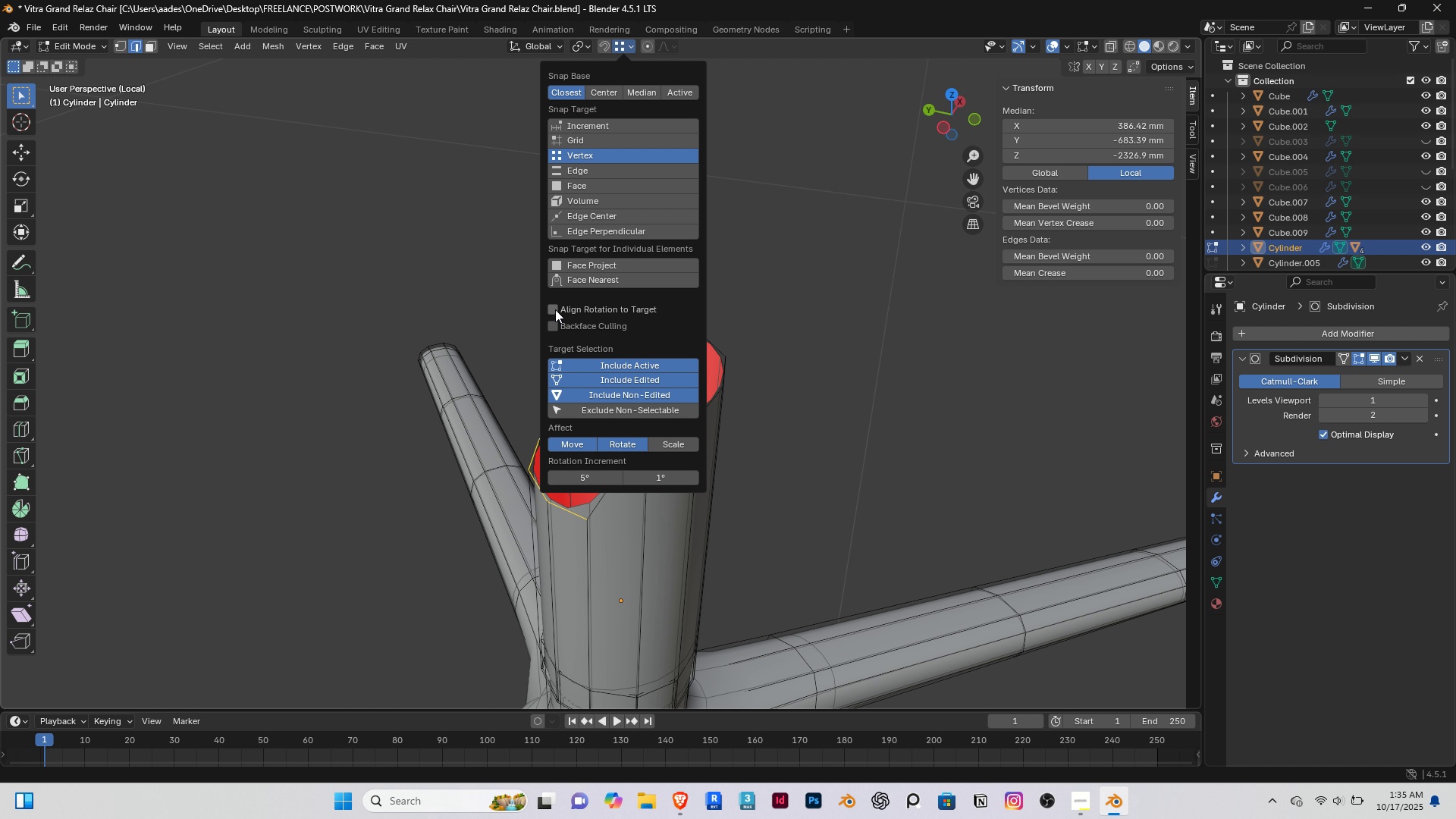 
left_click([555, 308])
 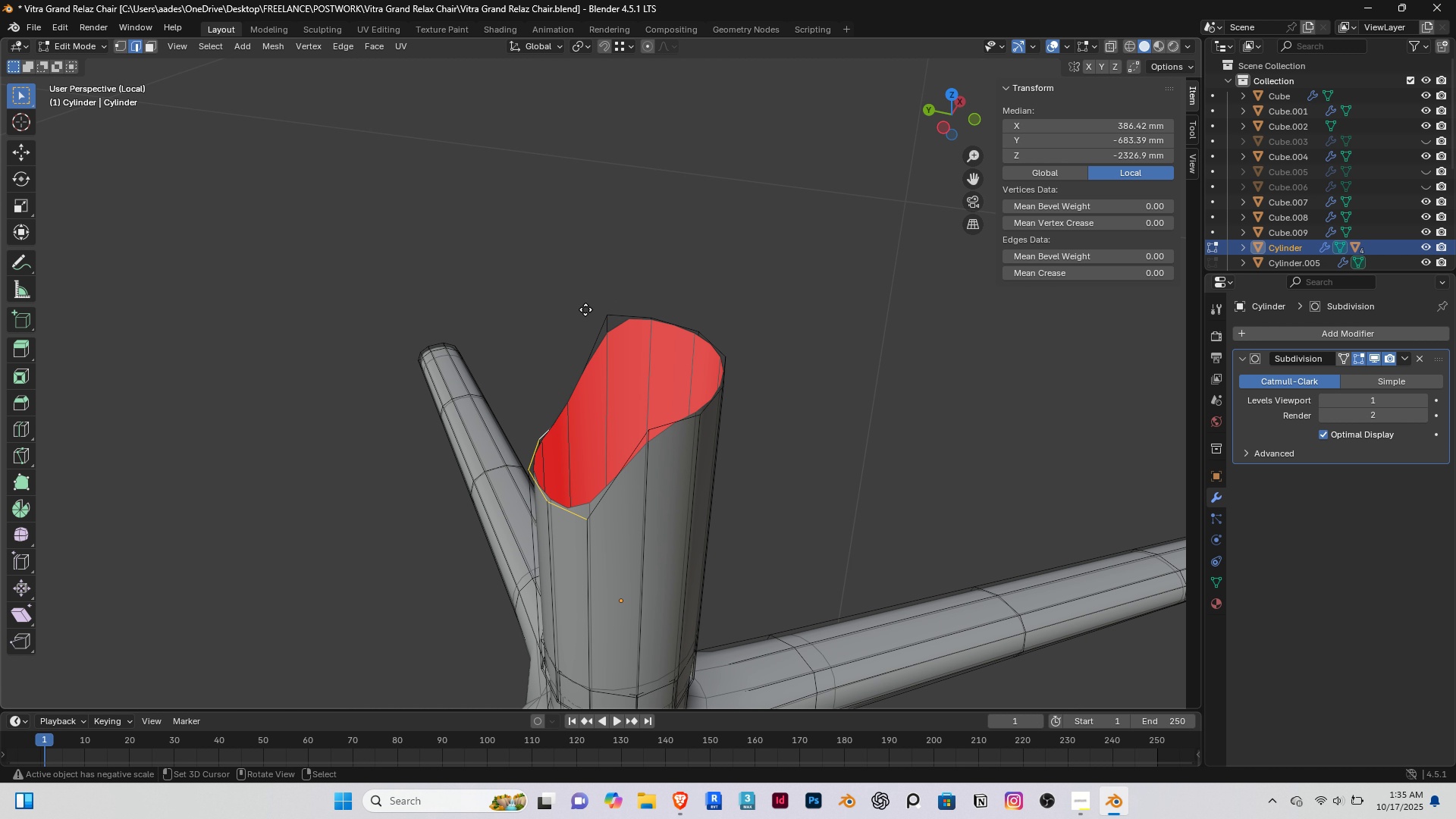 
type(gz)
 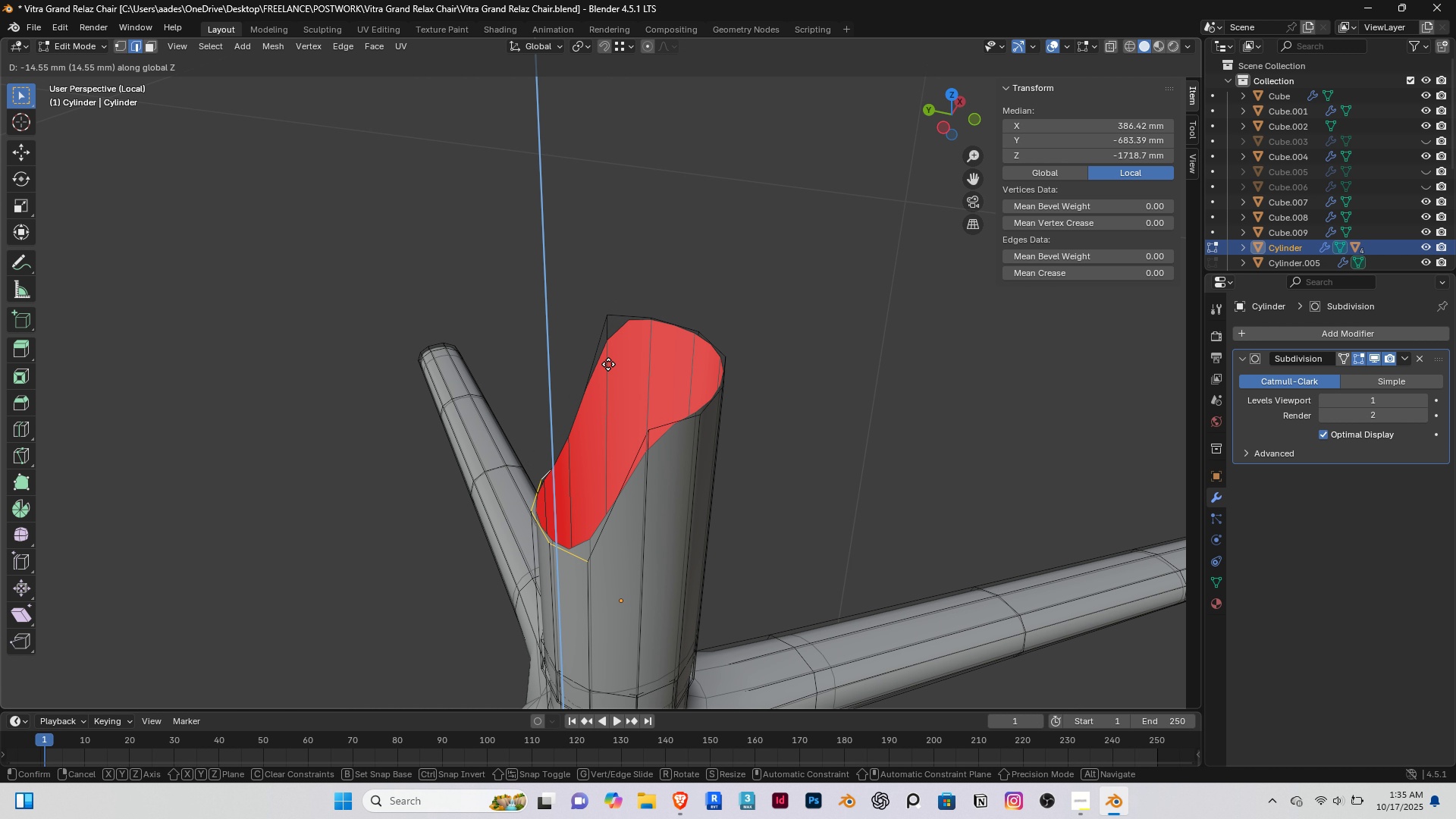 
hold_key(key=ControlRight, duration=1.0)
left_click([645, 422])
 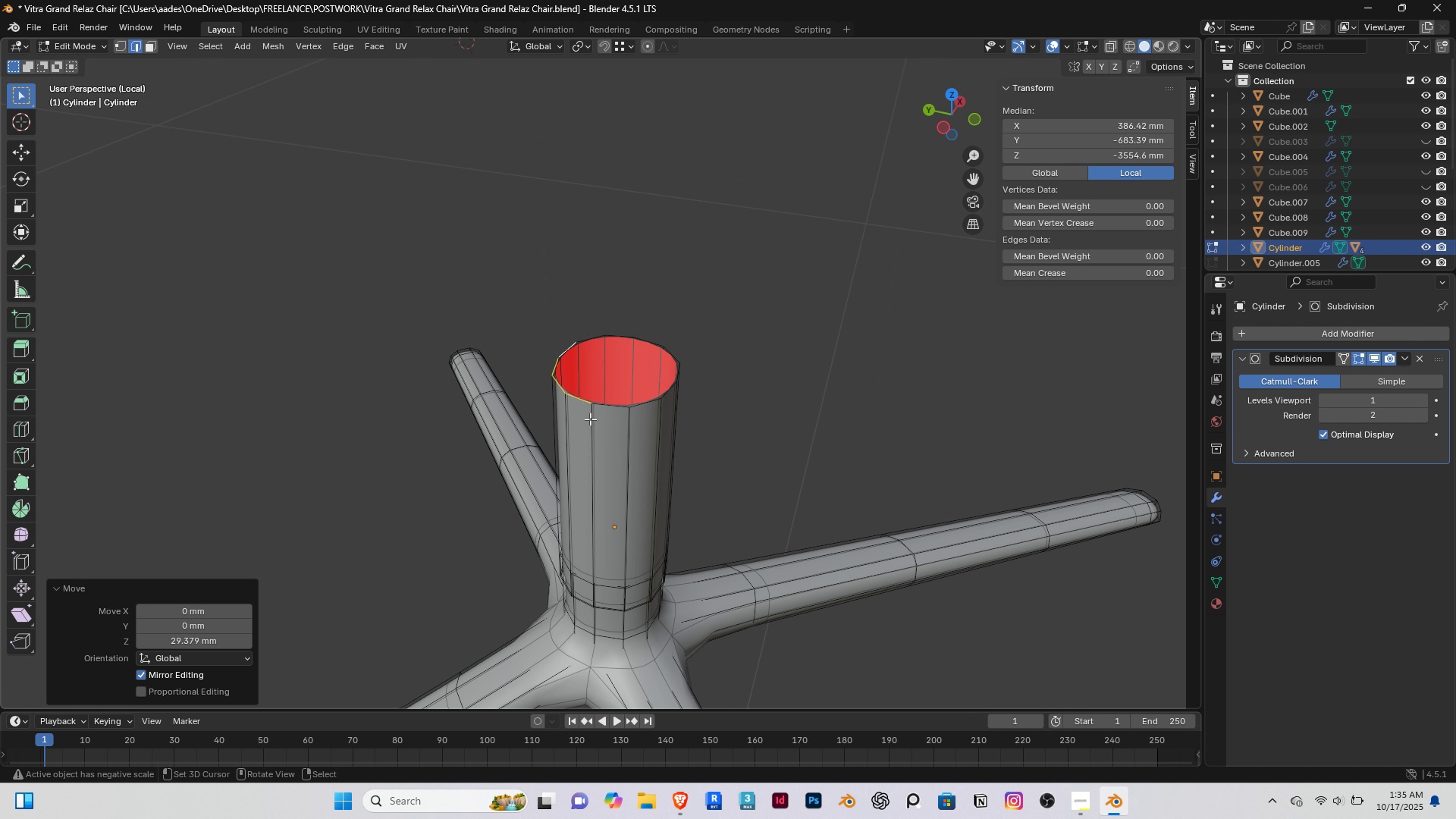 
scroll: coordinate [497, 401], scroll_direction: down, amount: 7.0
 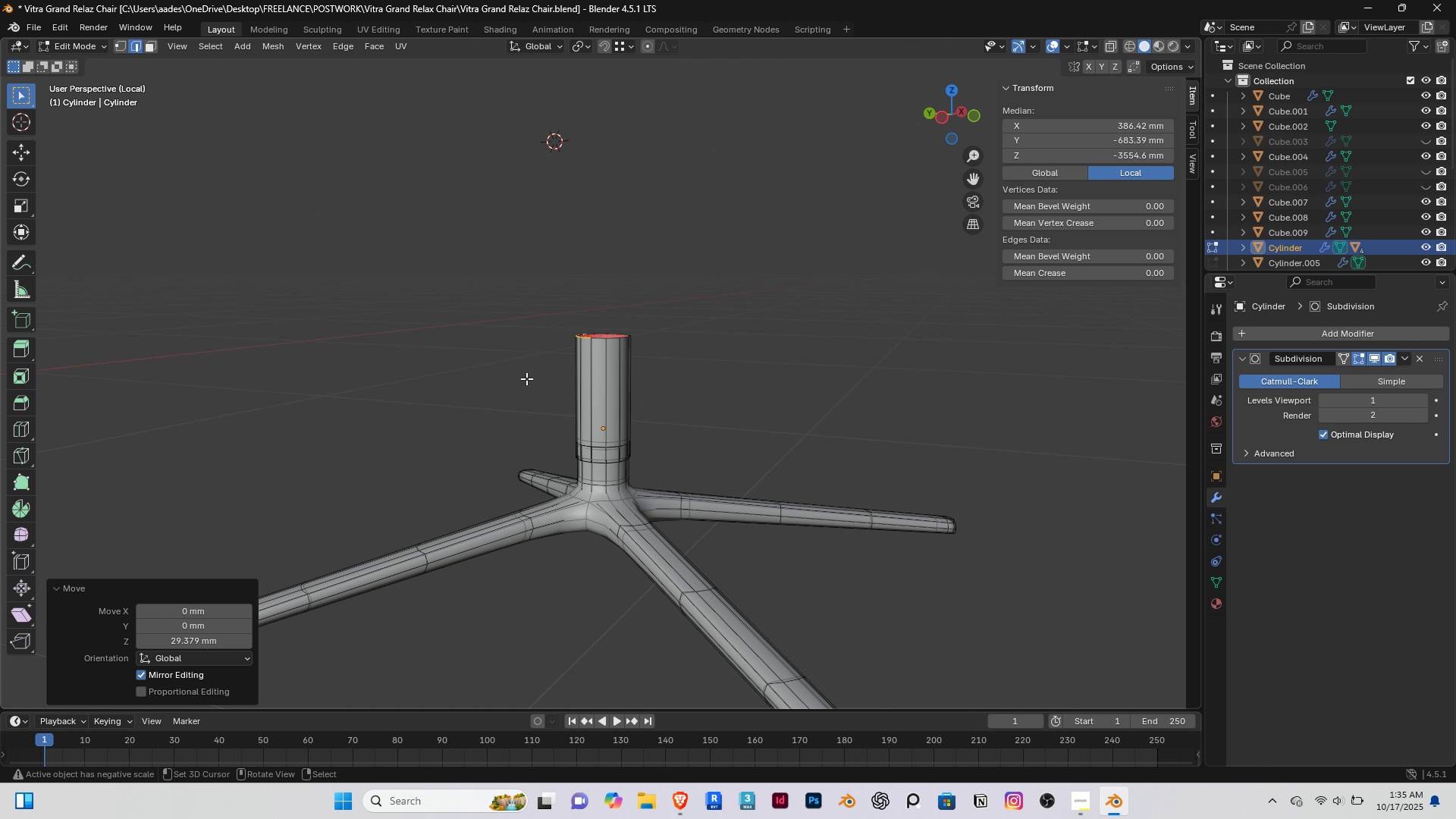 
key(Tab)
 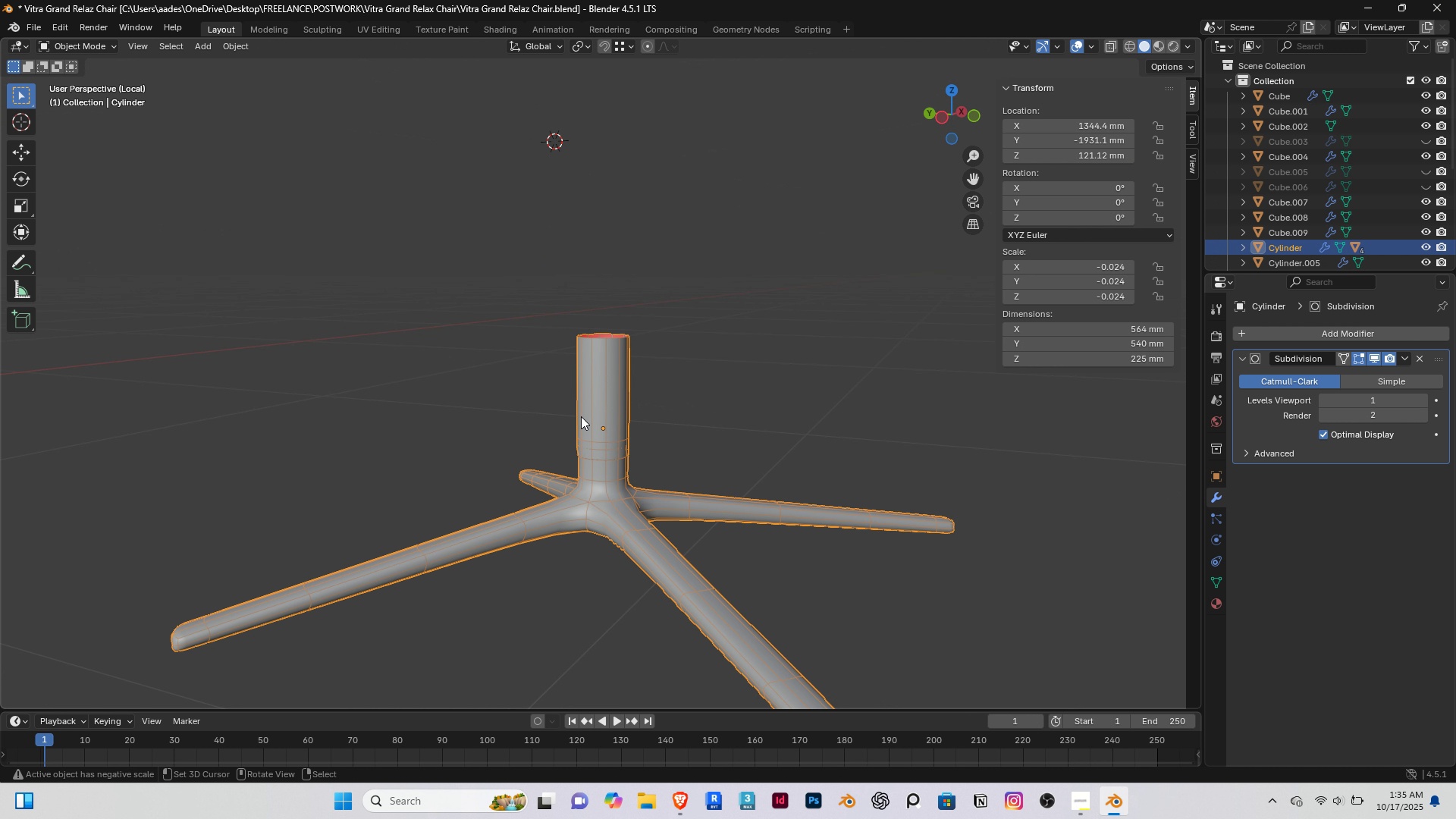 
scroll: coordinate [550, 467], scroll_direction: up, amount: 3.0
 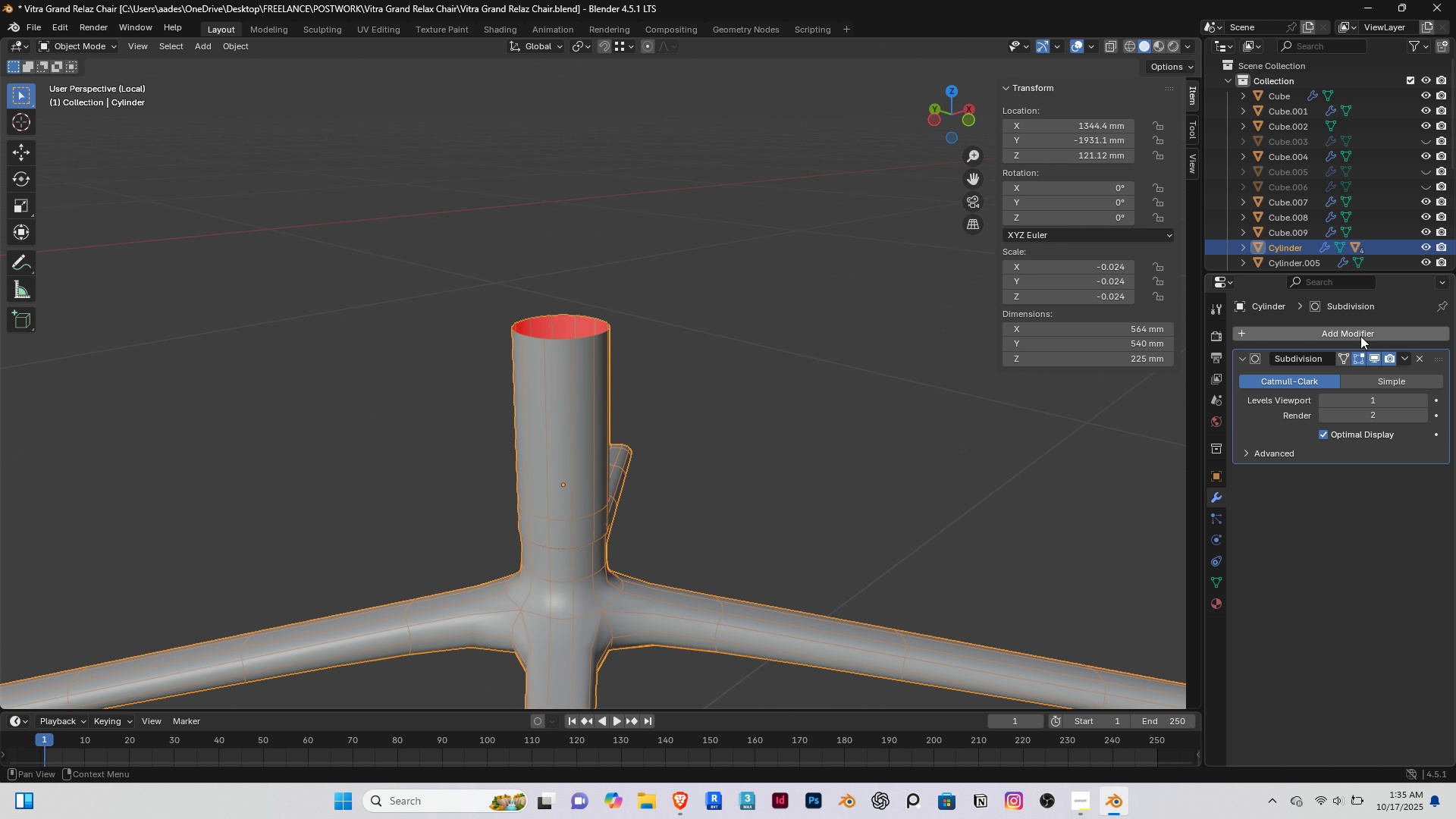 
left_click([1340, 331])
 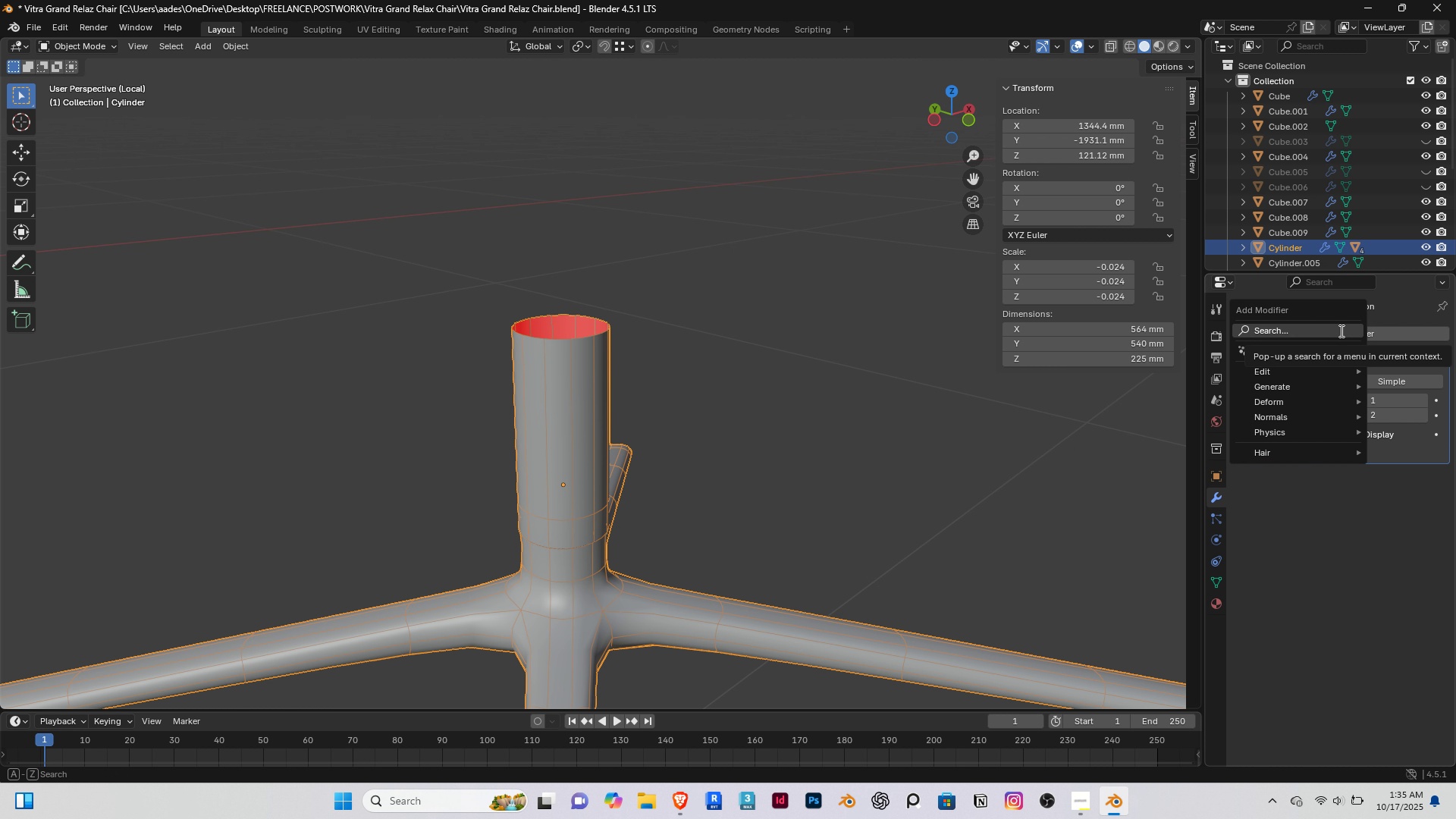 
key(S)
 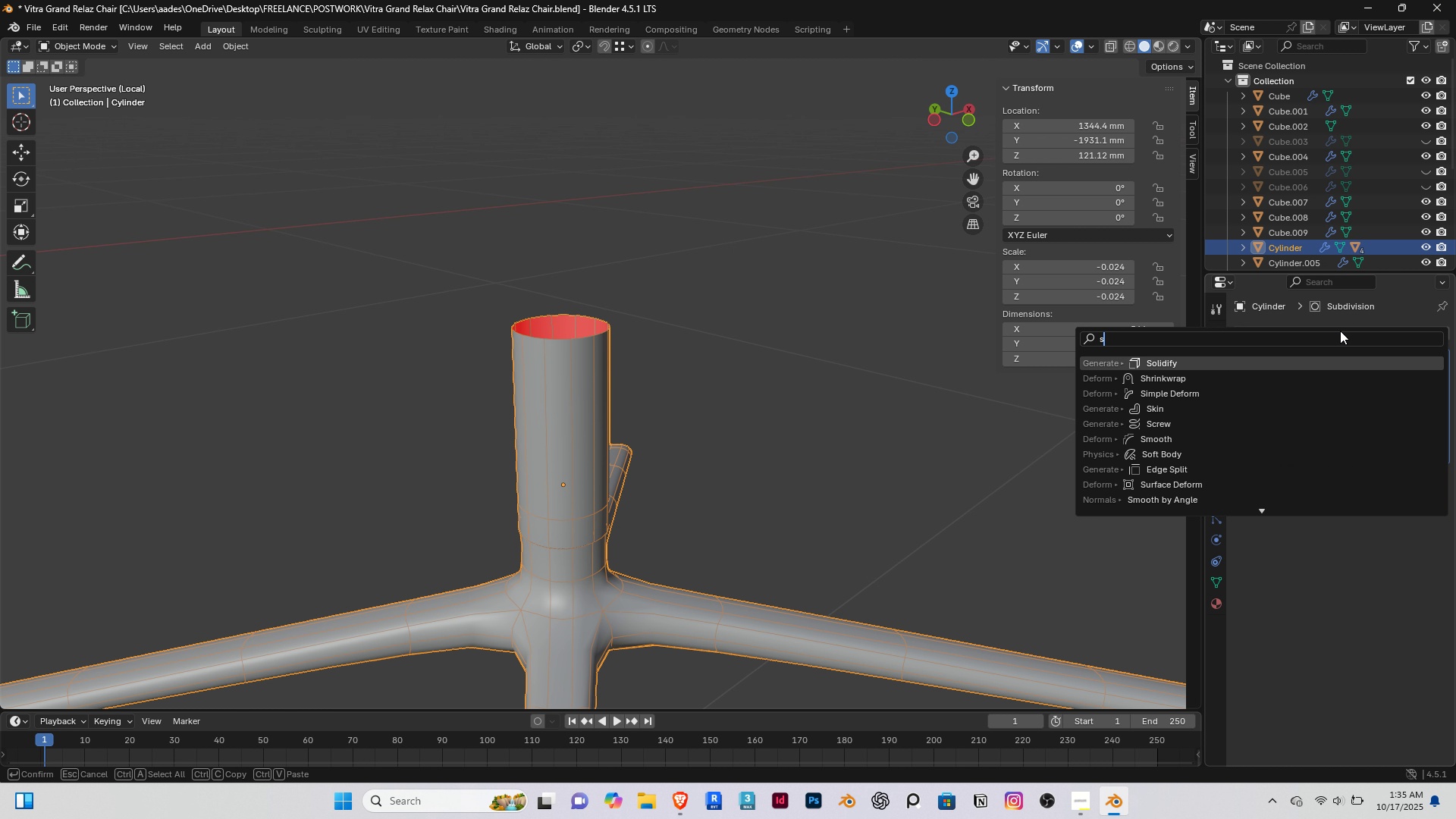 
key(Enter)
 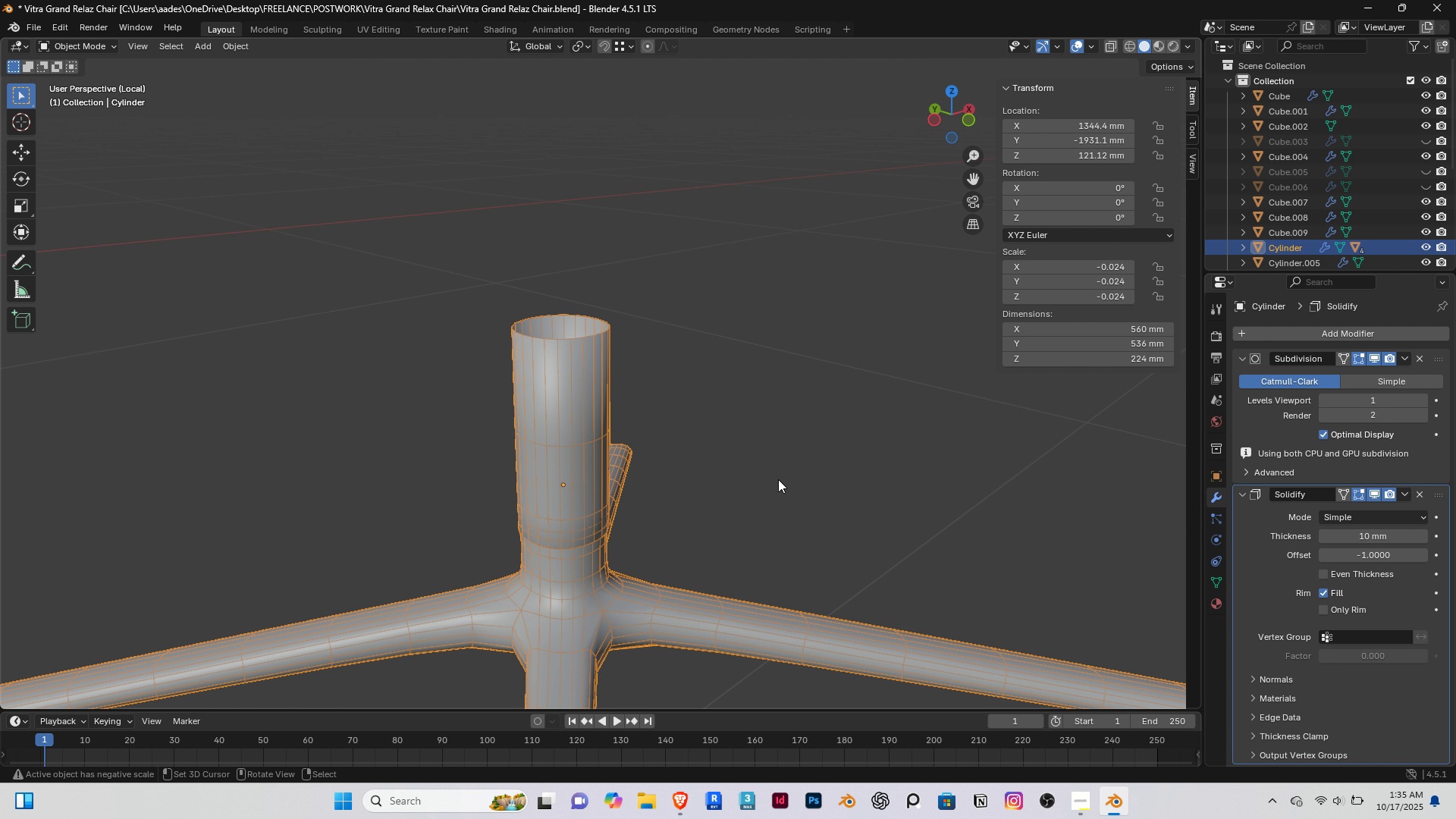 
scroll: coordinate [500, 267], scroll_direction: up, amount: 7.0
 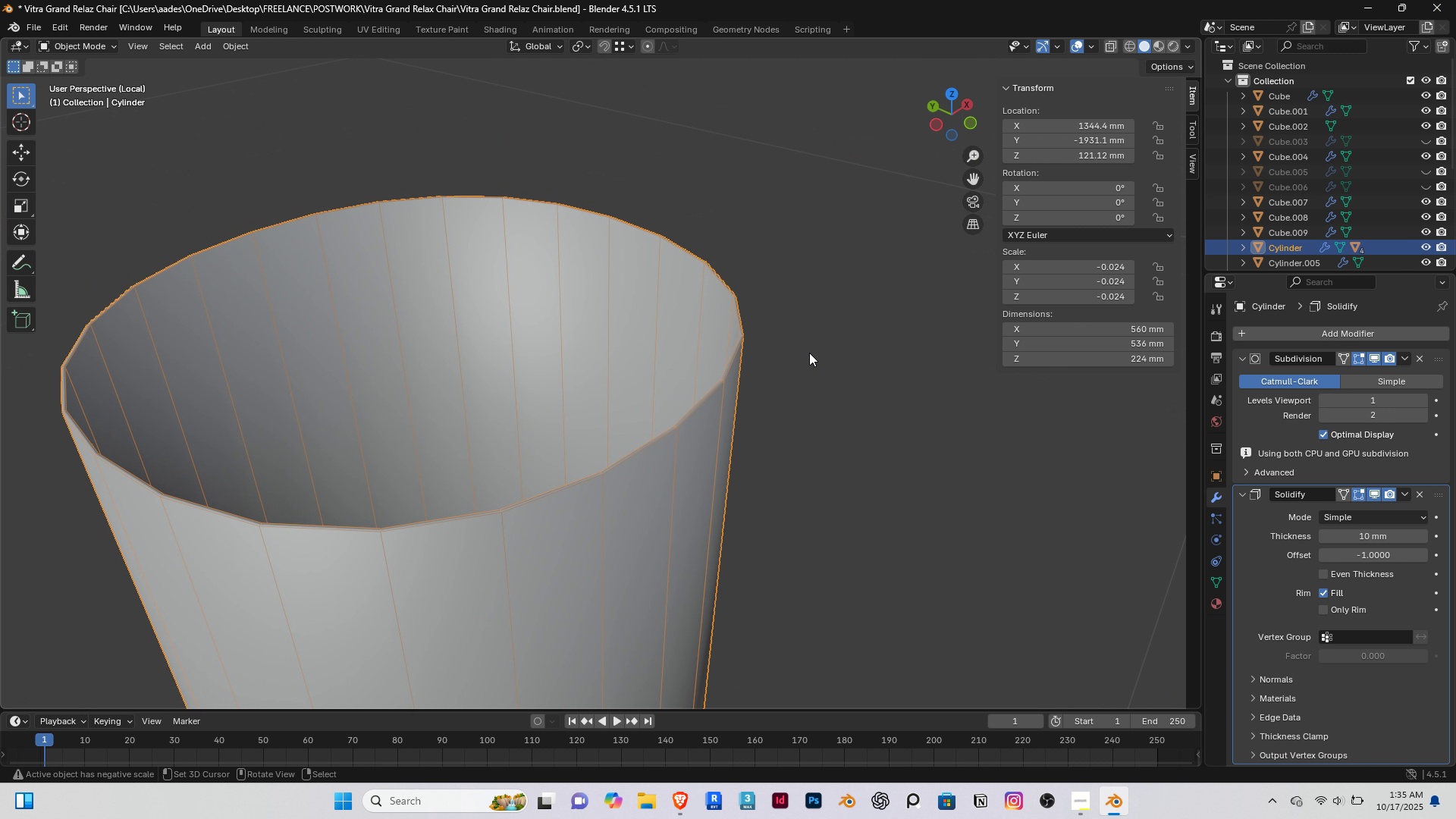 
scroll: coordinate [704, 371], scroll_direction: down, amount: 10.0
 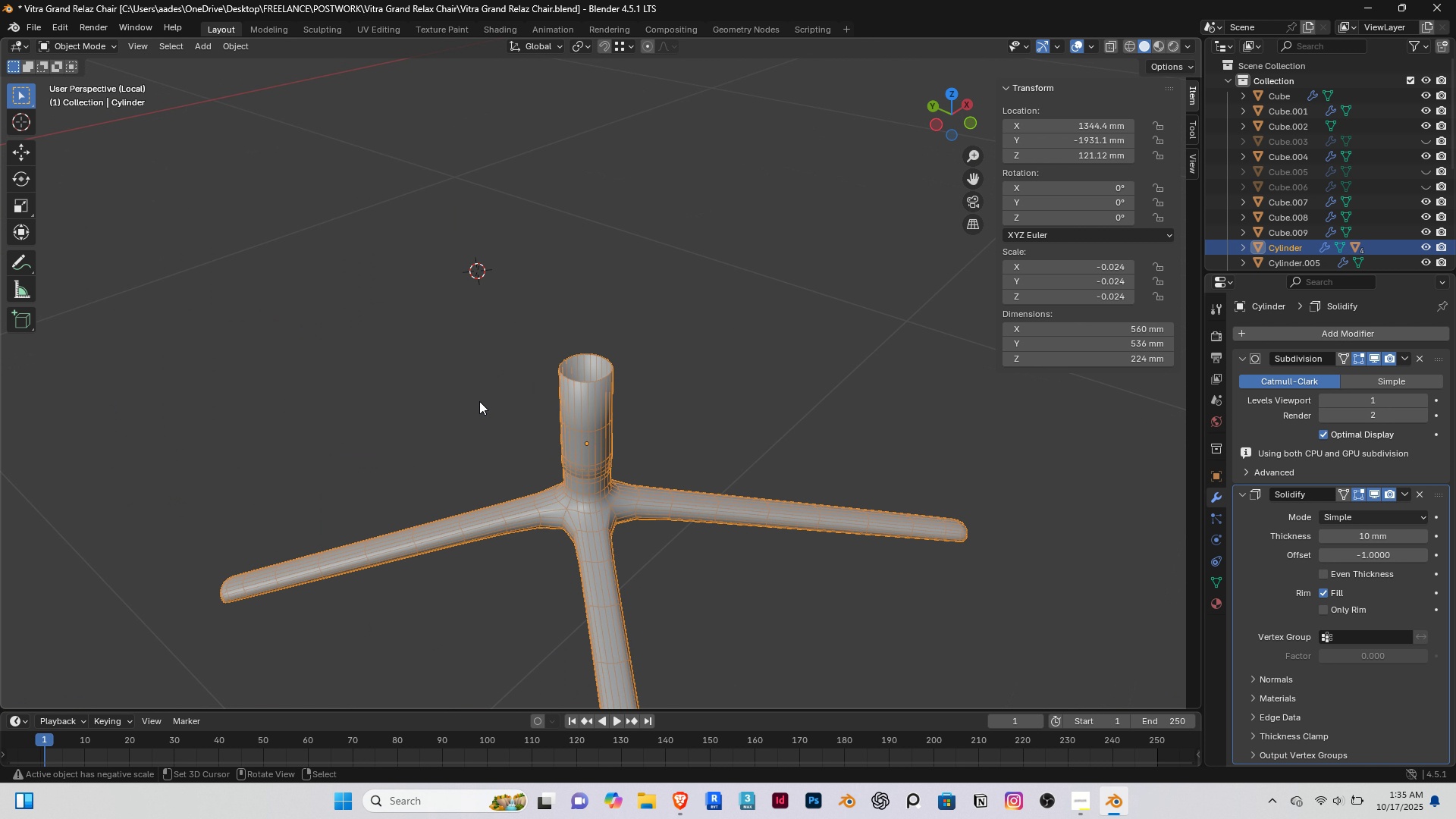 
right_click([479, 401])
 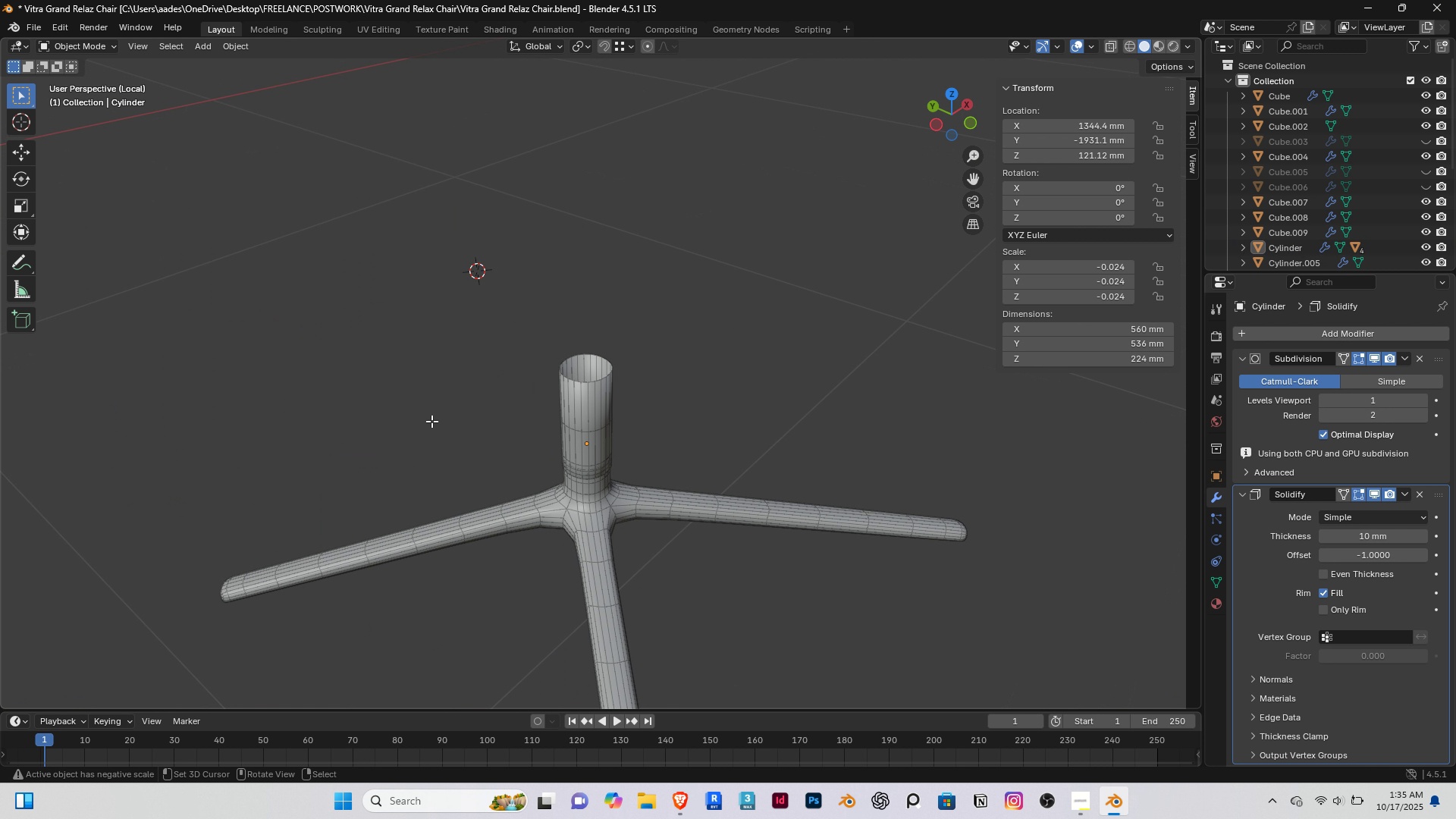 
key(Tab)
 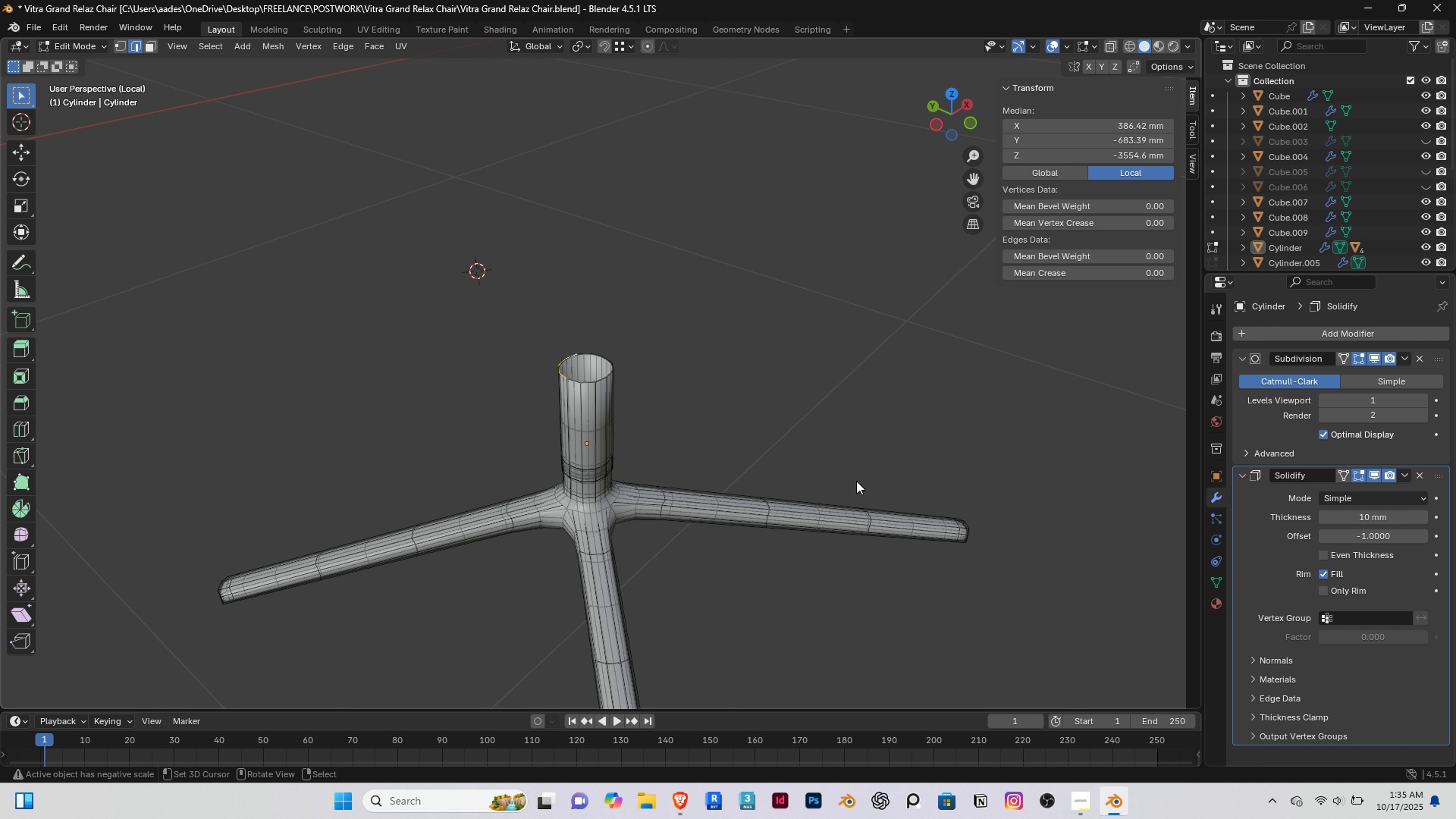 
key(Tab)
 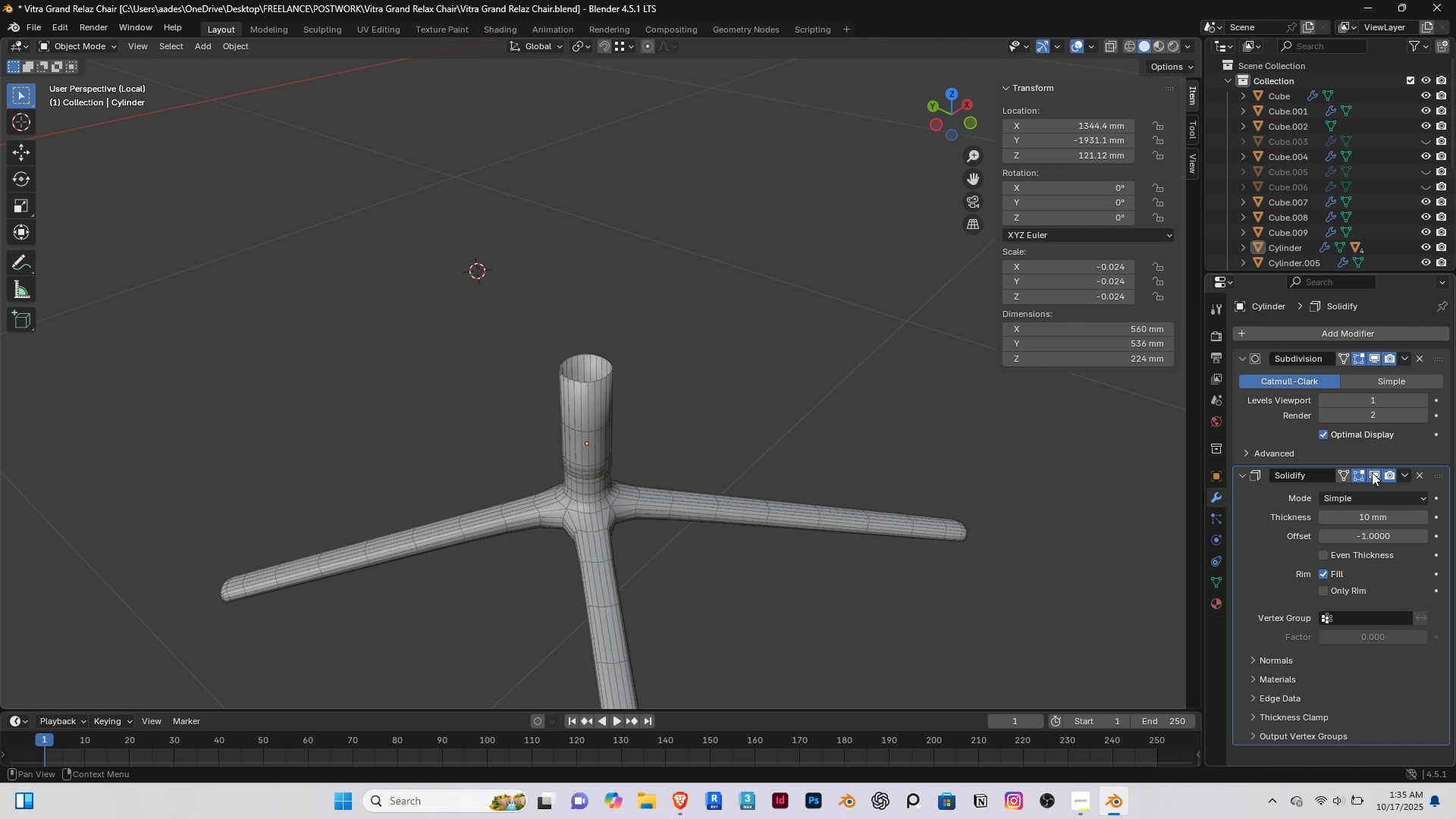 
left_click([1373, 474])
 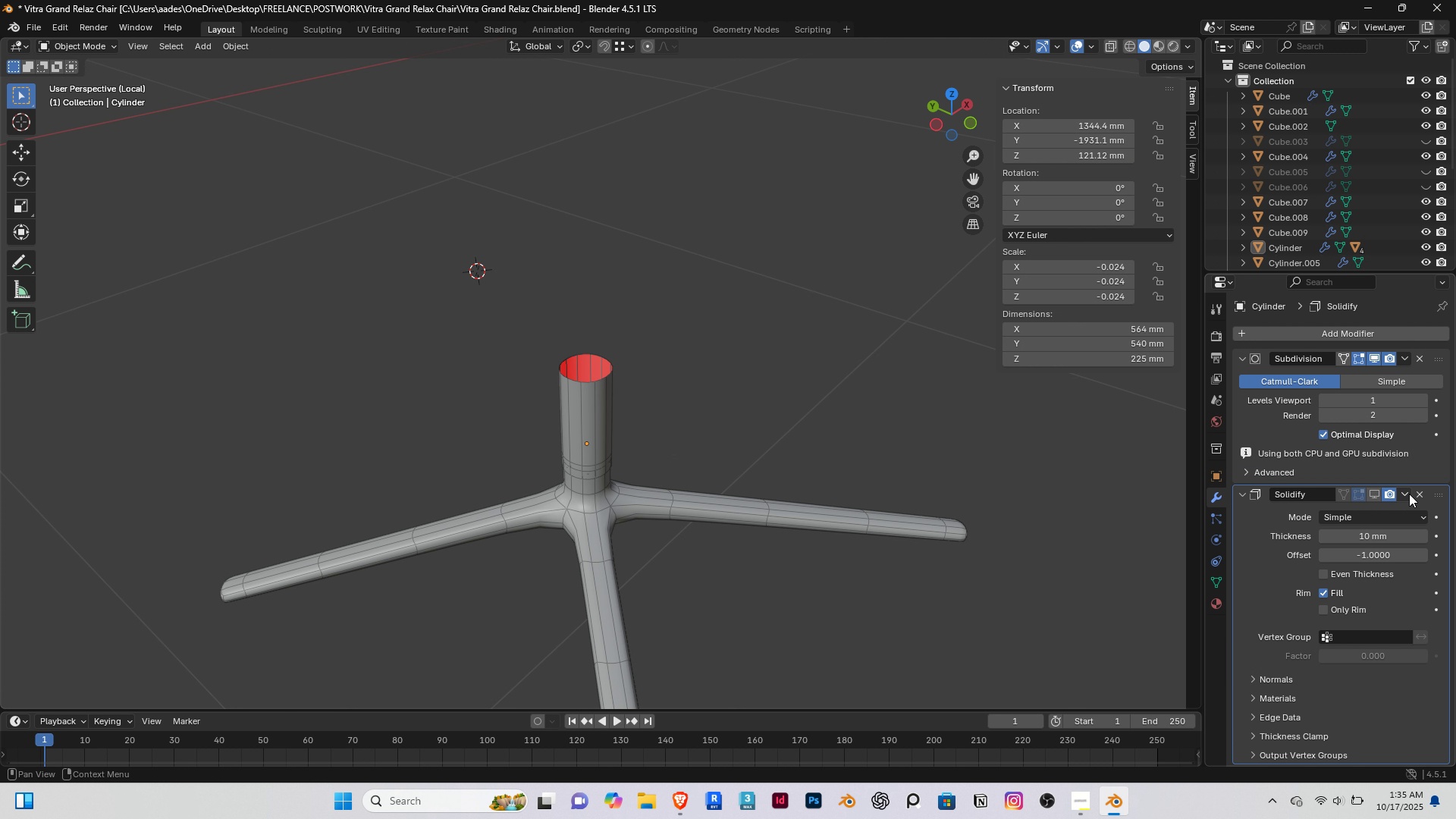 
left_click([1419, 494])
 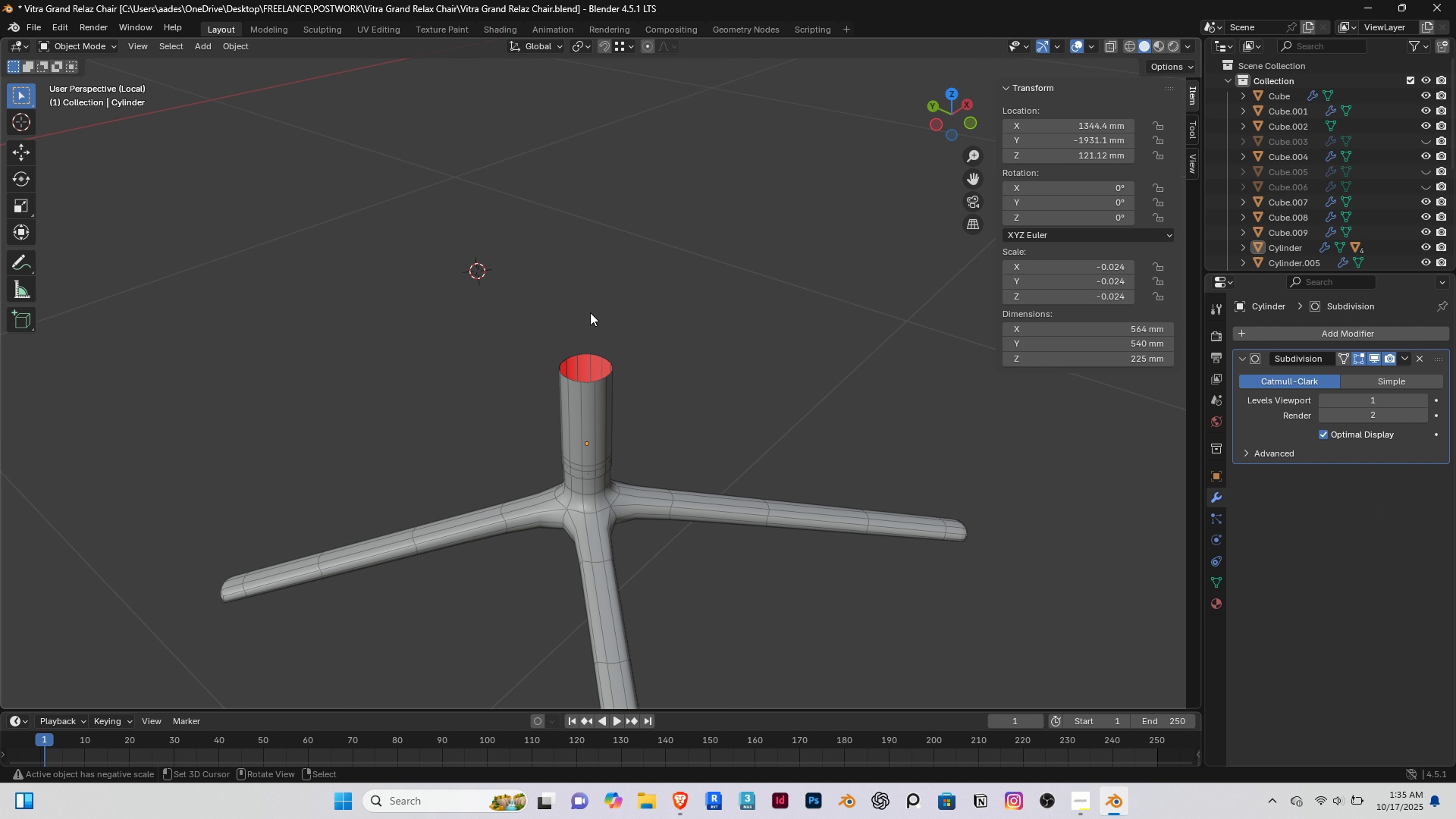 
right_click([570, 285])
 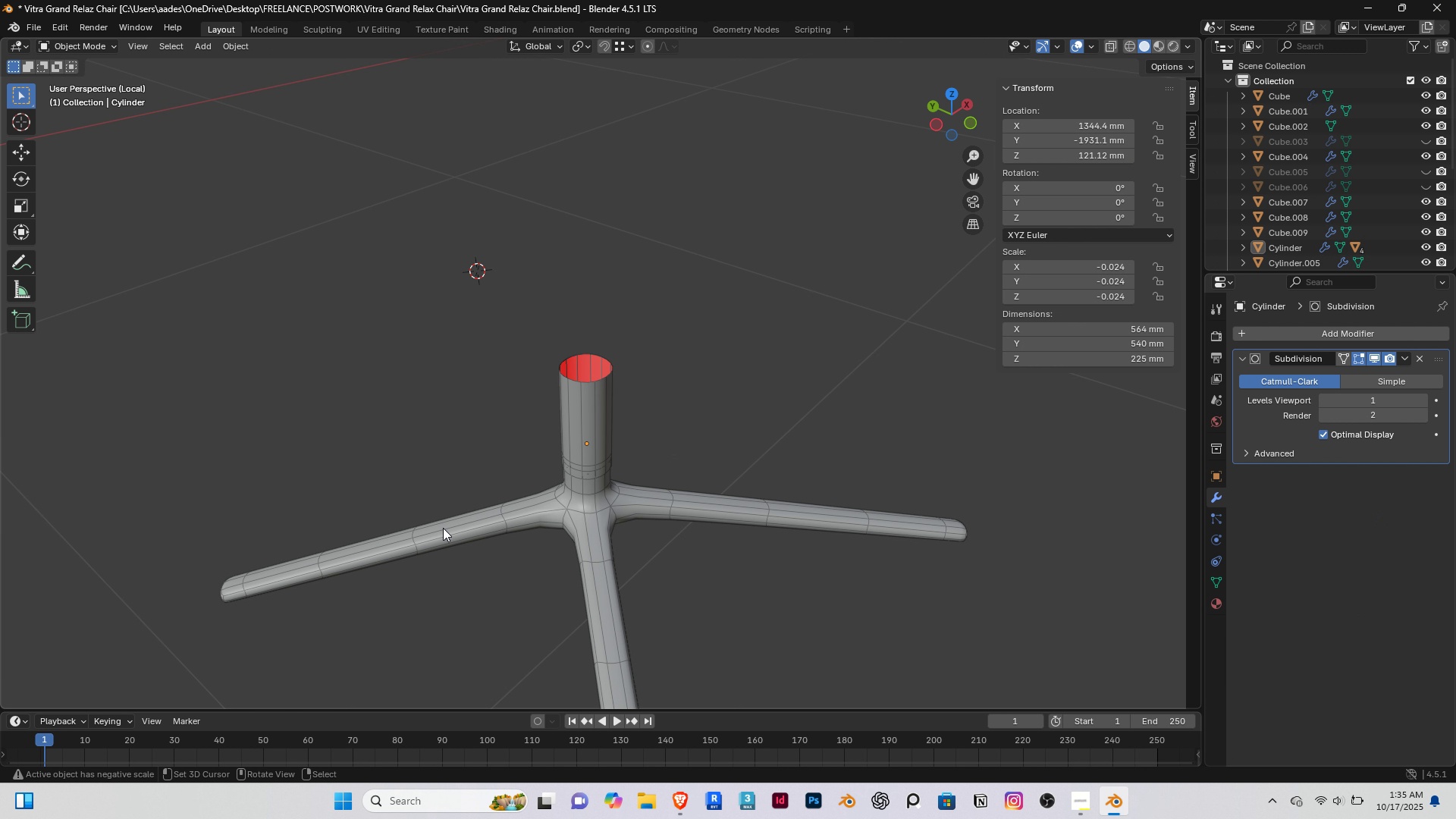 
key(Slash)
 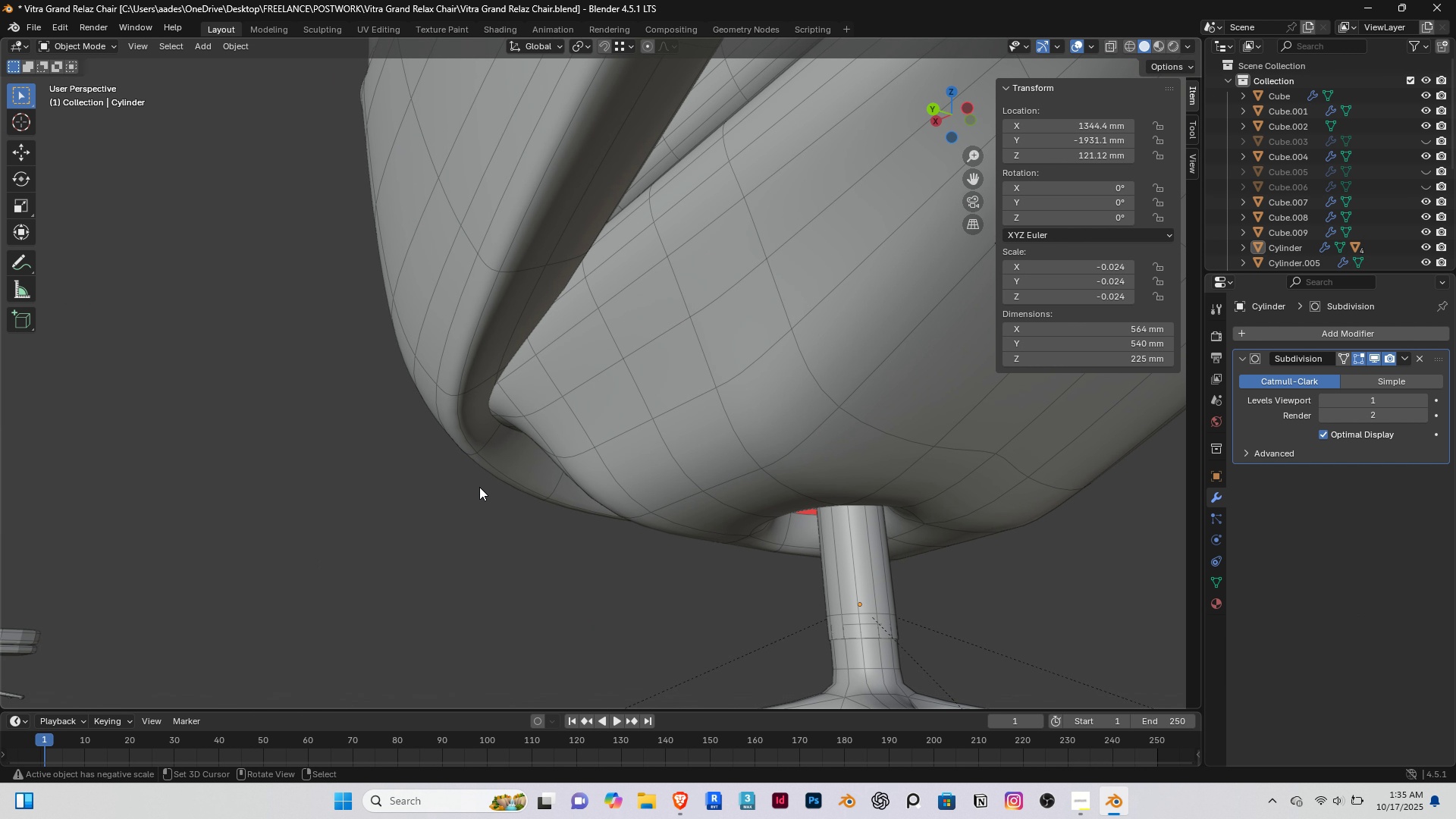 
scroll: coordinate [630, 438], scroll_direction: down, amount: 3.0
 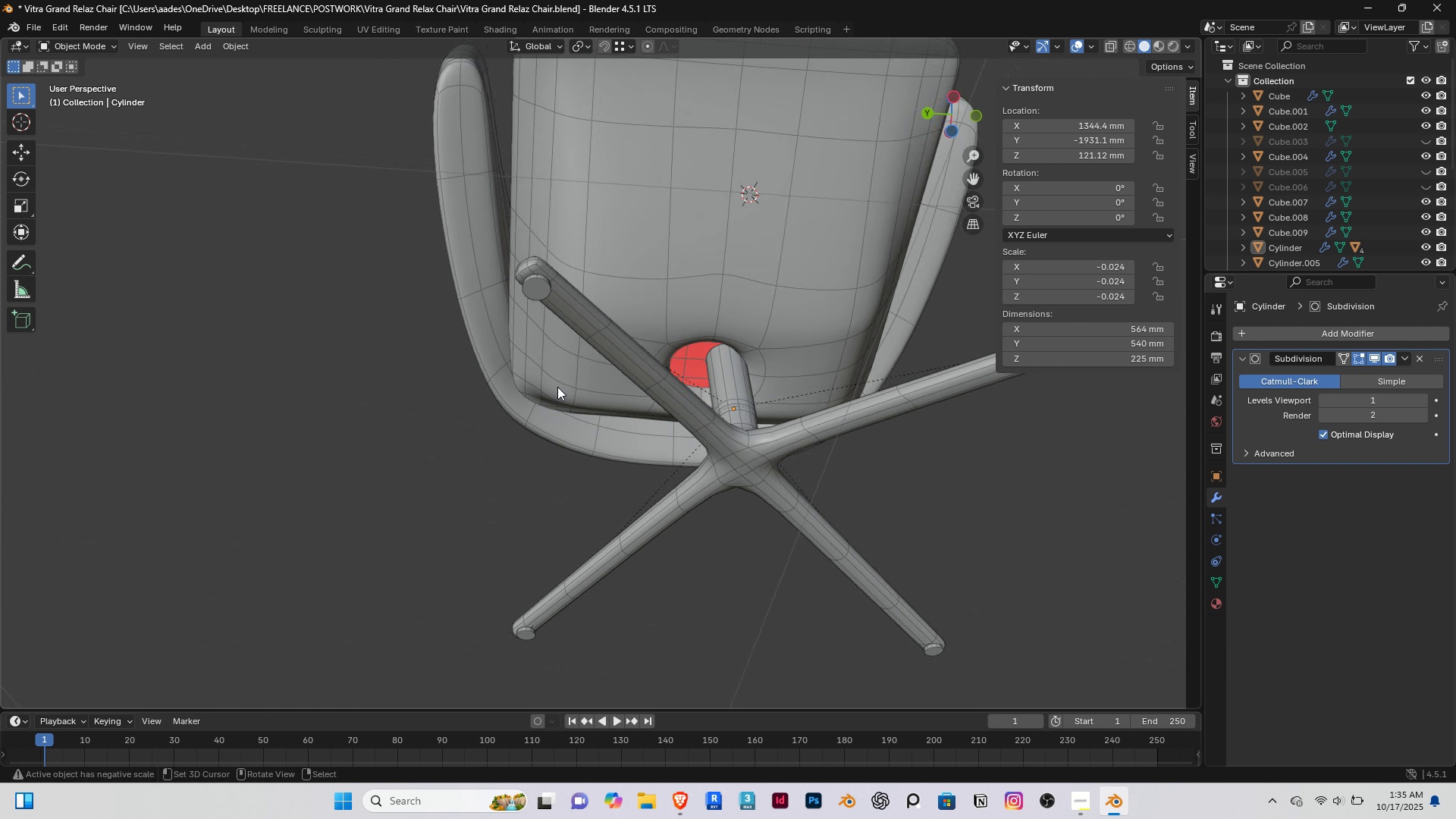 
scroll: coordinate [756, 420], scroll_direction: up, amount: 3.0
 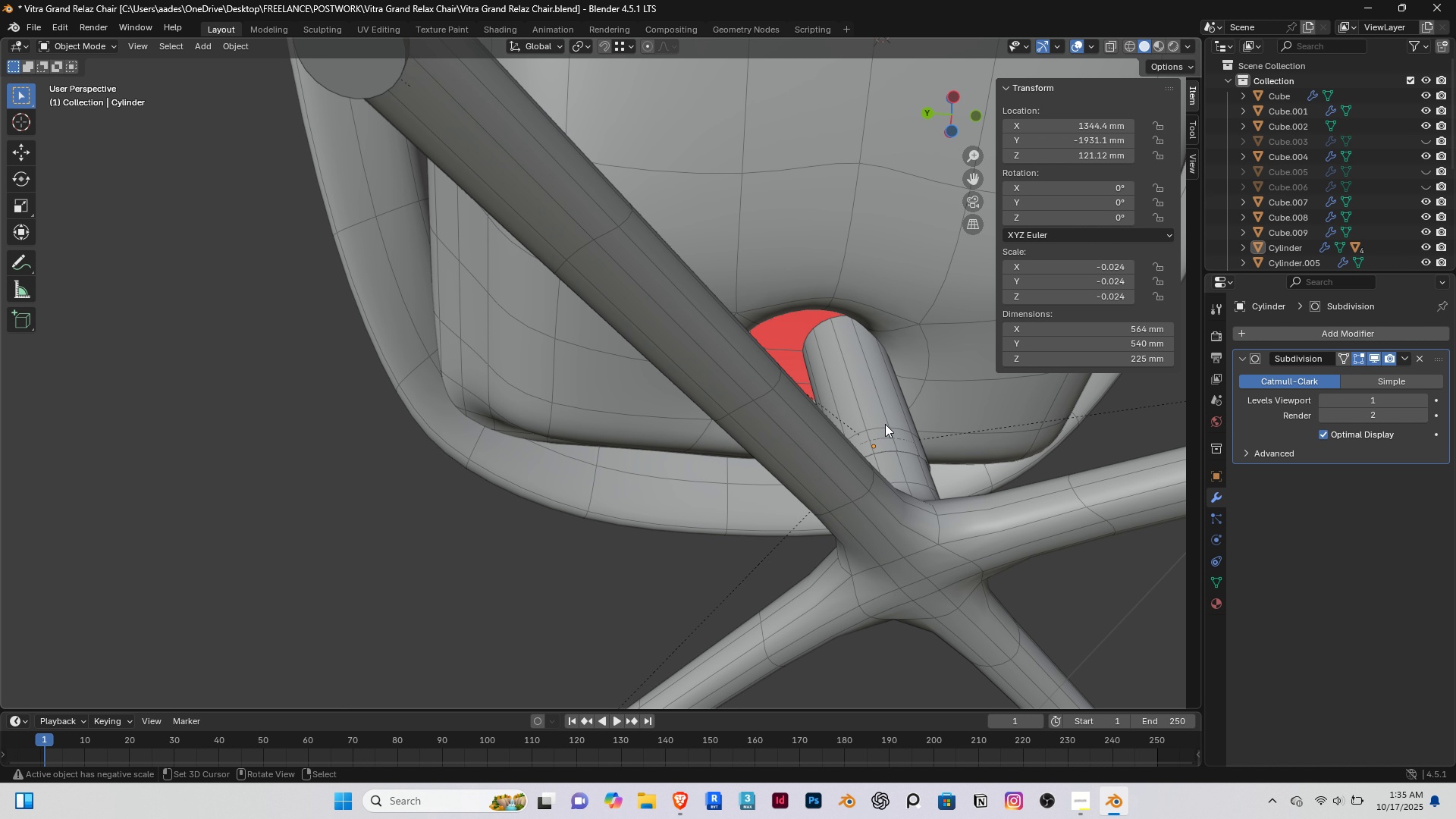 
right_click([885, 424])
 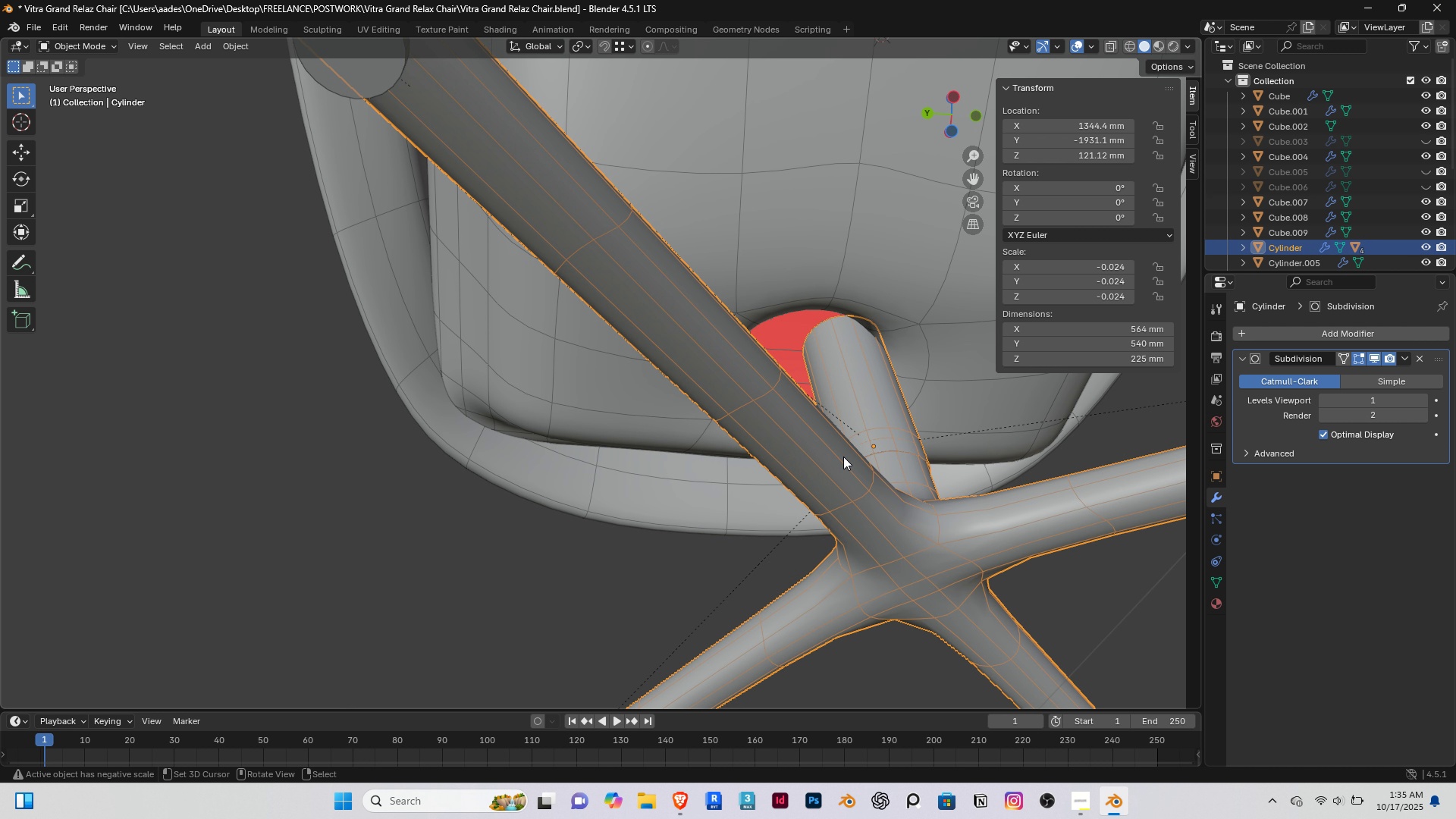 
scroll: coordinate [817, 452], scroll_direction: down, amount: 1.0
 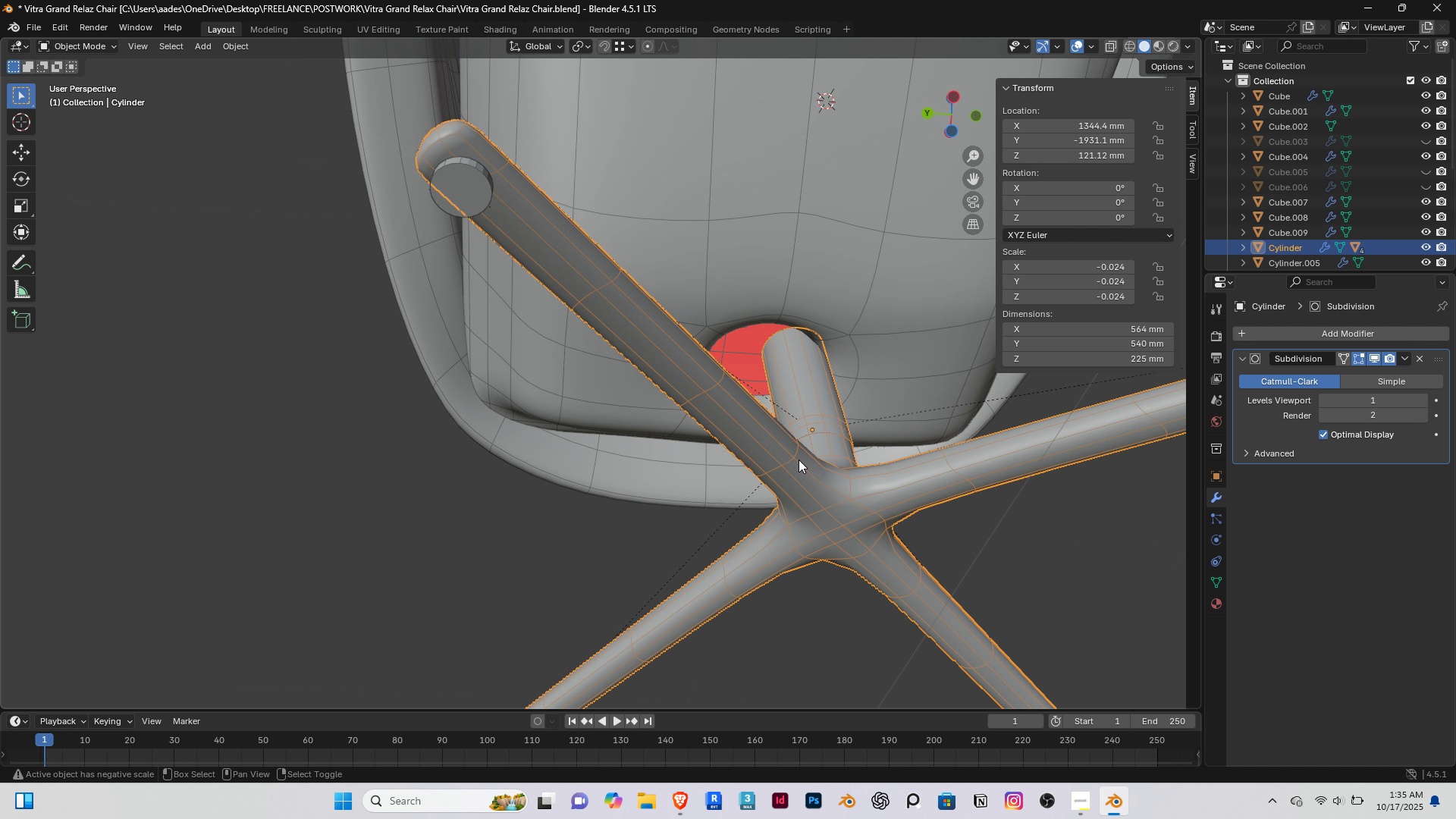 
hold_key(key=ShiftRight, duration=0.57)
 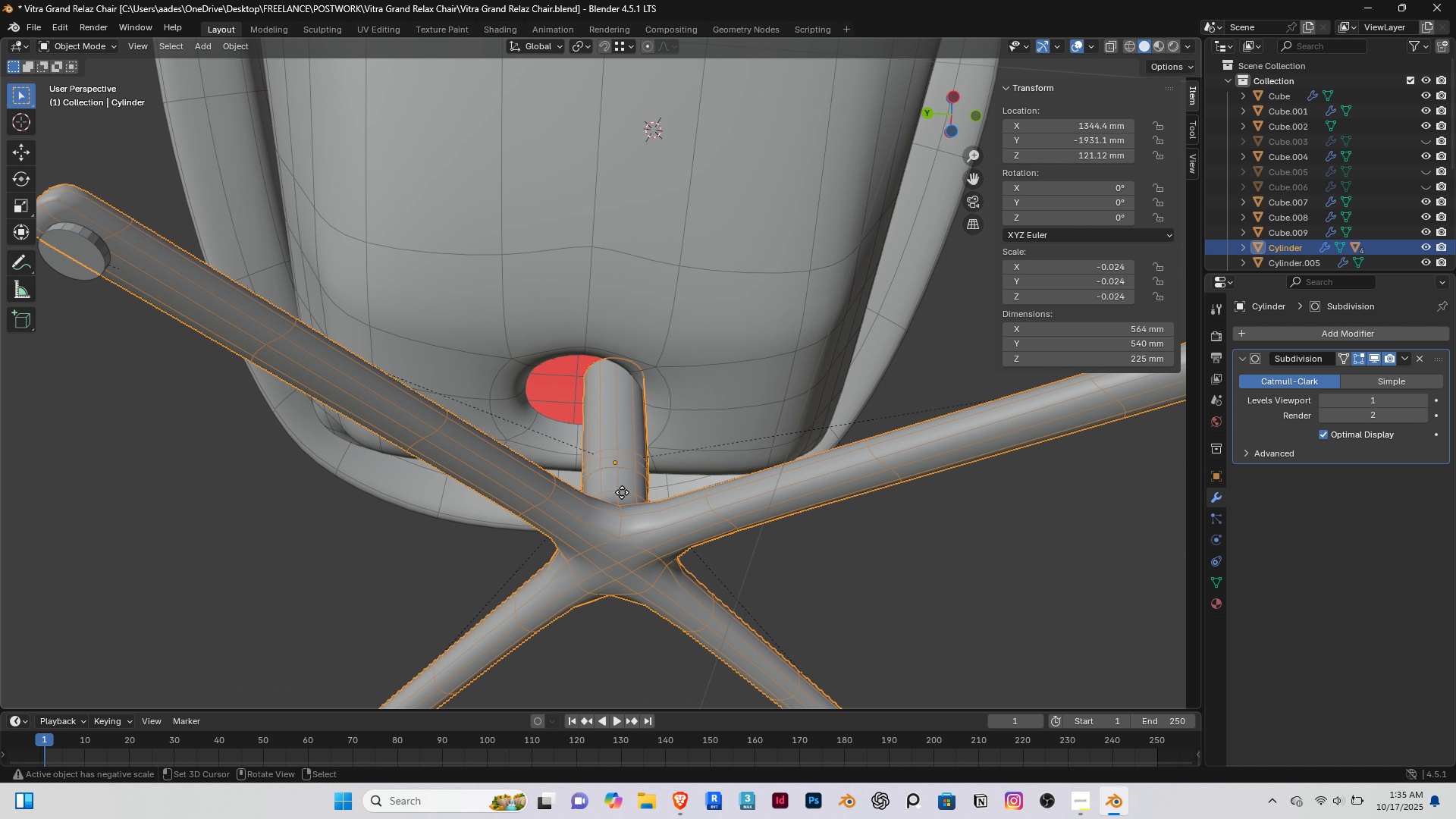 
type(gy)
 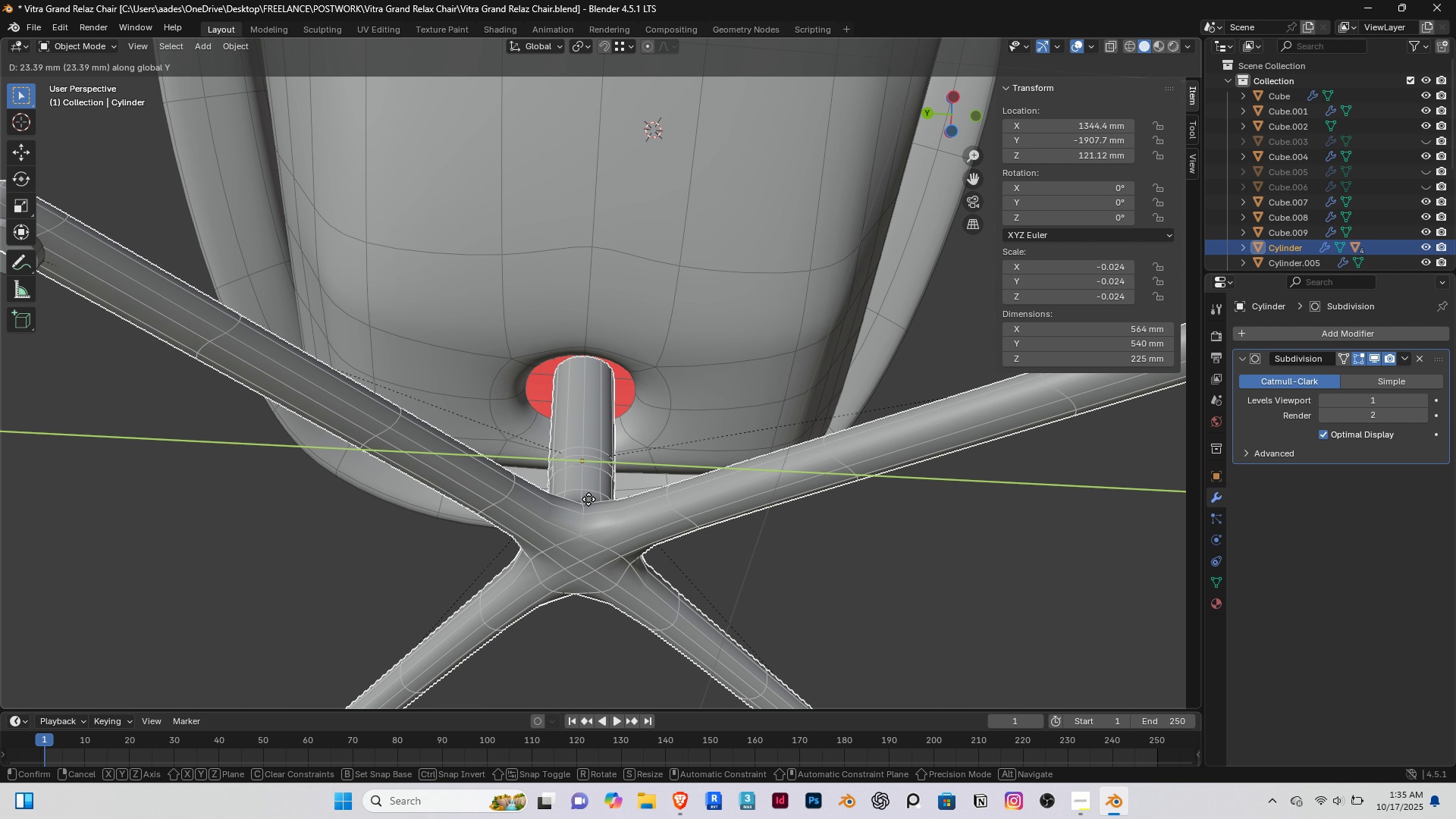 
left_click([588, 499])
 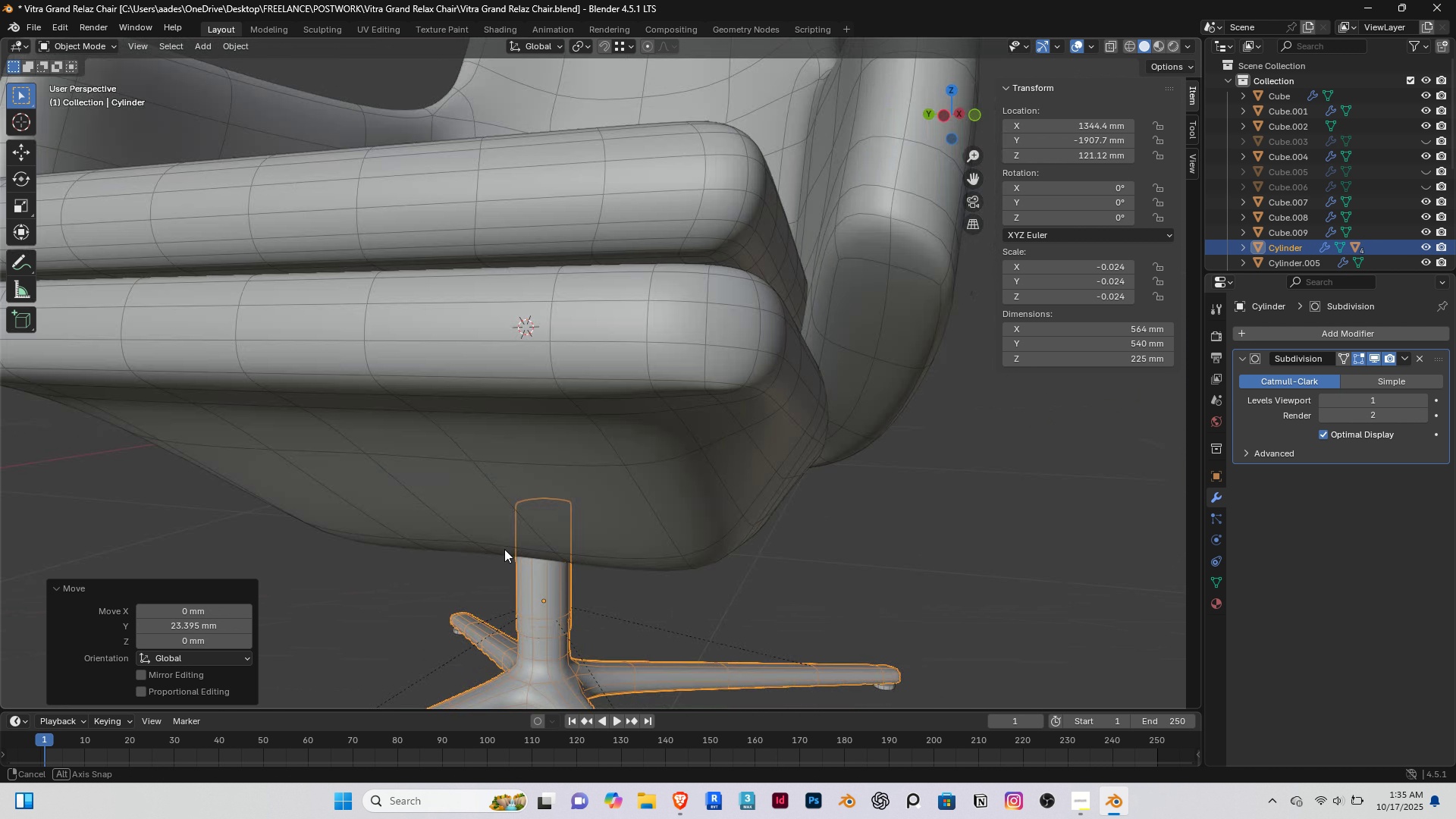 
scroll: coordinate [500, 544], scroll_direction: down, amount: 6.0
 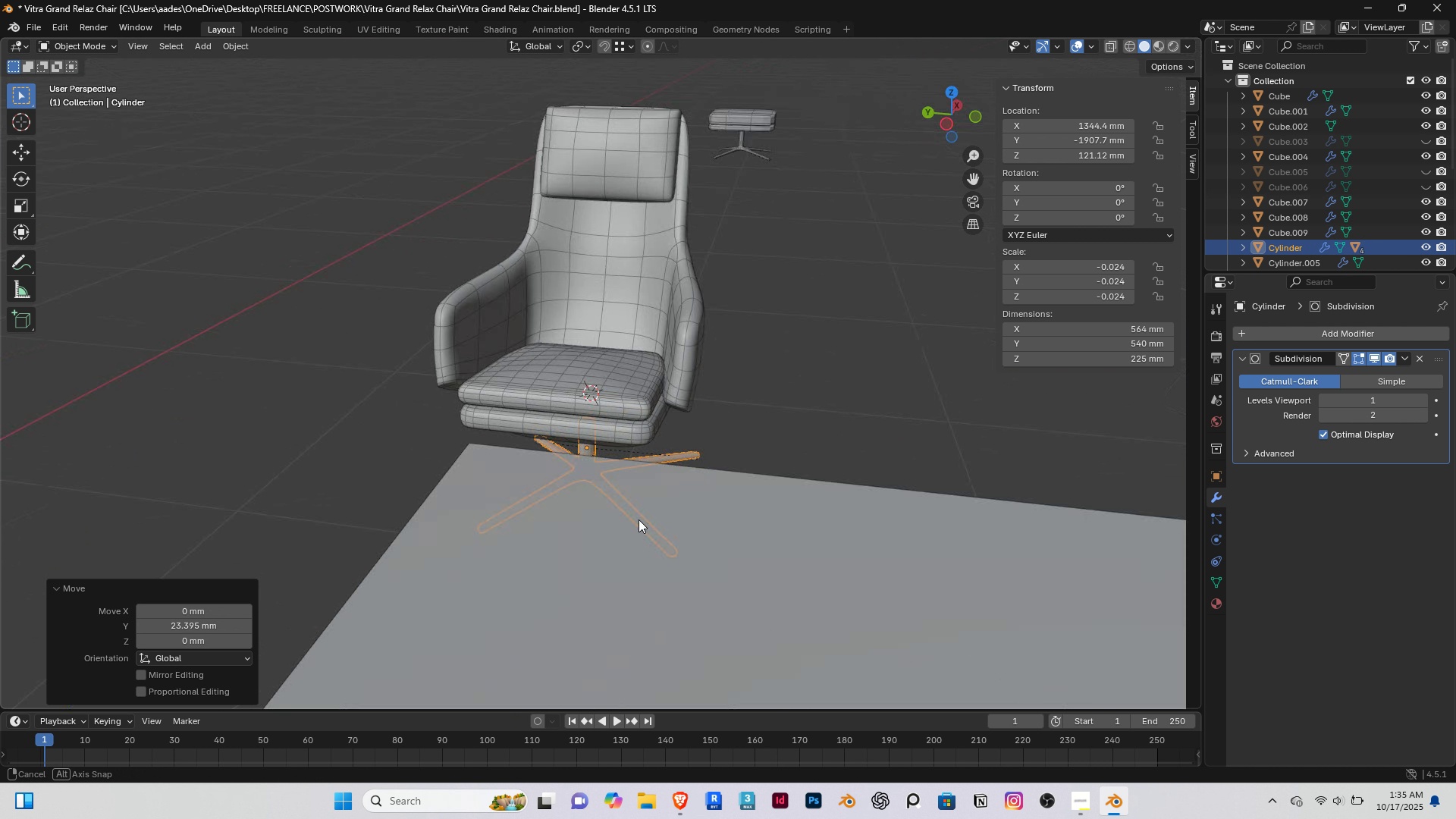 
scroll: coordinate [598, 463], scroll_direction: up, amount: 4.0
 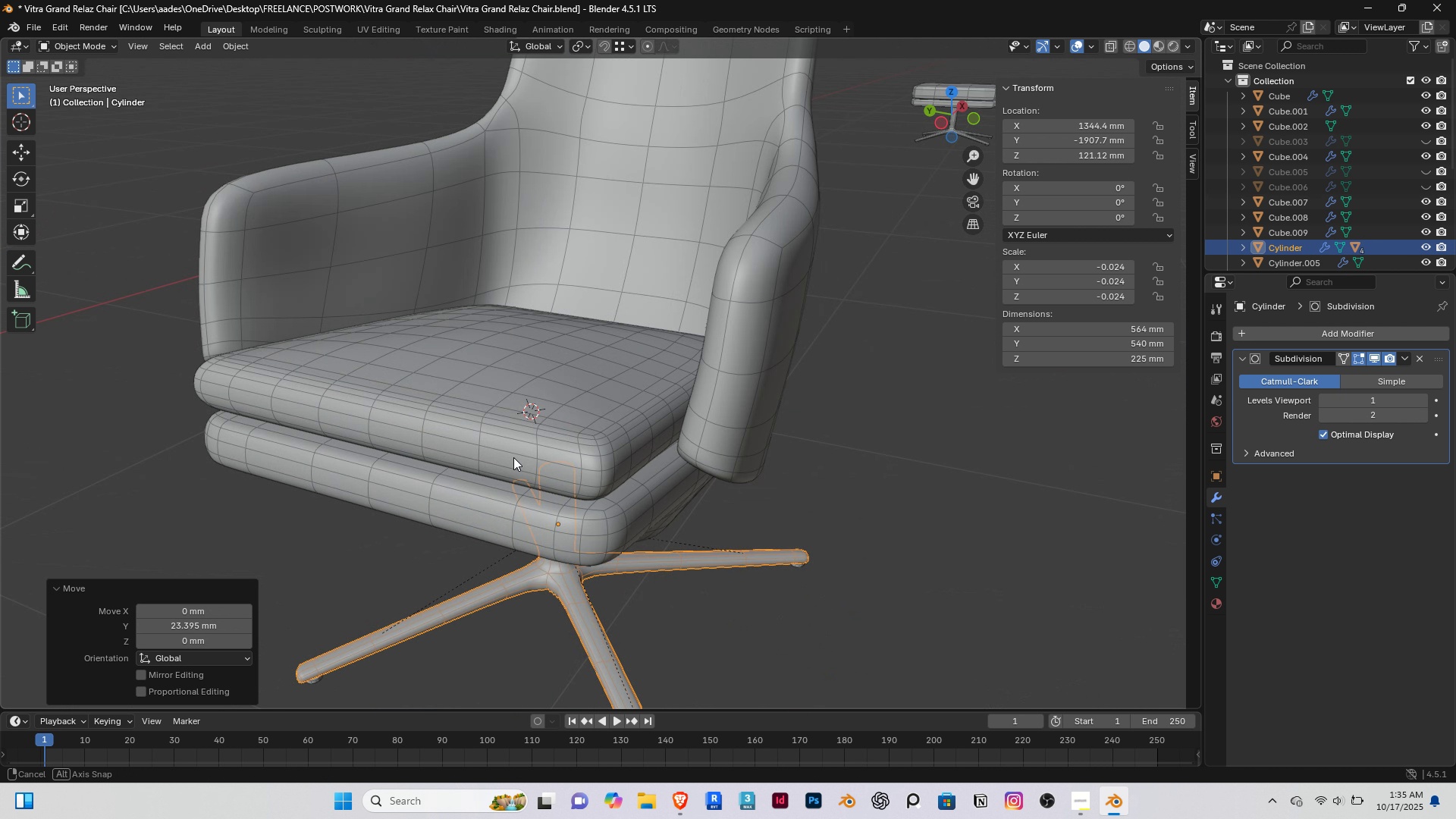 
hold_key(key=ShiftRight, duration=0.49)
 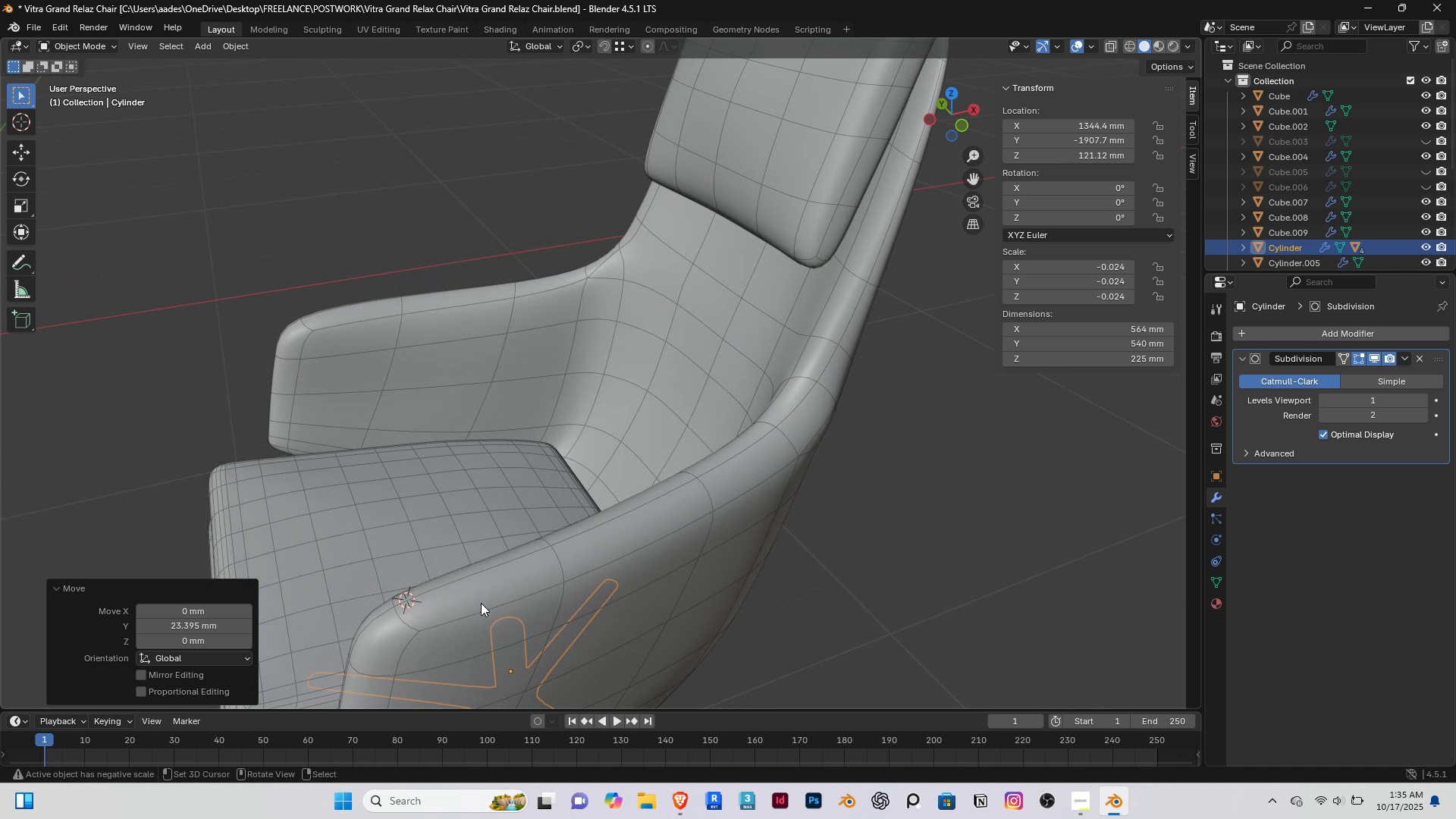 
scroll: coordinate [482, 602], scroll_direction: down, amount: 3.0
 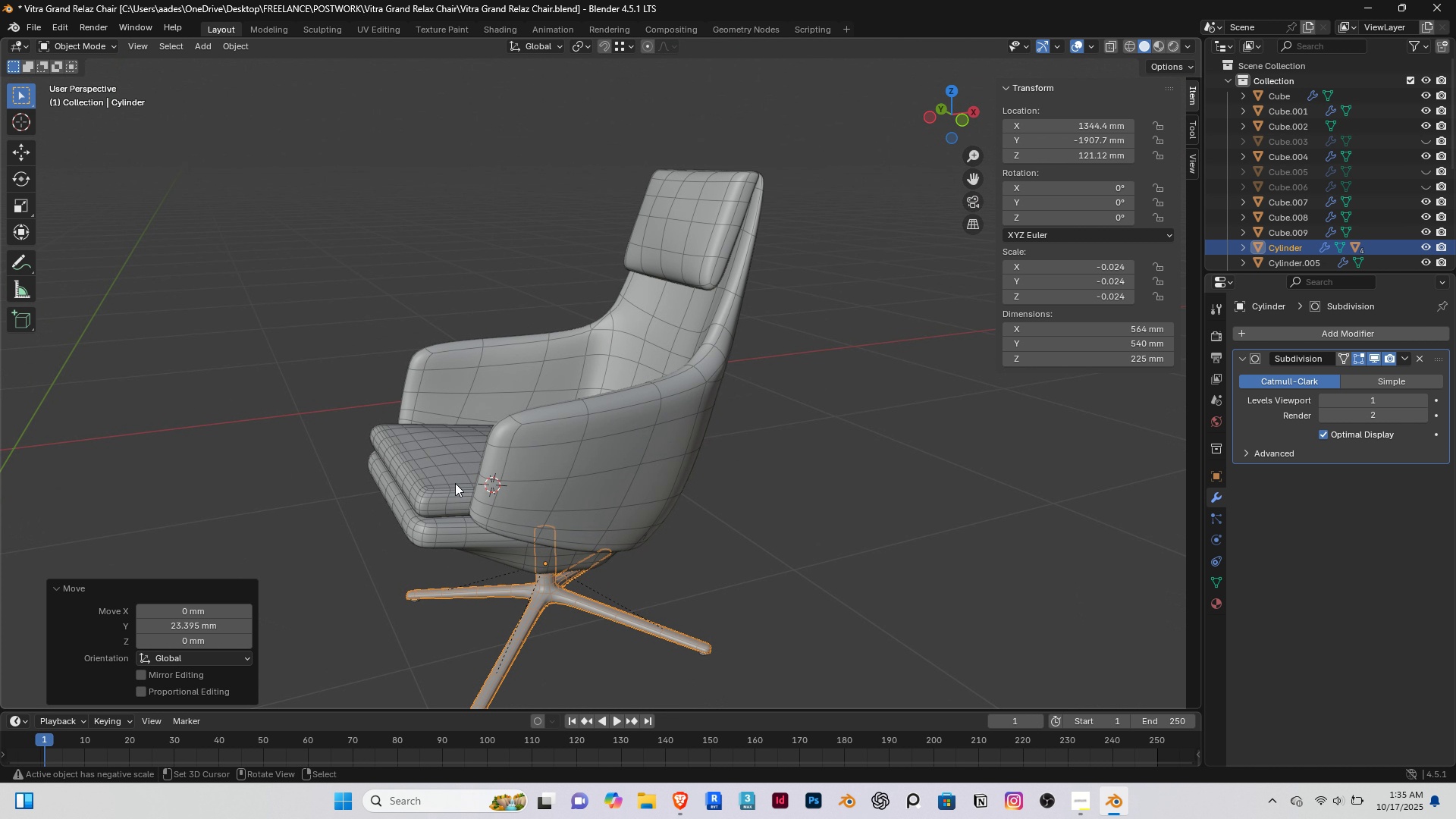 
right_click([345, 366])
 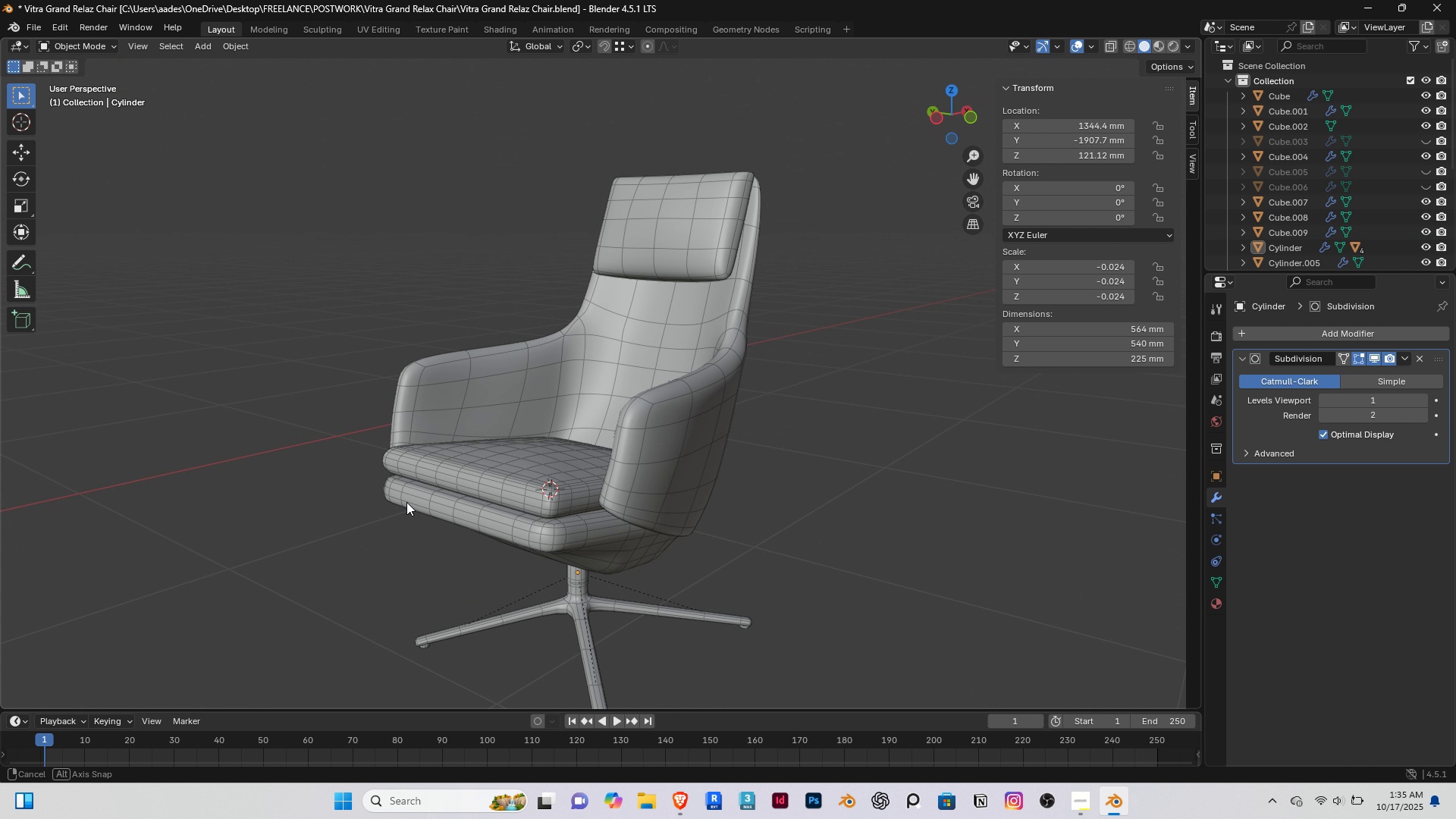 
key(Shift+ShiftRight)
 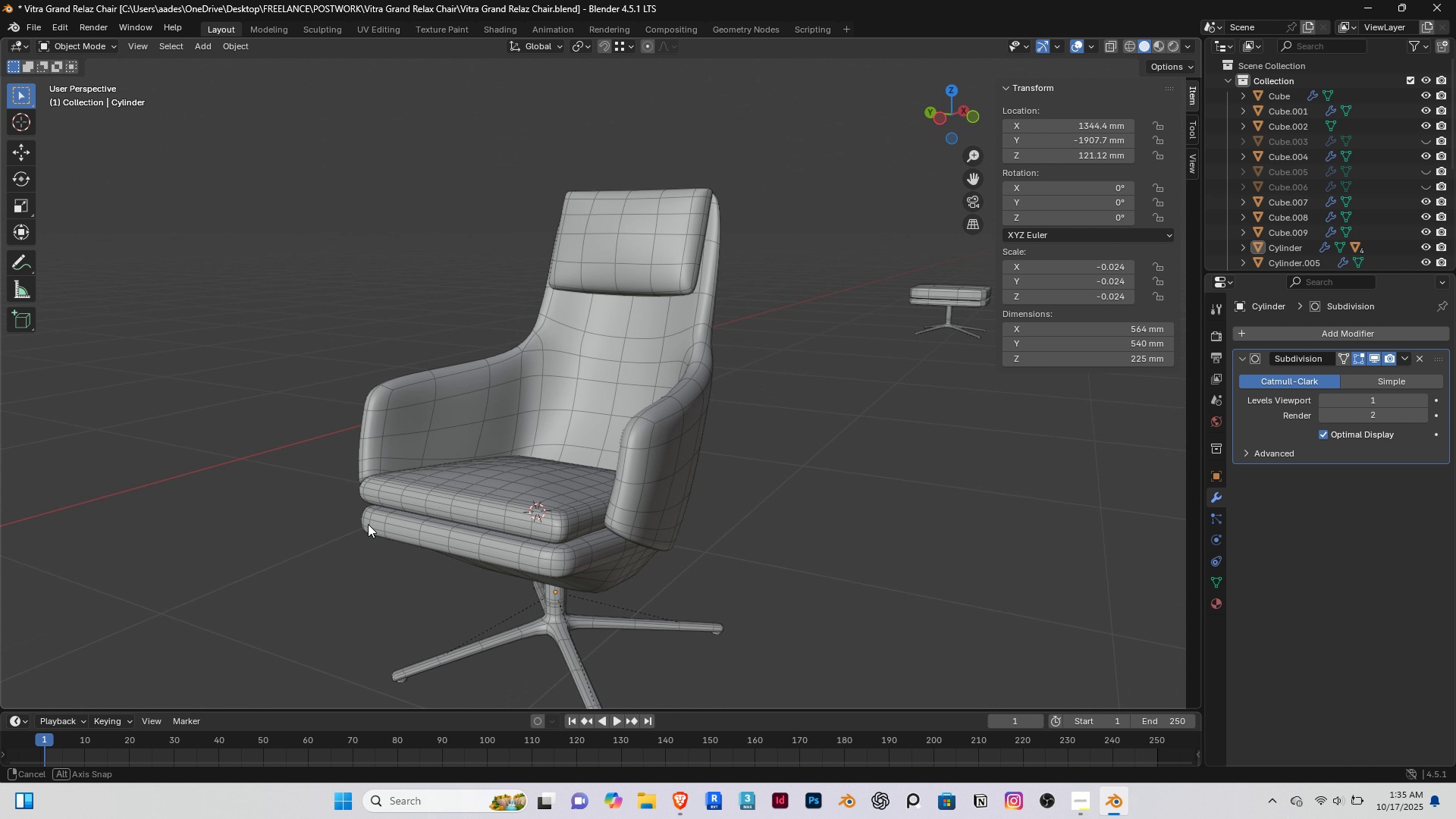 
hold_key(key=ControlRight, duration=0.43)
 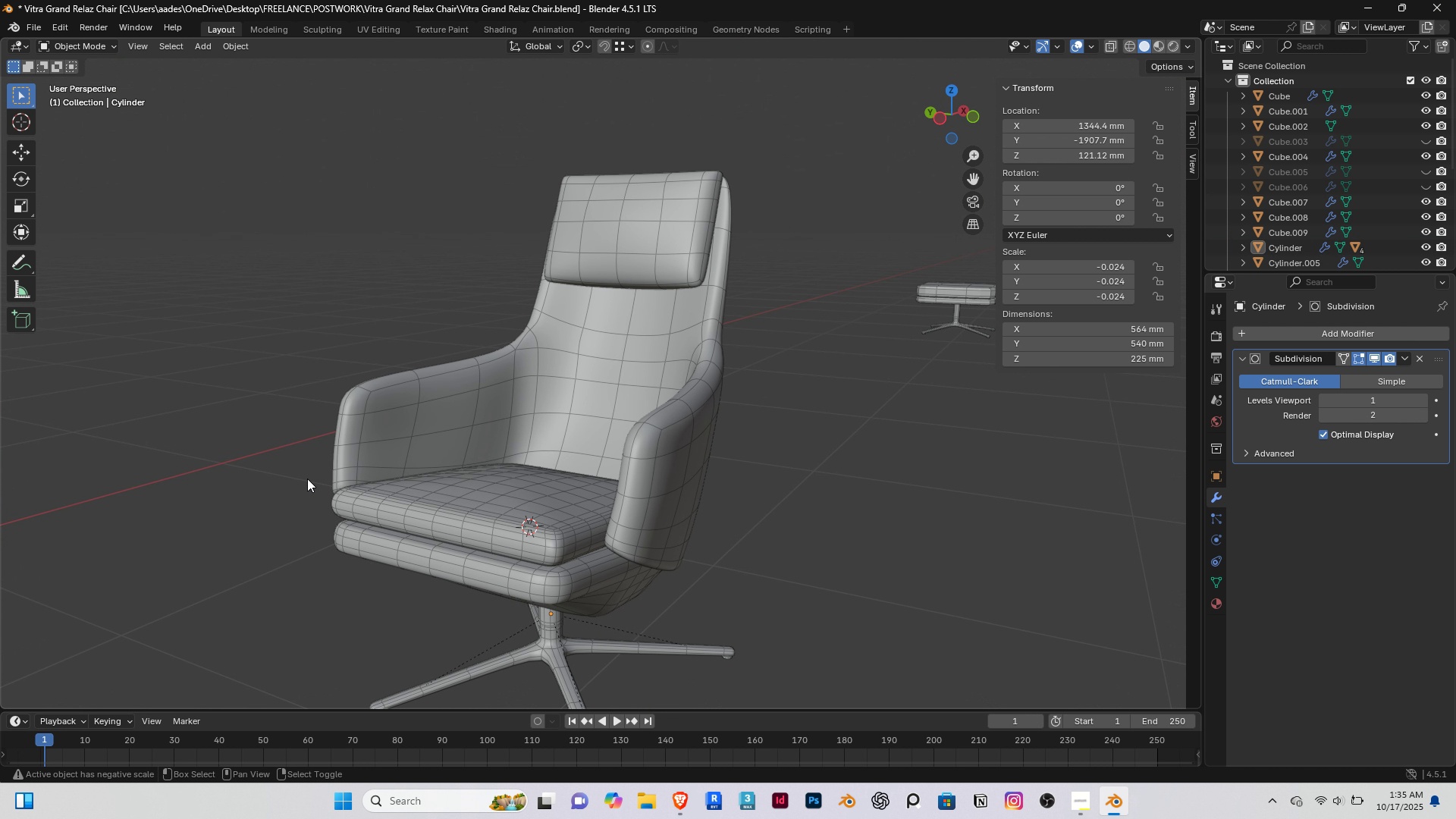 
hold_key(key=ShiftRight, duration=1.51)
 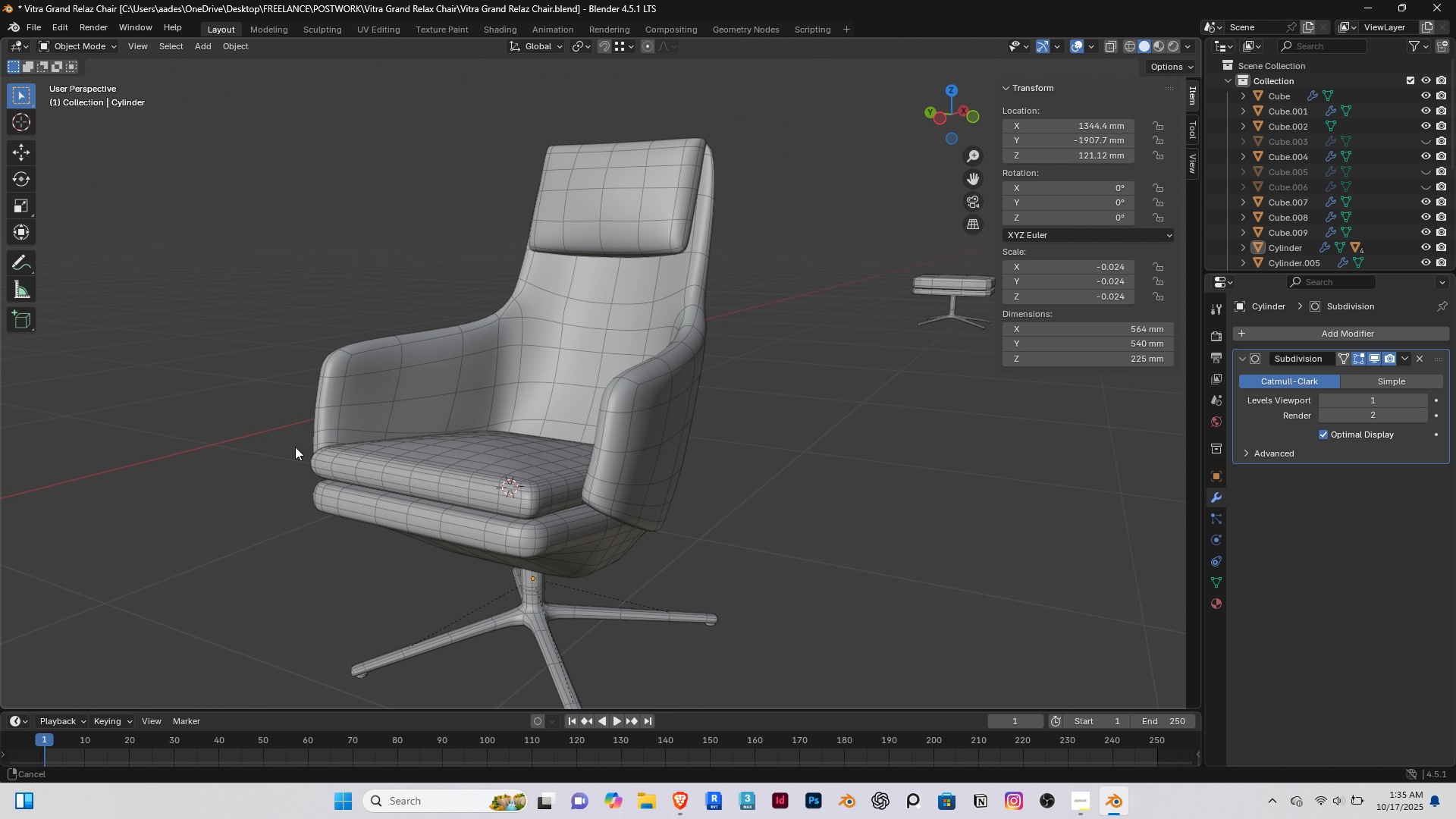 
key(Shift+ShiftRight)
 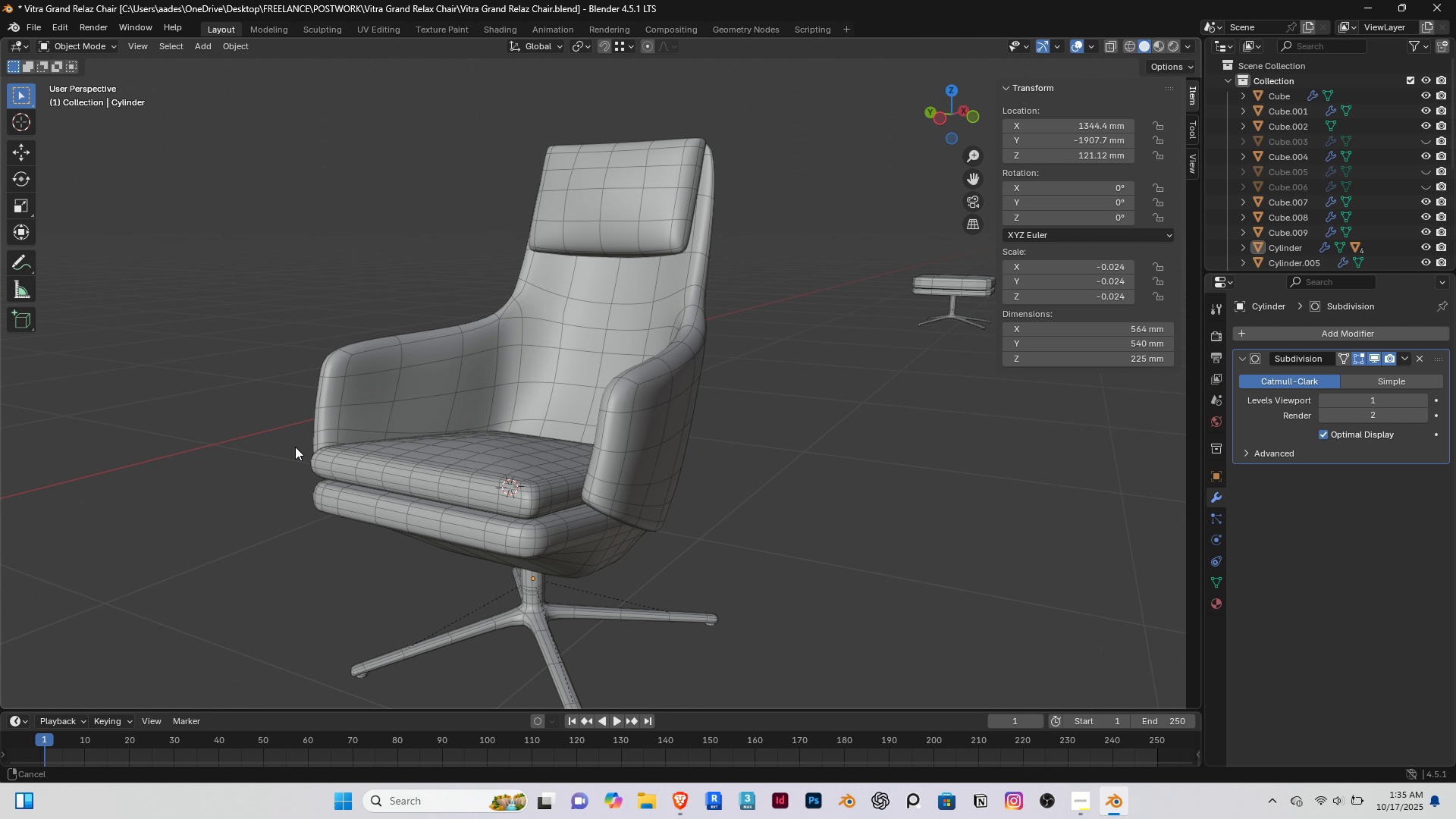 
key(Shift+ShiftRight)
 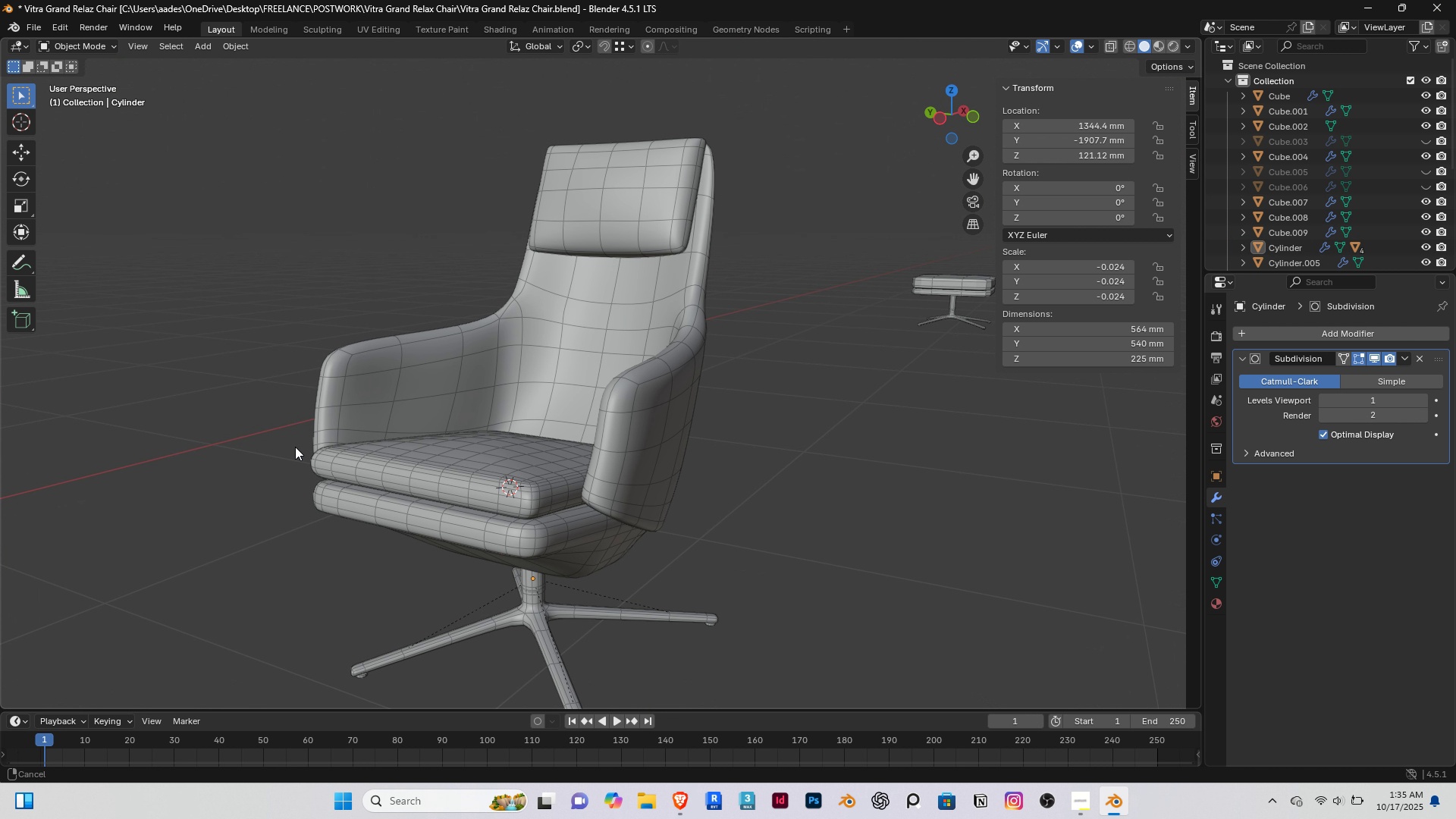 
key(Shift+ShiftRight)
 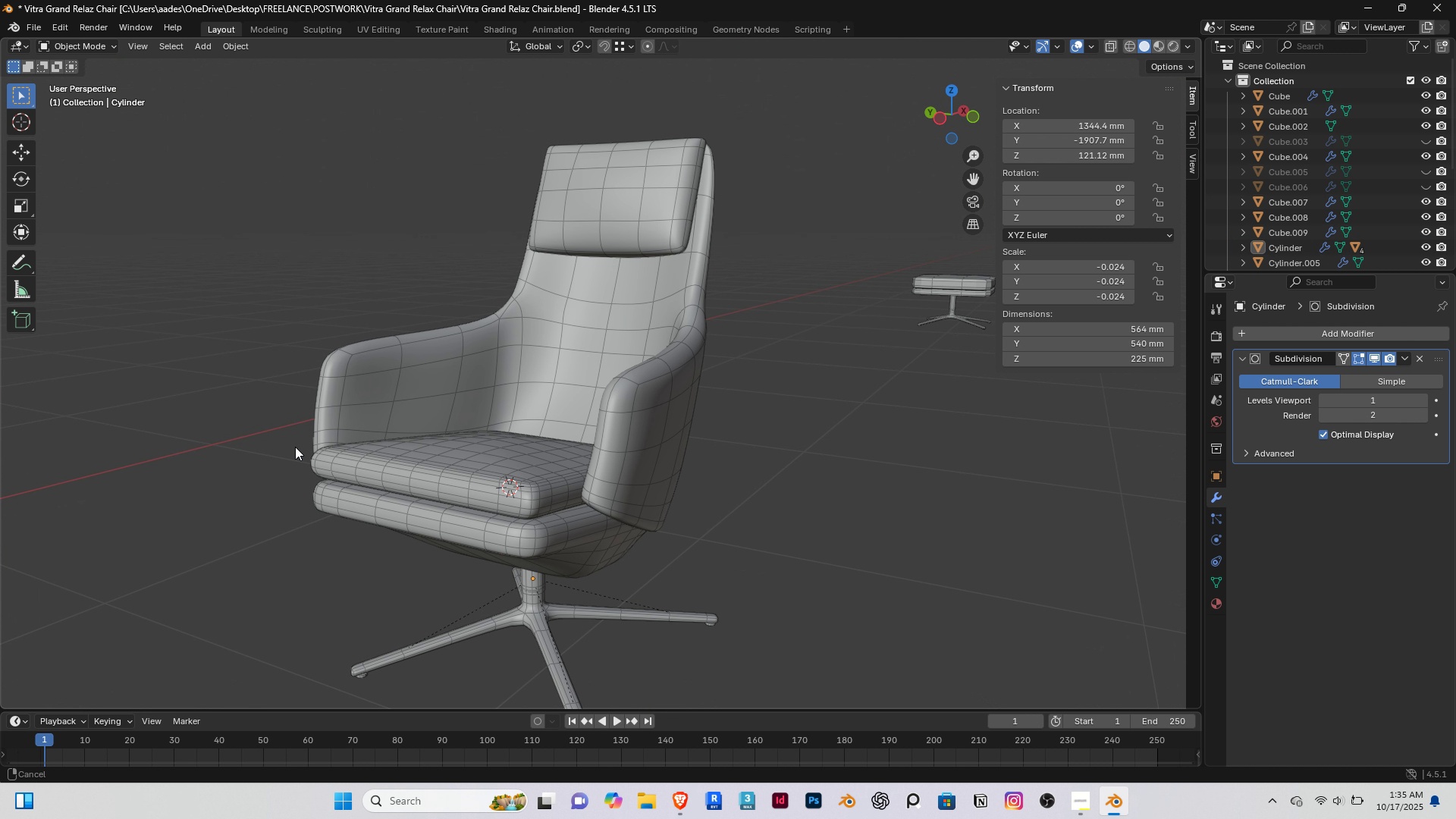 
key(Shift+ShiftRight)
 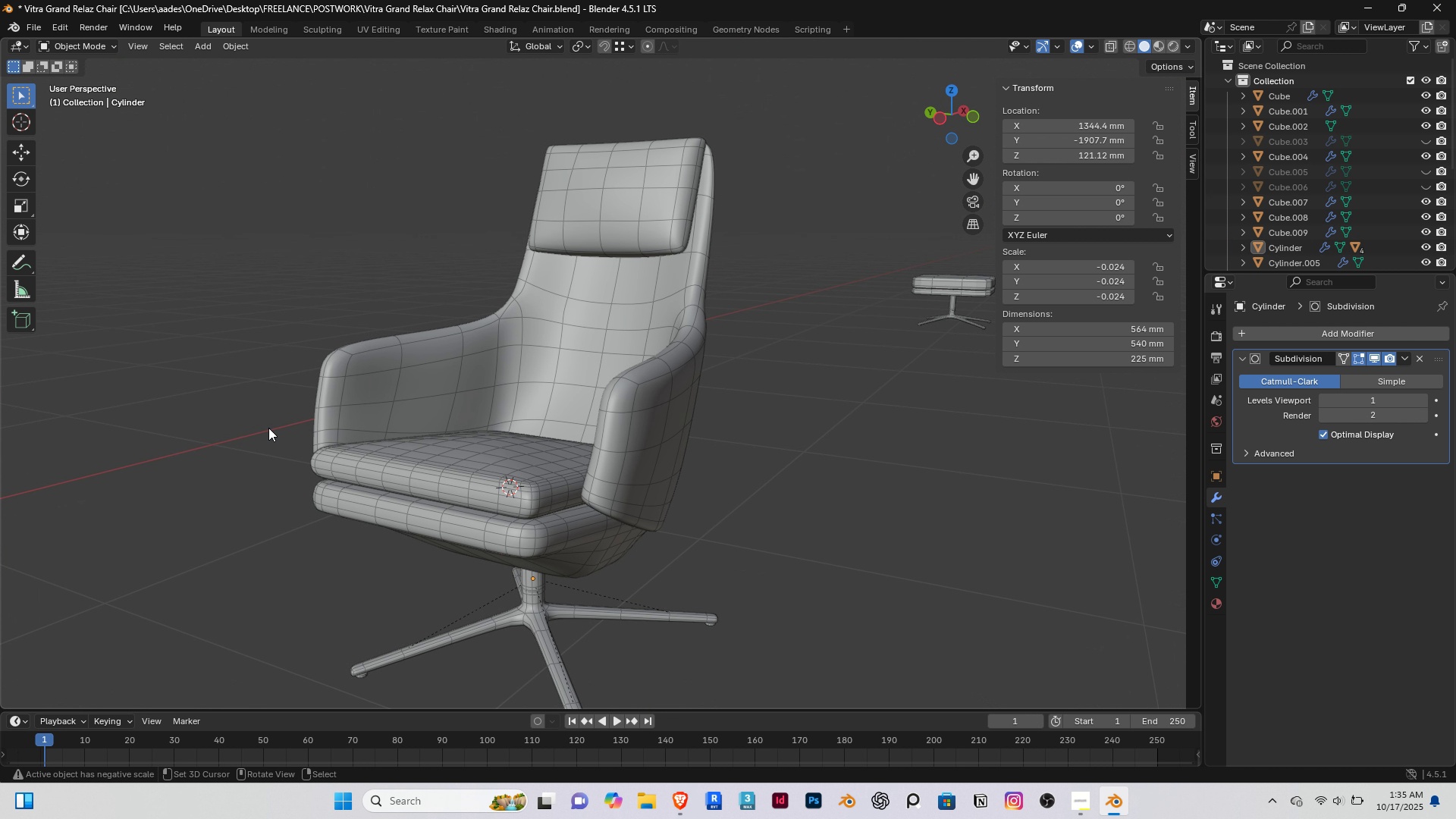 
key(Shift+ShiftRight)
 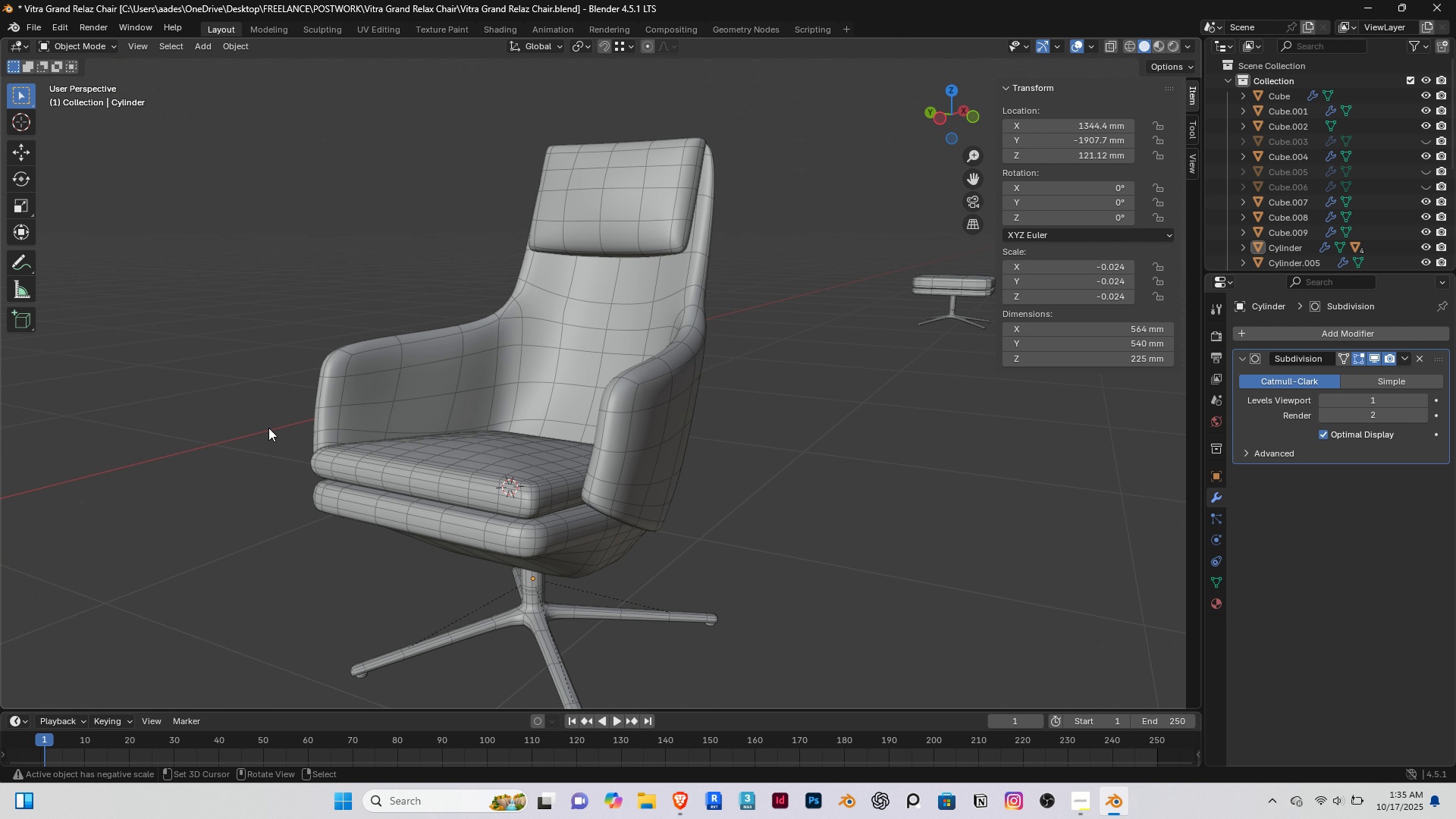 
key(Shift+ShiftRight)
 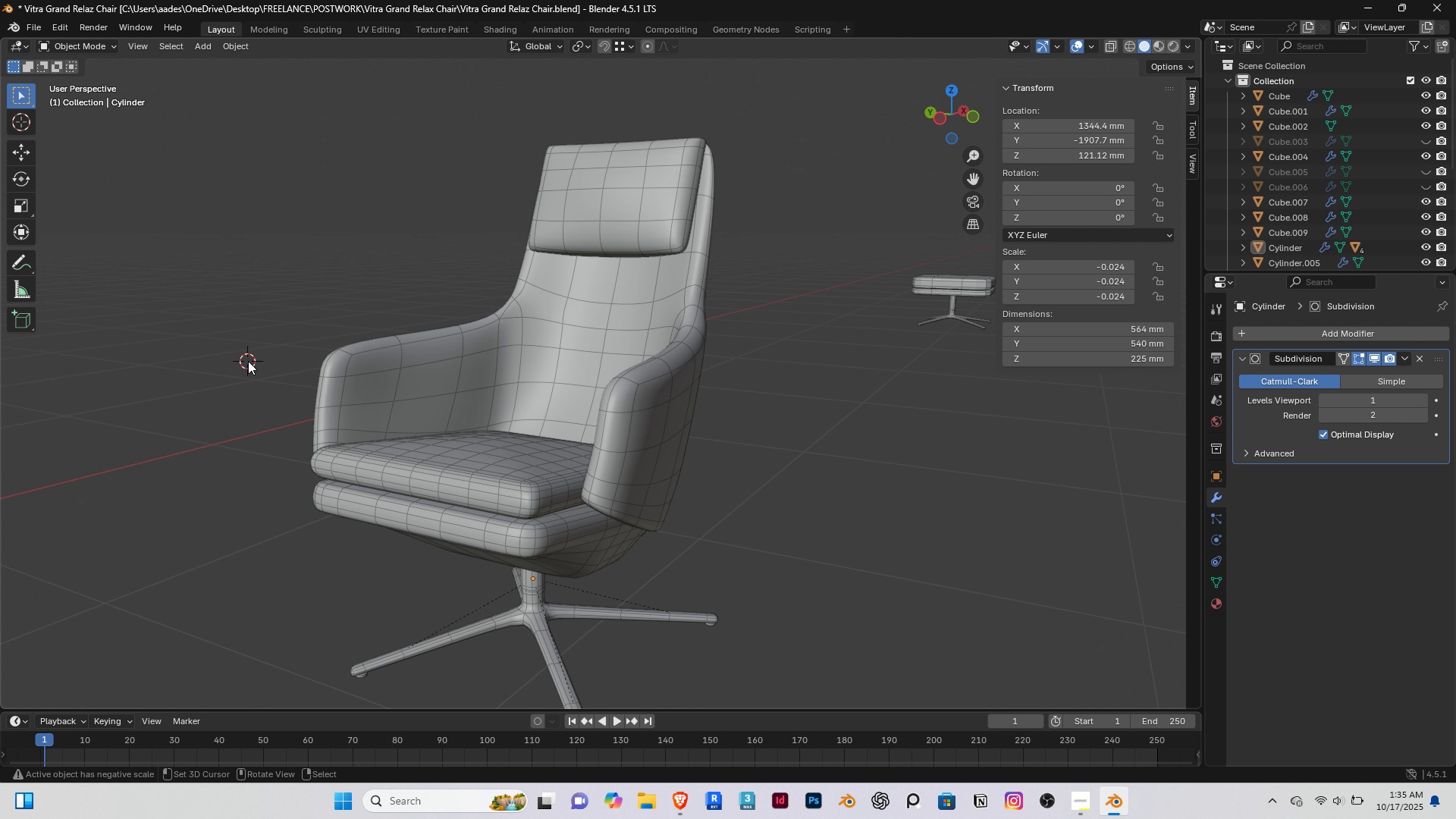 
left_click([248, 361])
 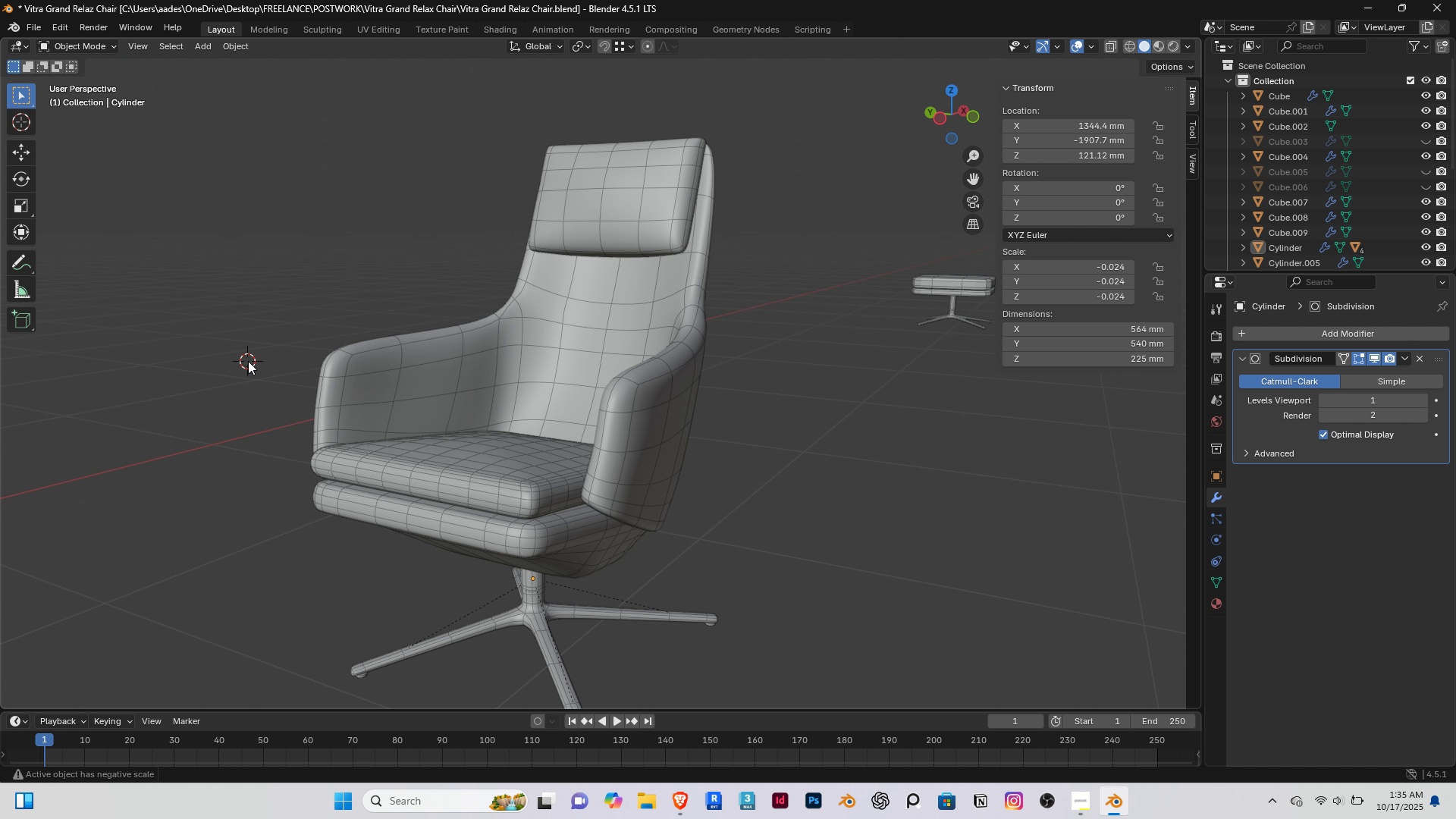 
key(Shift+ShiftLeft)
 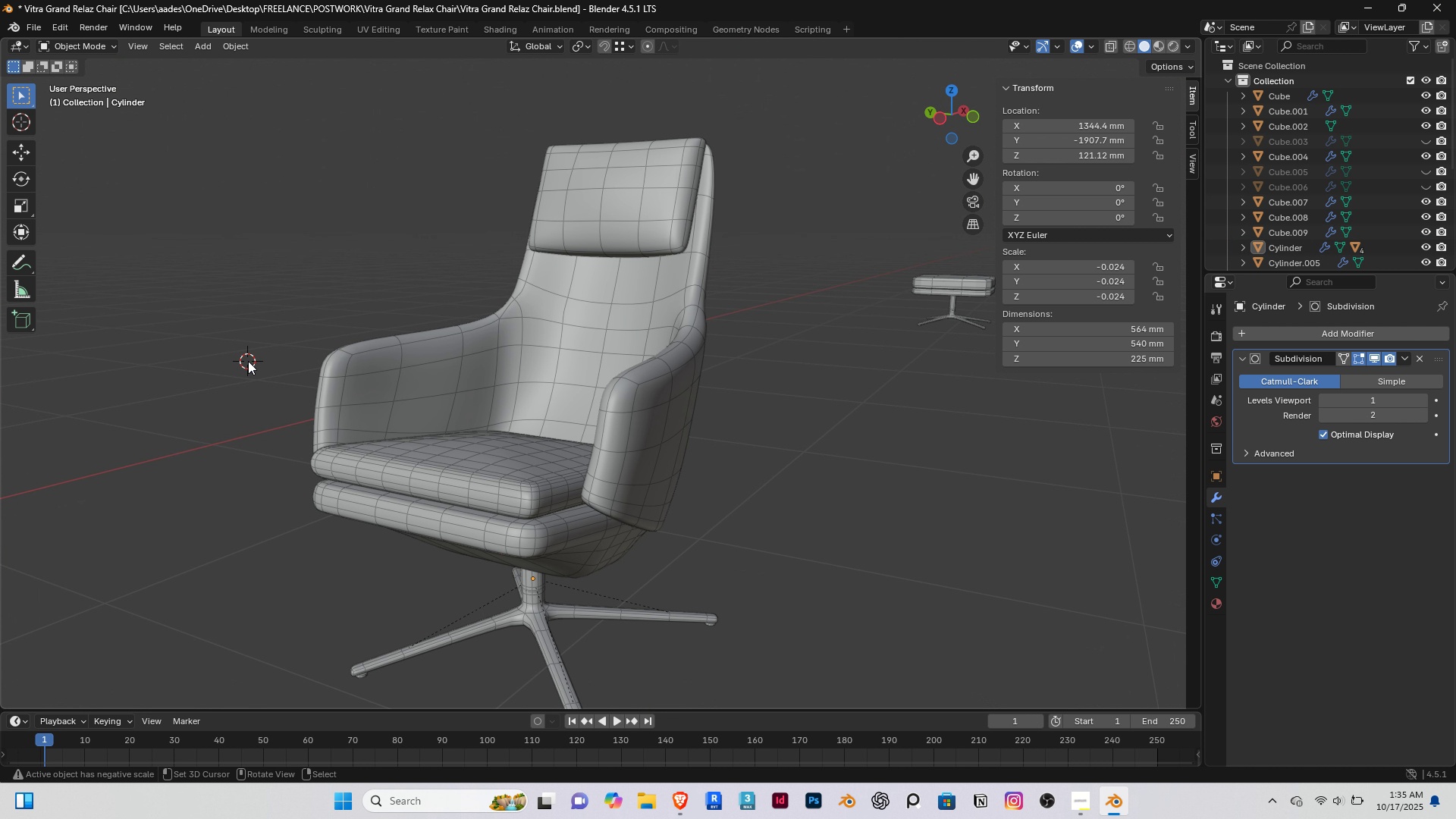 
key(Meta+Shift+MetaLeft)
 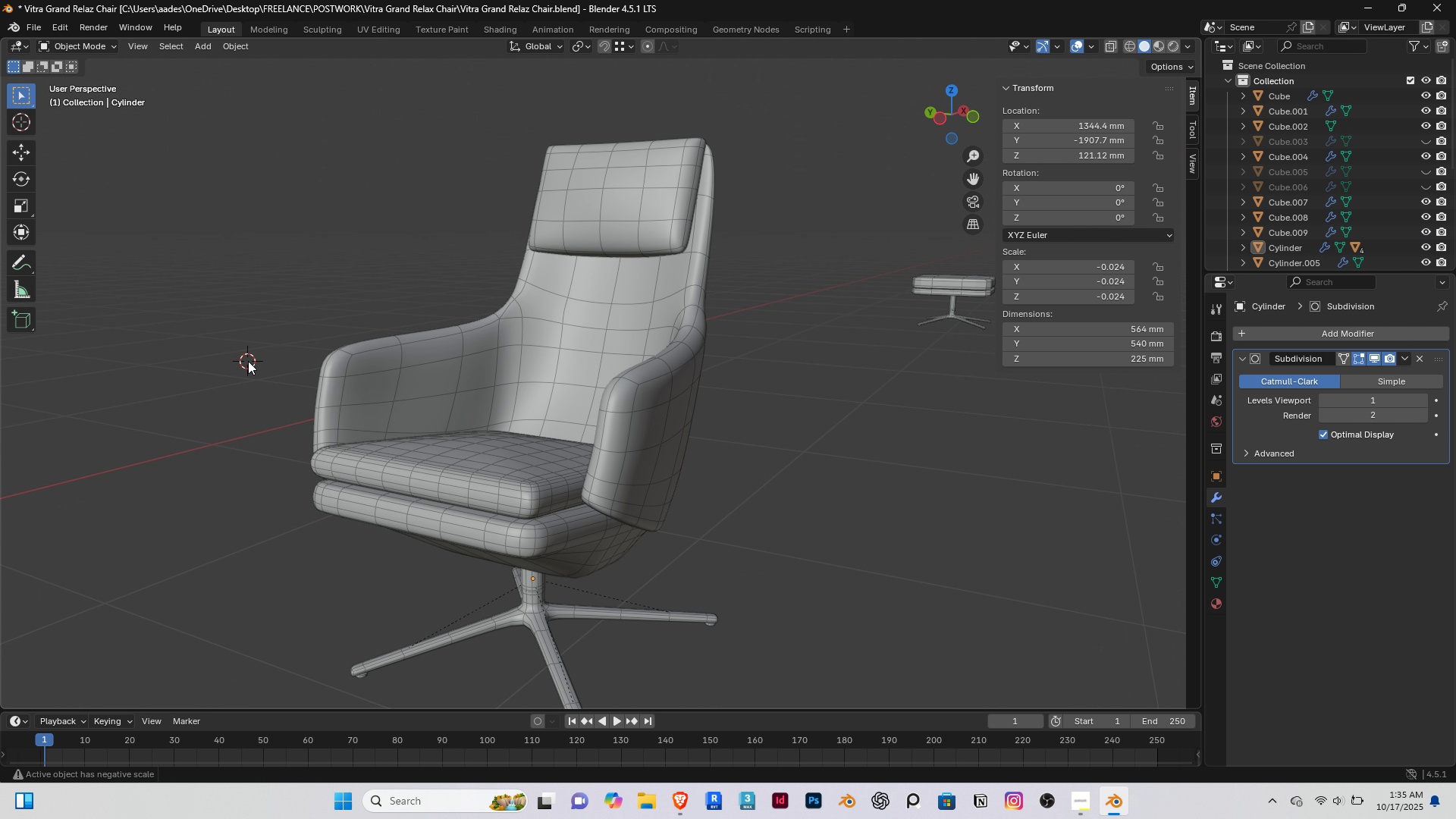 
key(Meta+Shift+S)
 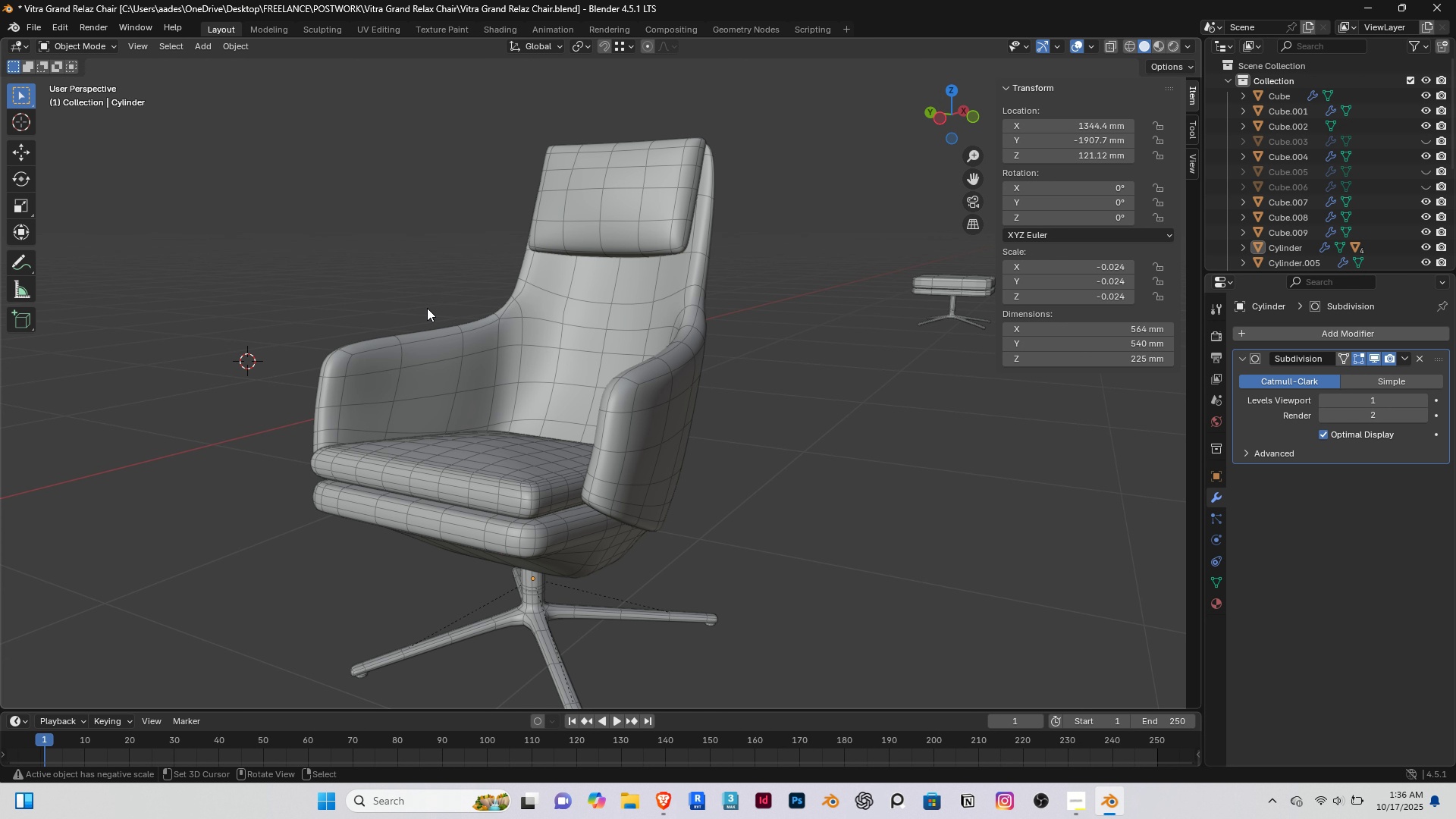 
scroll: coordinate [367, 413], scroll_direction: up, amount: 1.0
 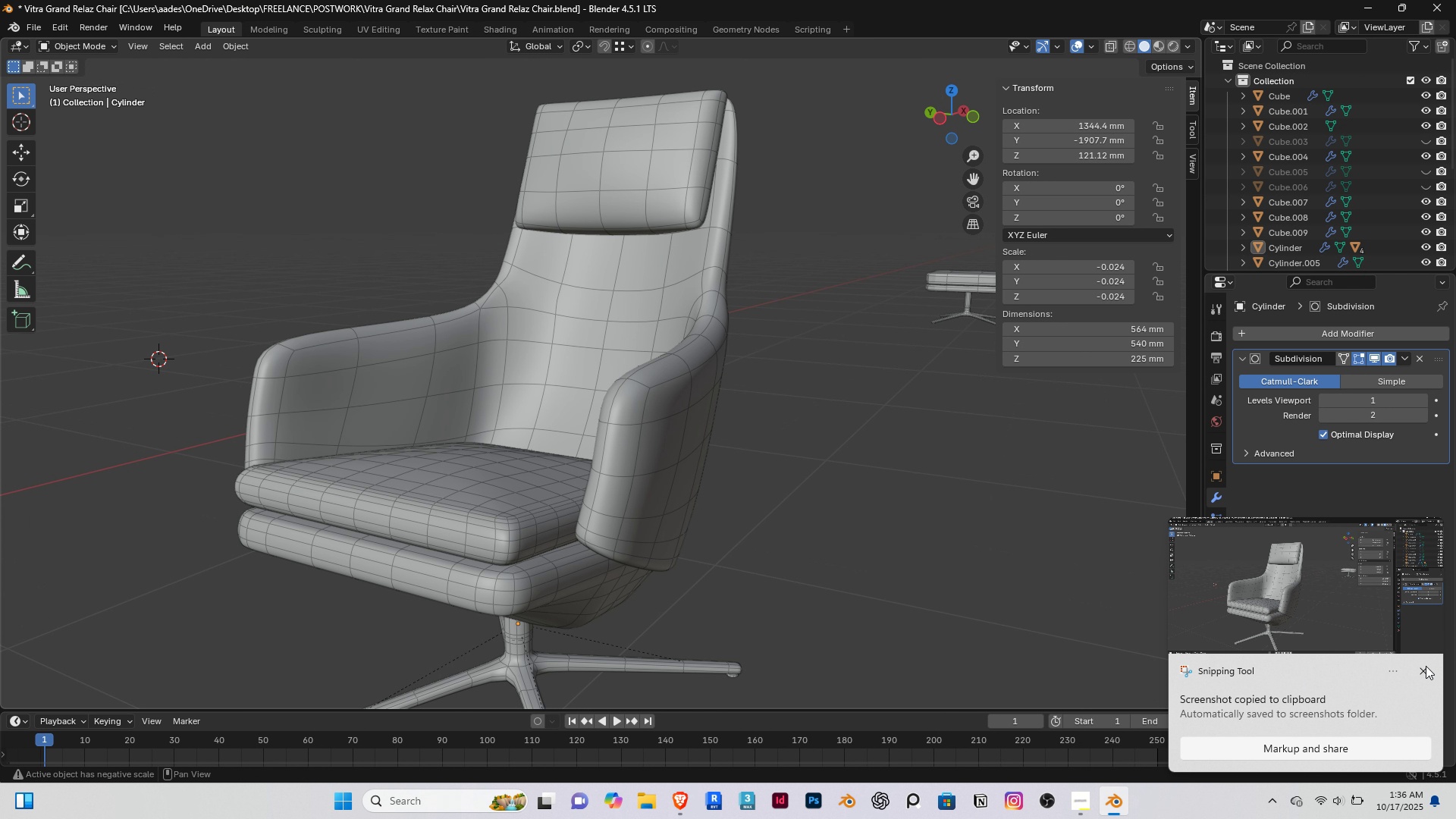 
left_click([1420, 668])
 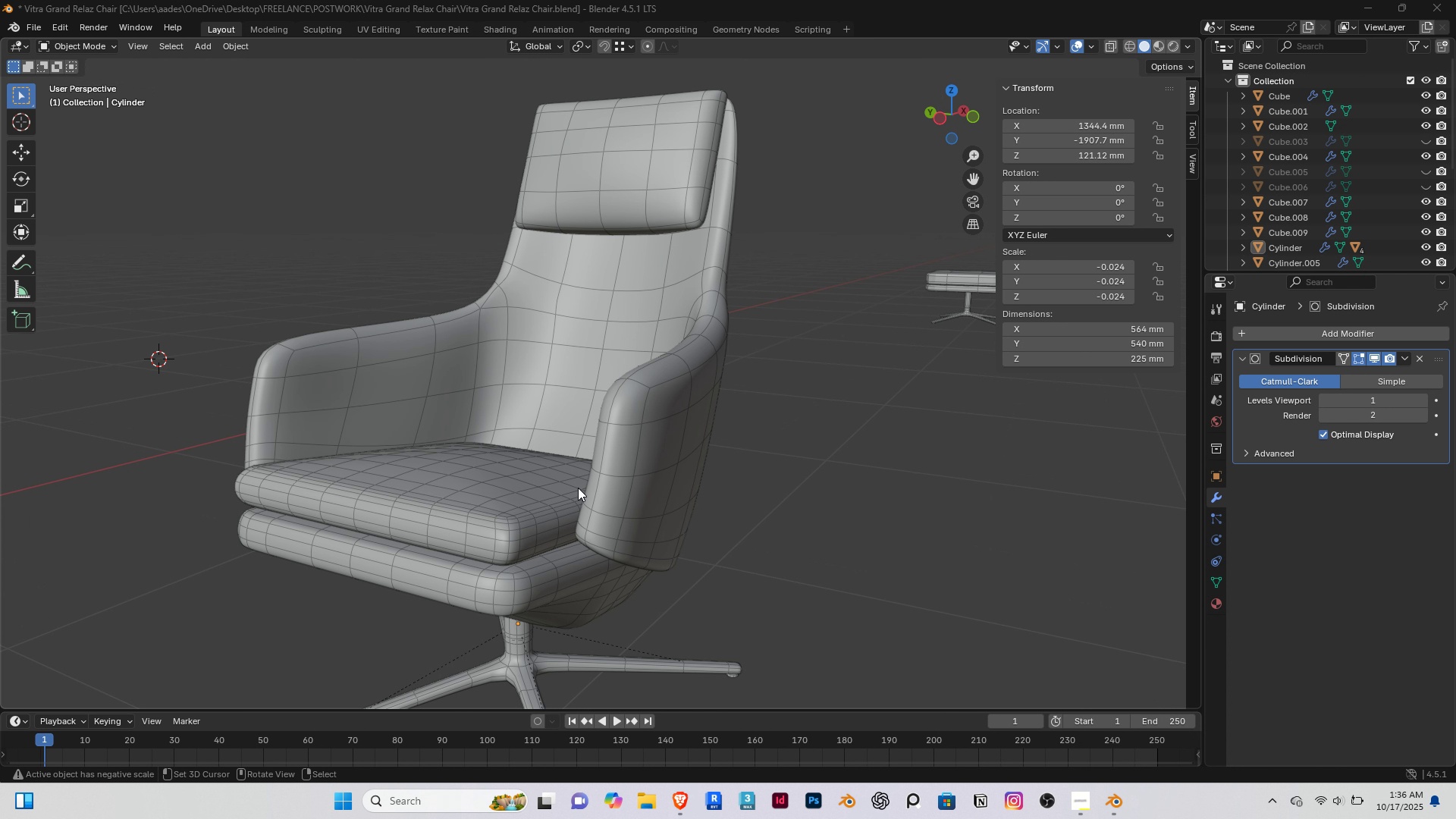 
scroll: coordinate [569, 485], scroll_direction: none, amount: 0.0
 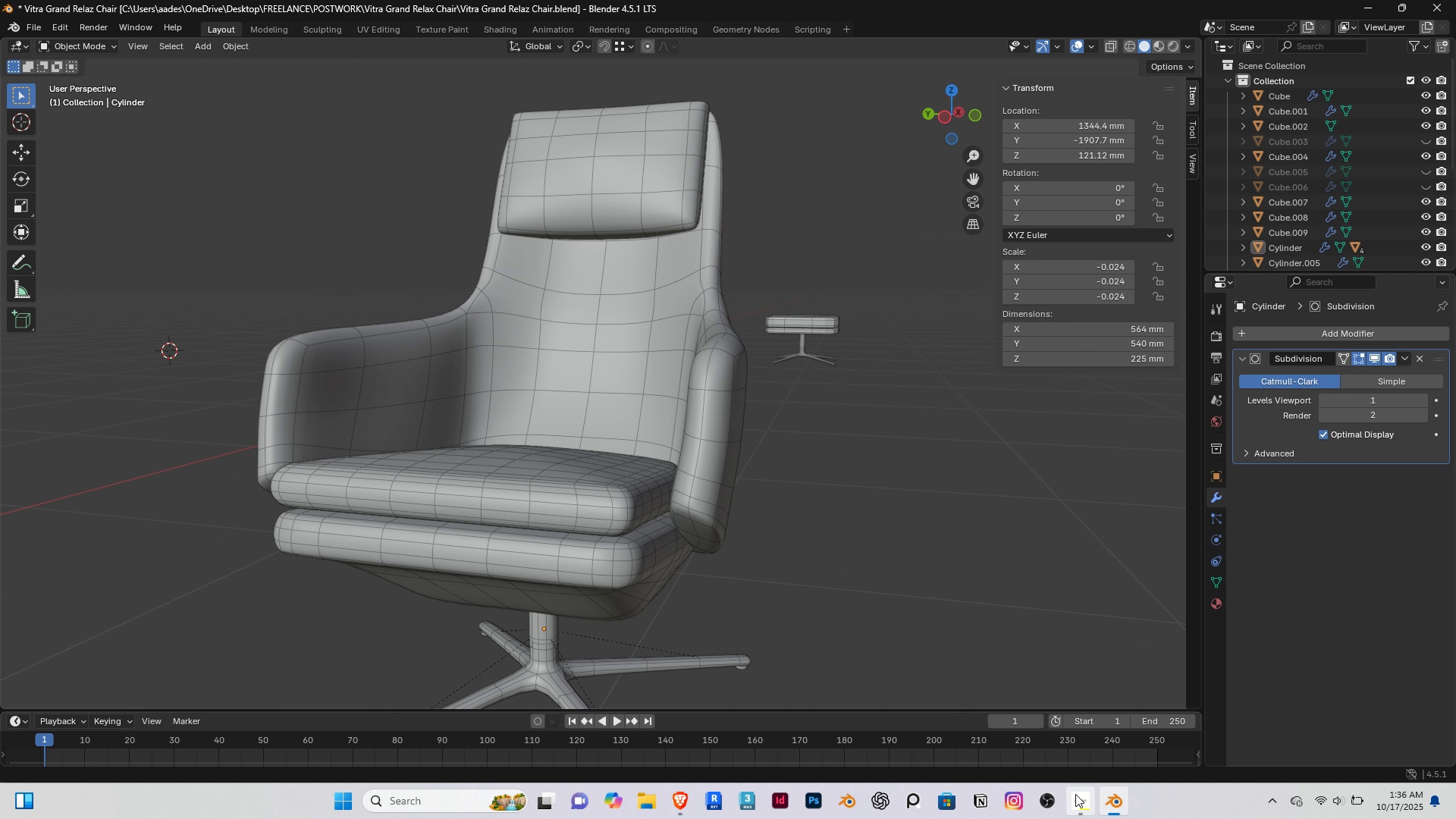 
left_click([1077, 796])